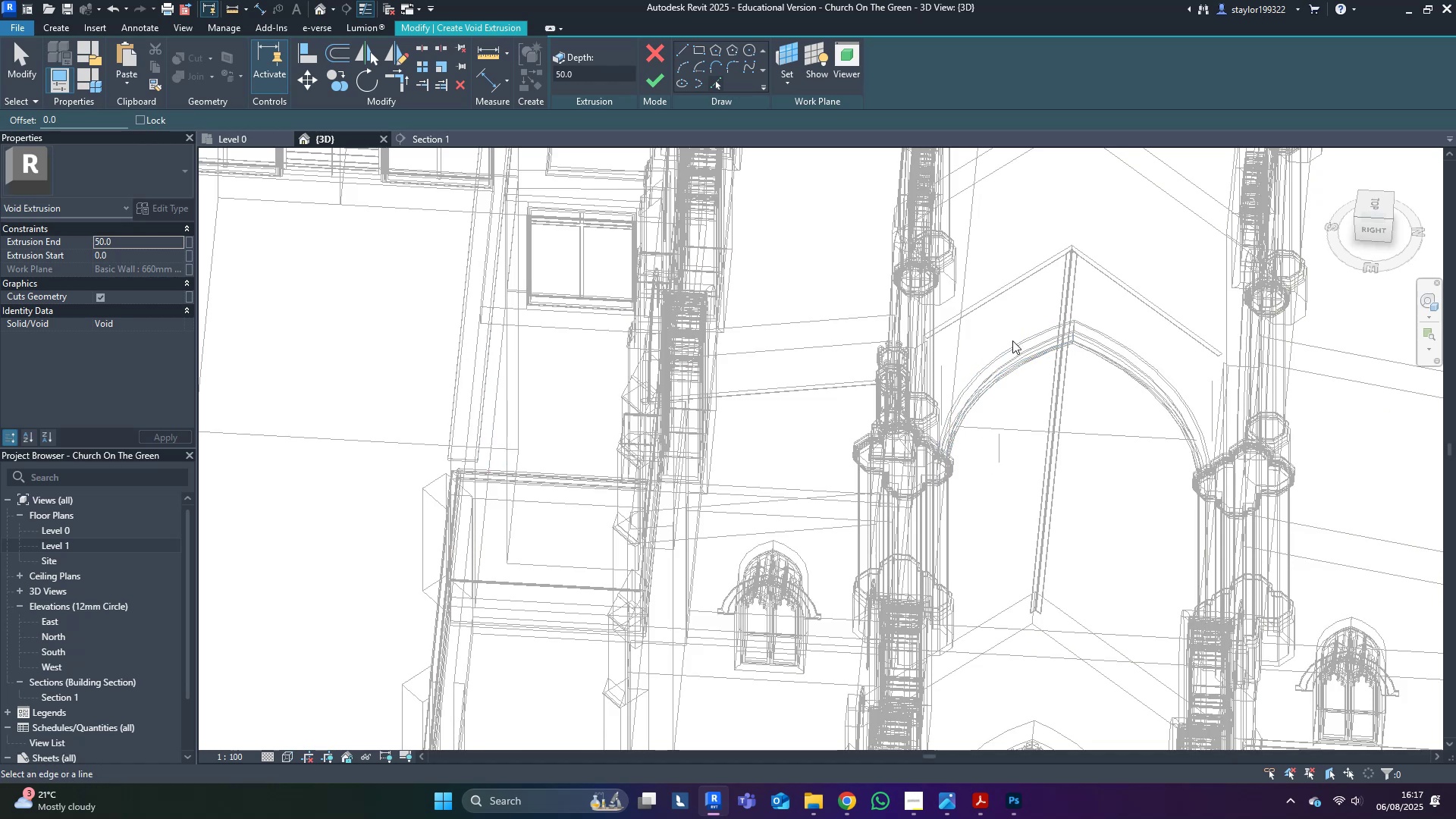 
left_click([1013, 350])
 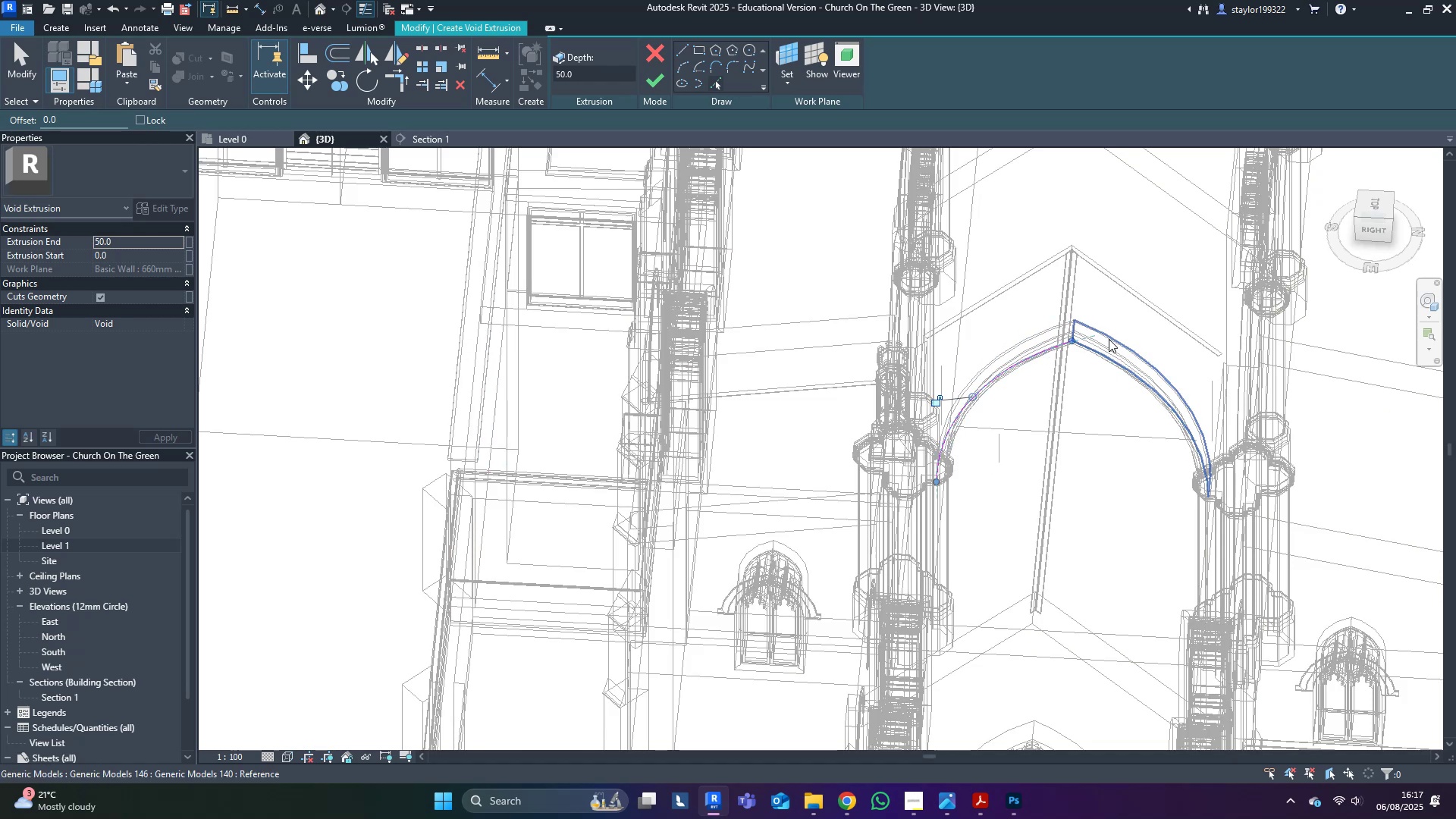 
left_click([1109, 339])
 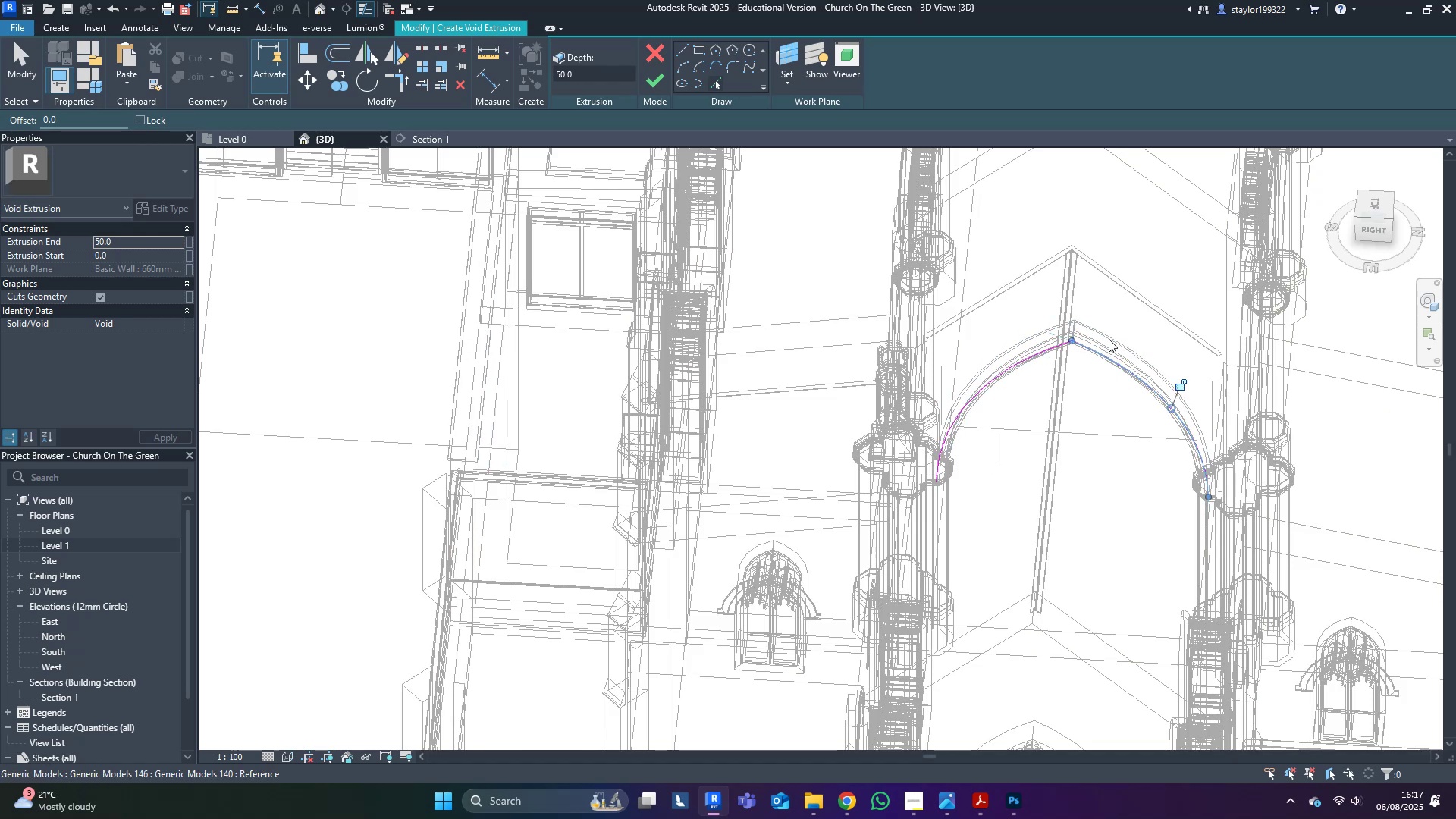 
hold_key(key=ShiftLeft, duration=0.65)
 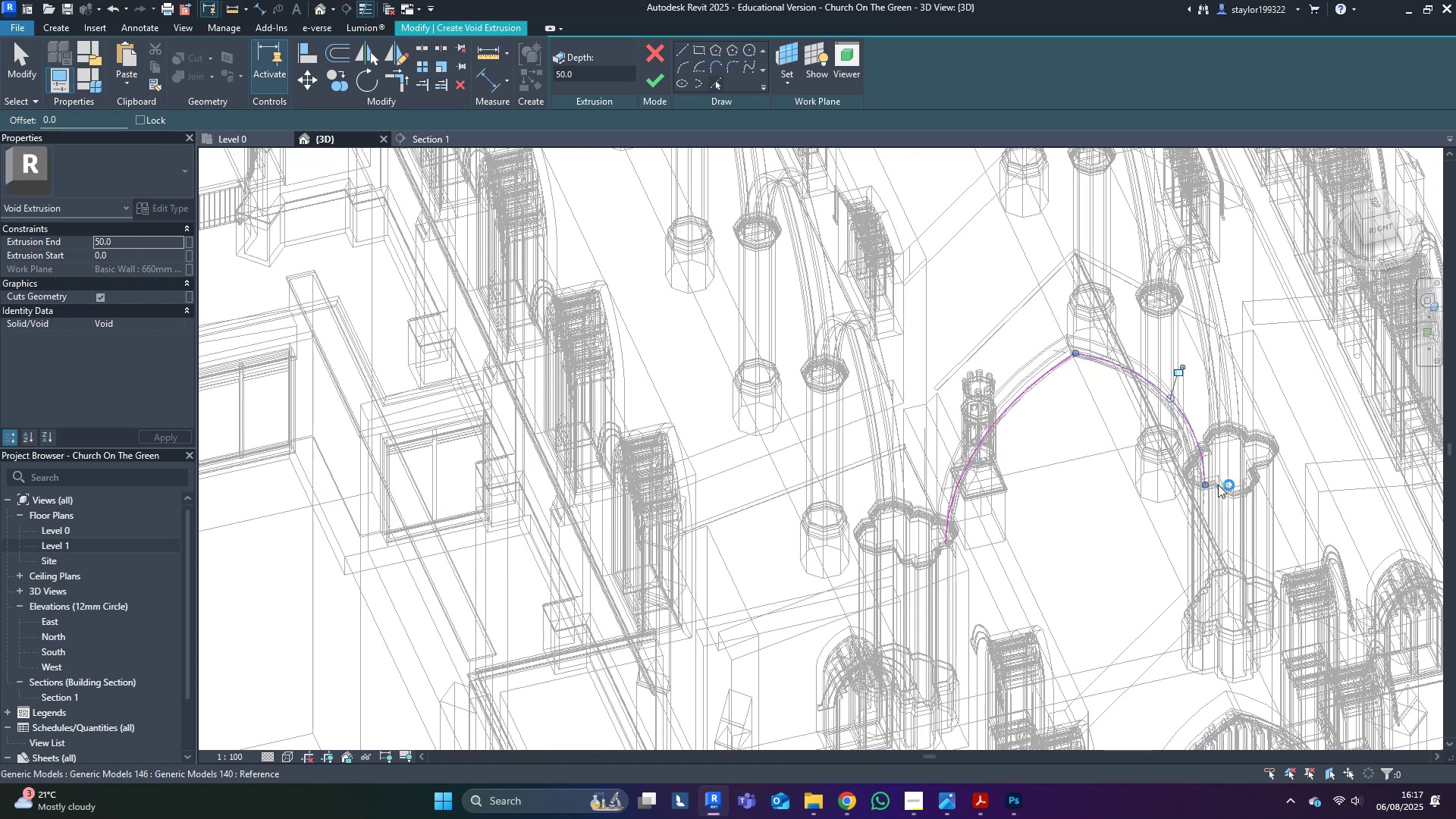 
scroll: coordinate [1217, 564], scroll_direction: up, amount: 4.0
 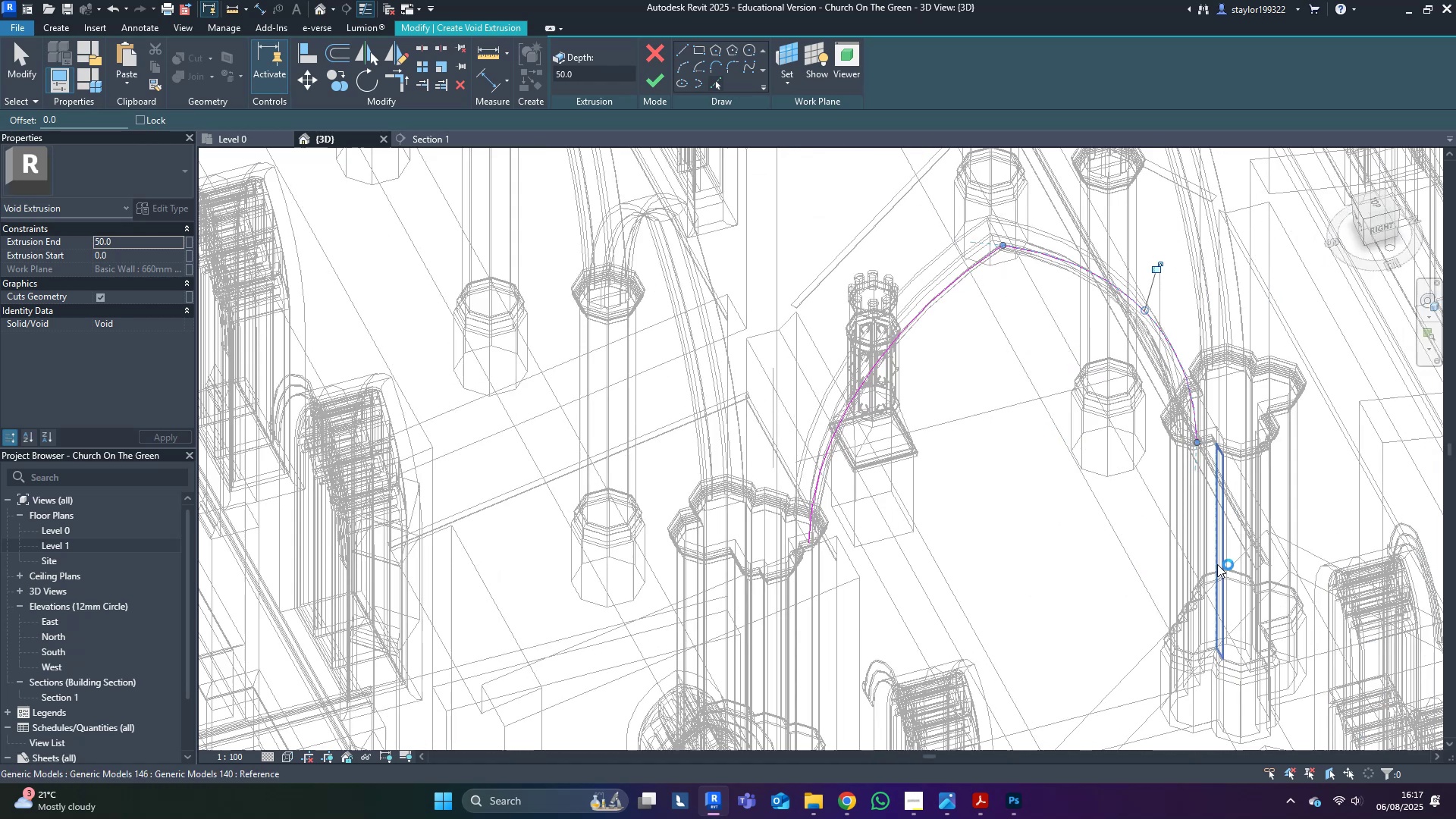 
type(sd)
 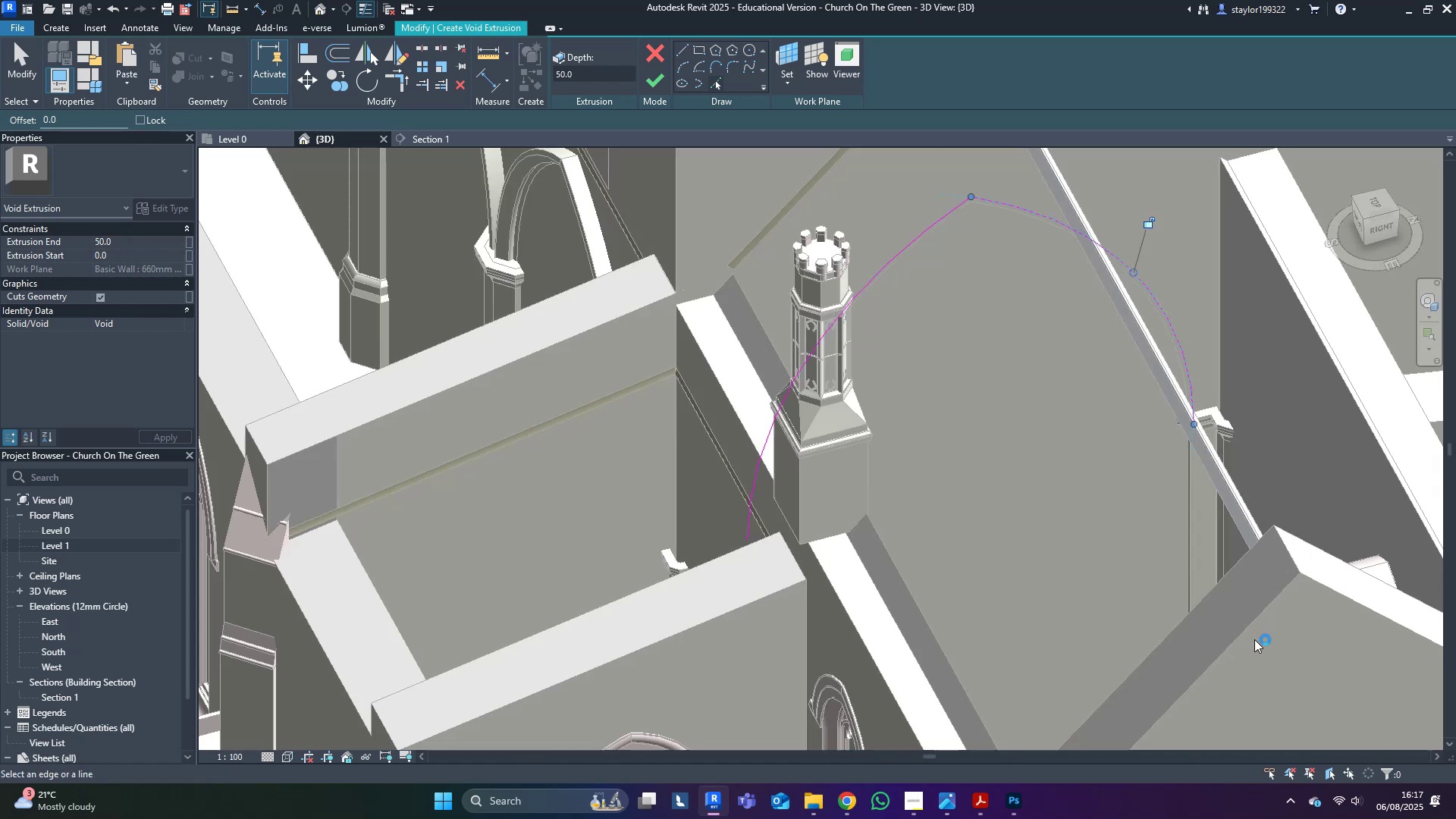 
hold_key(key=ShiftLeft, duration=0.48)
 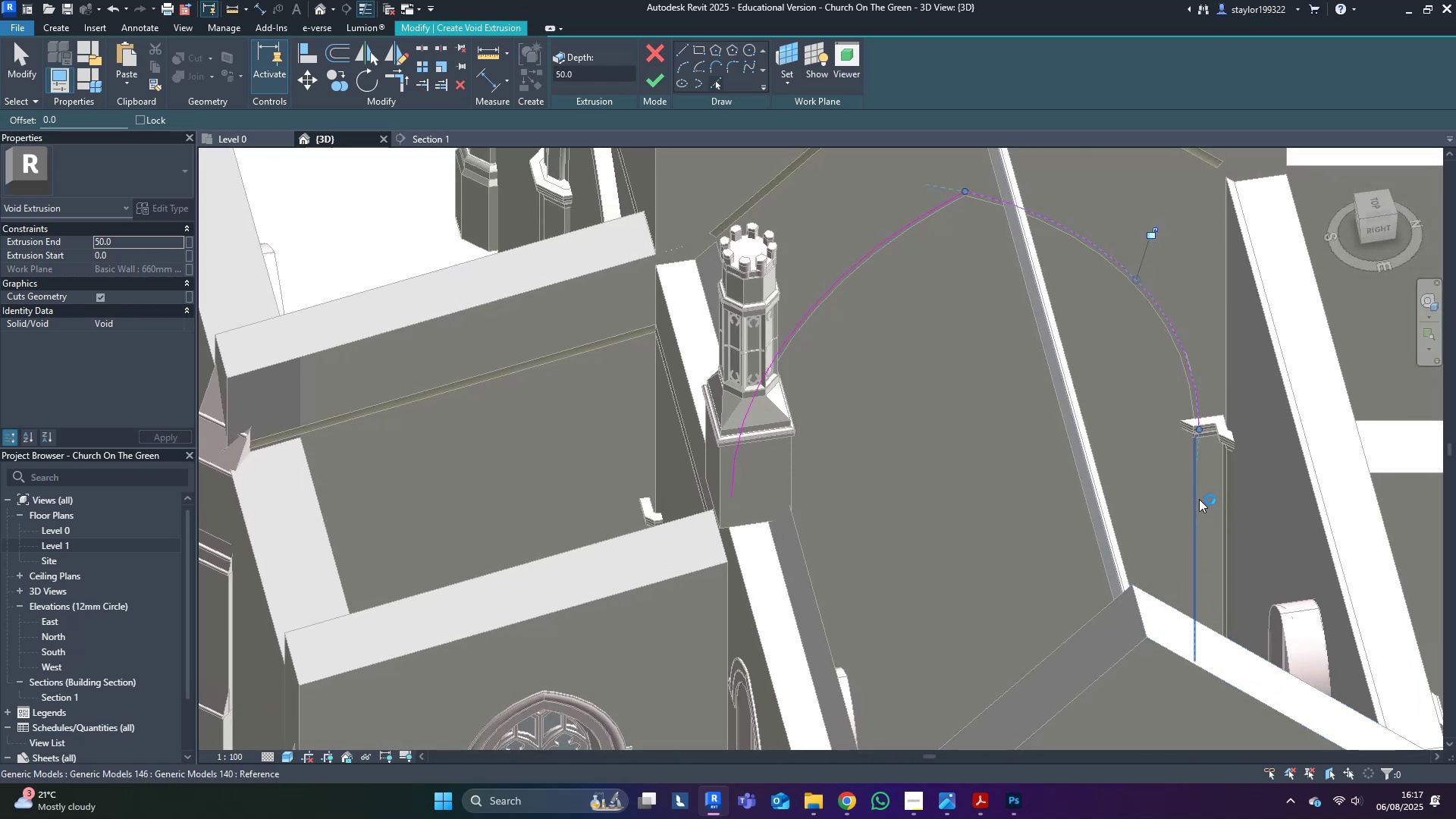 
left_click([1195, 500])
 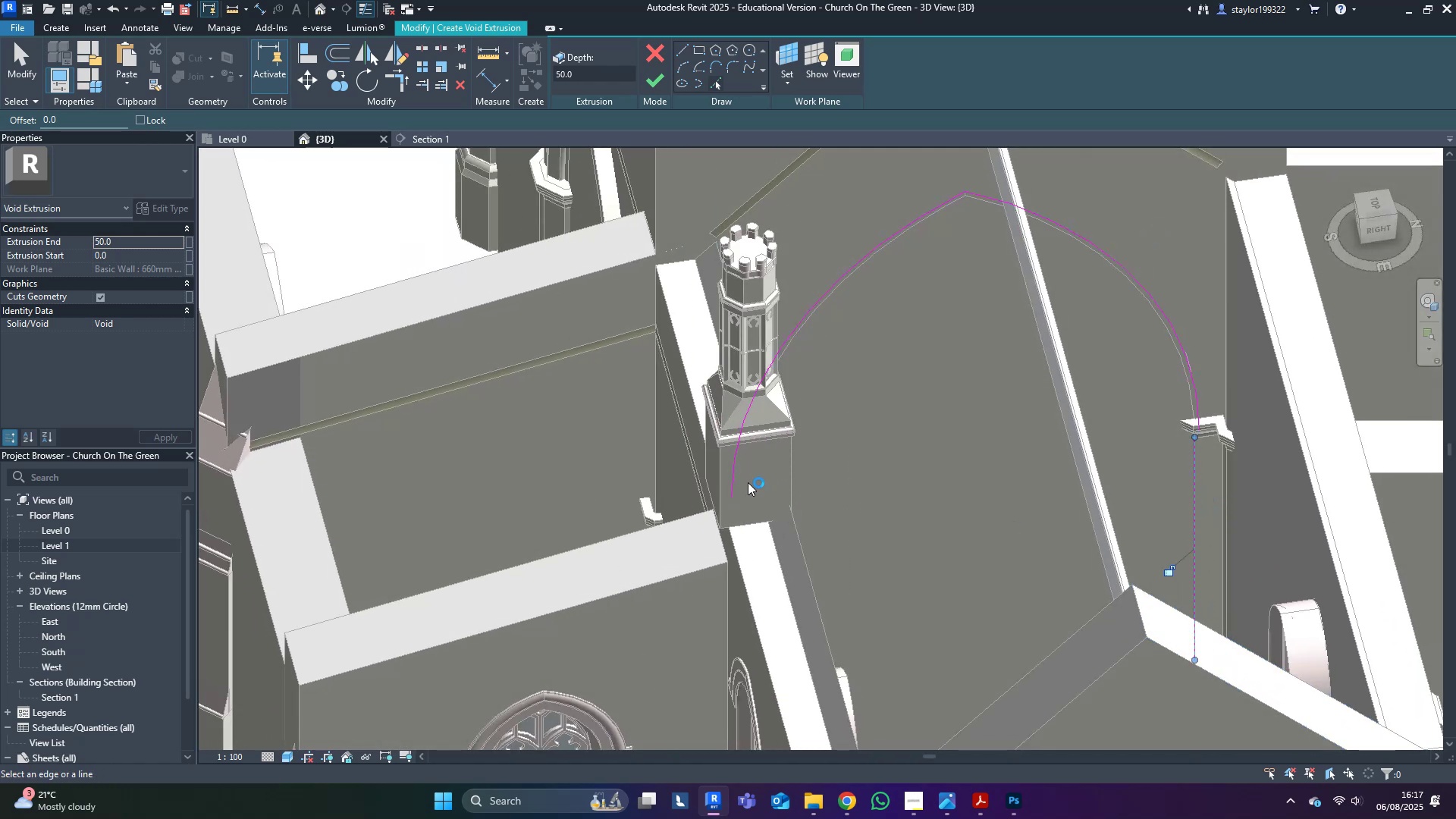 
scroll: coordinate [1003, 508], scroll_direction: down, amount: 3.0
 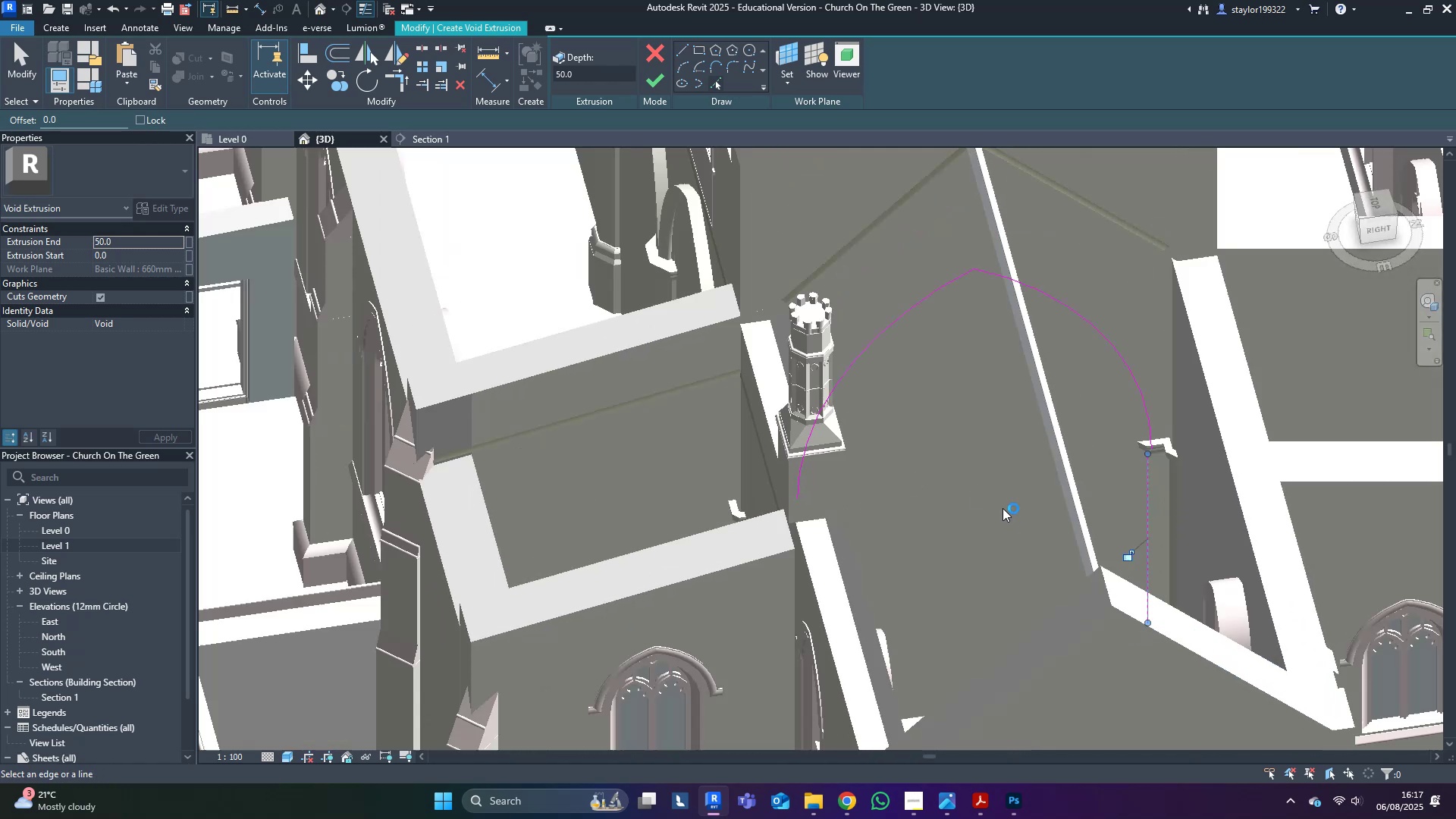 
key(Shift+ShiftLeft)
 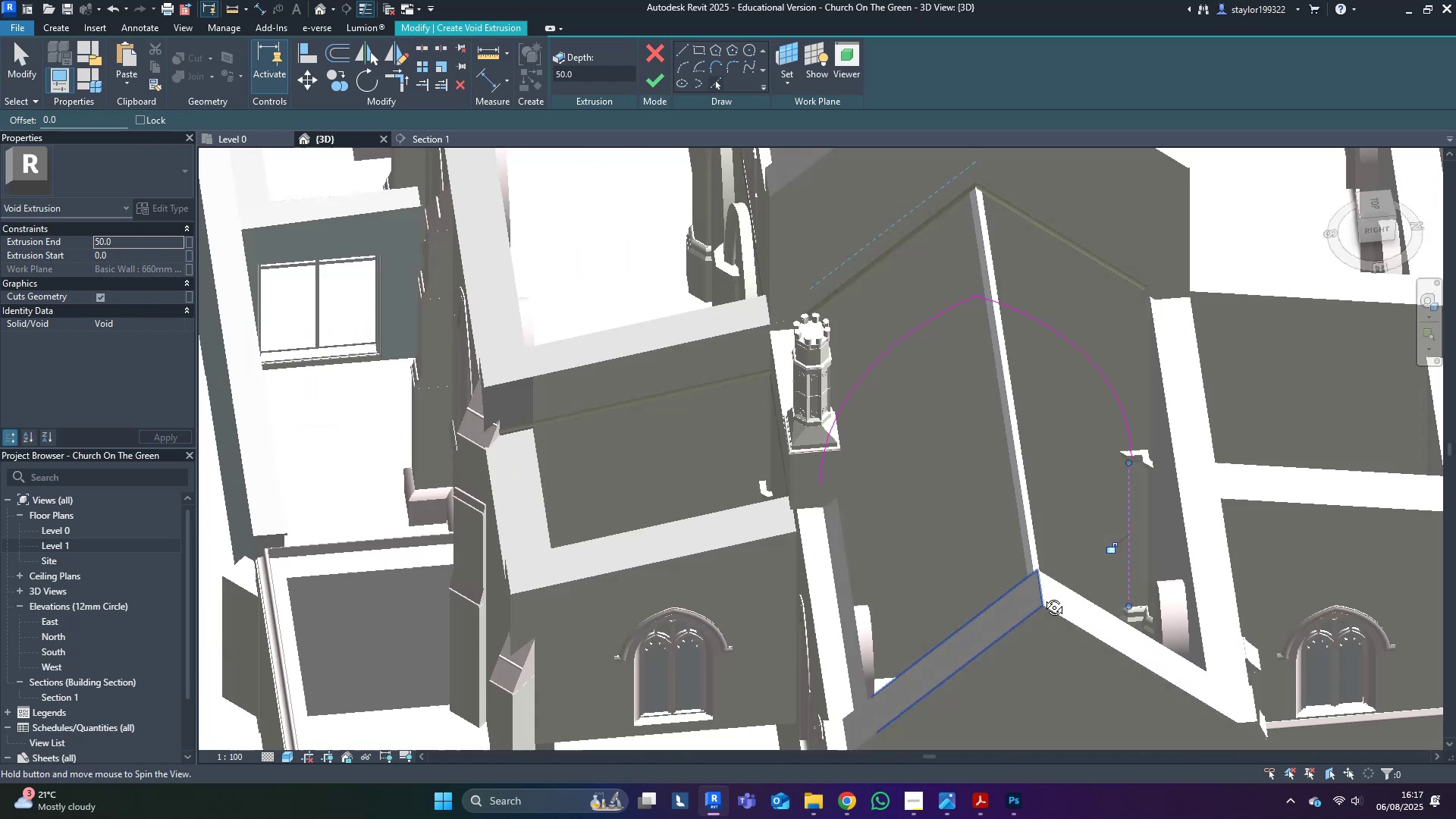 
key(Control+Z)
 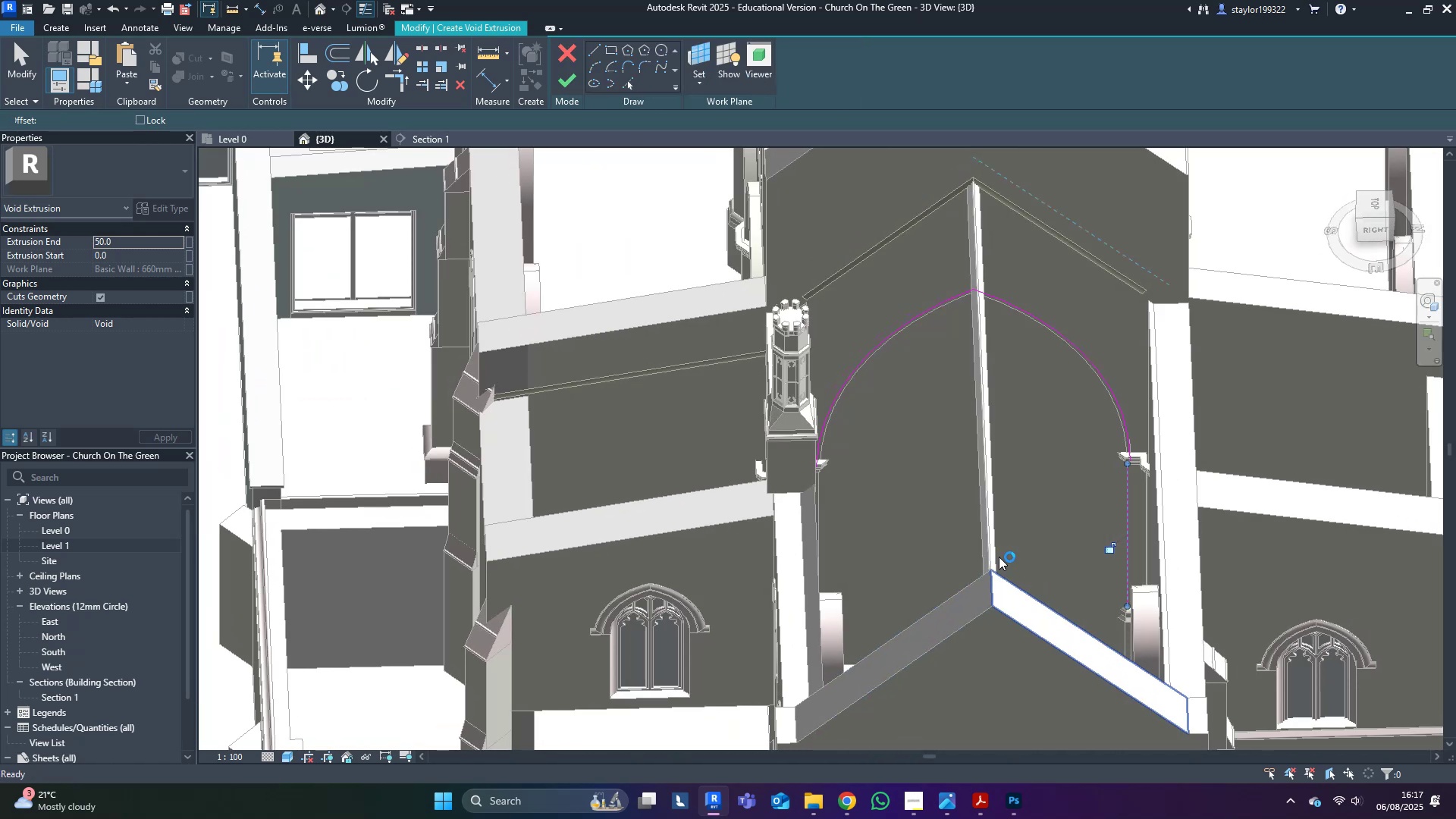 
hold_key(key=Escape, duration=2.63)
 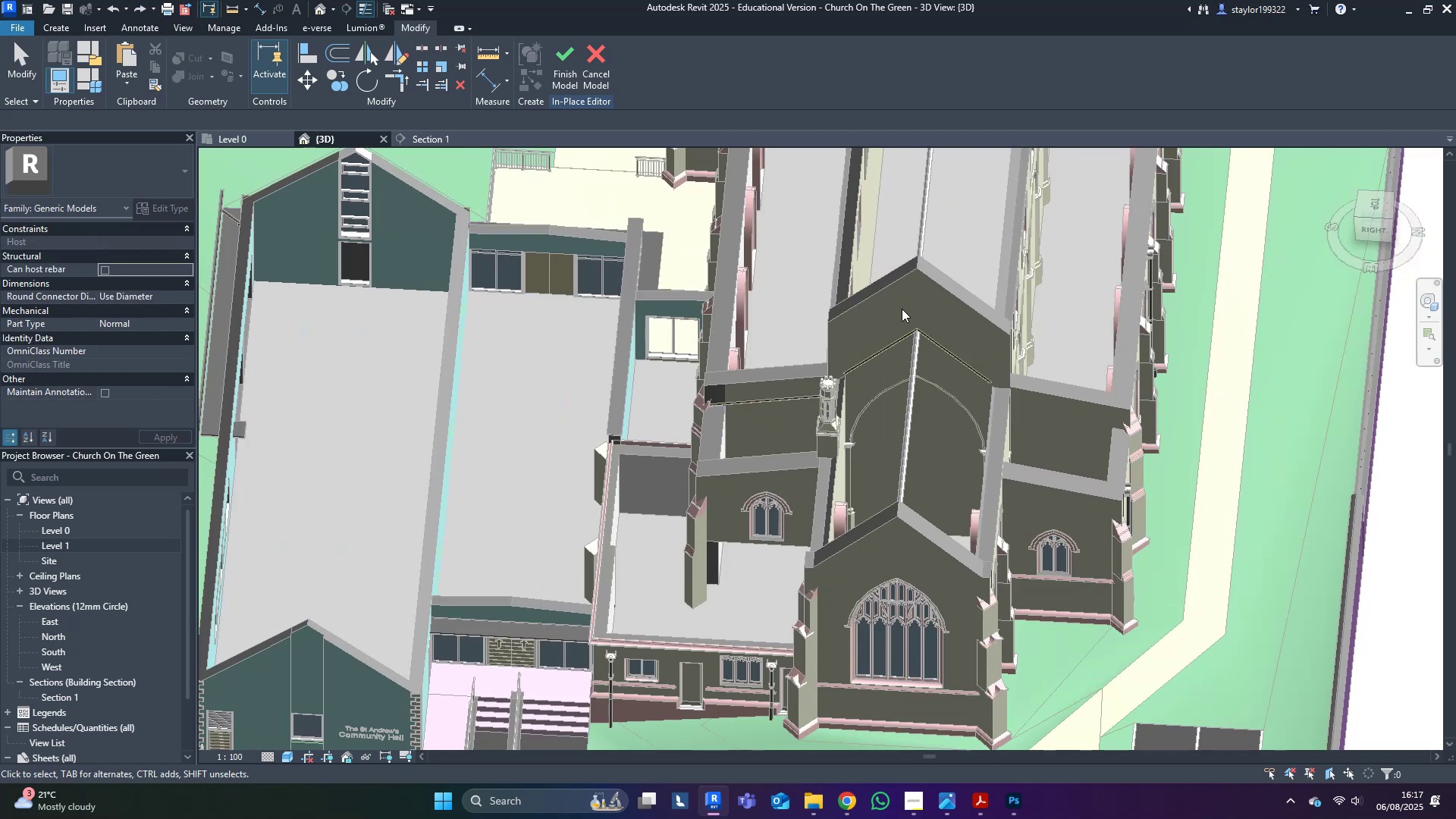 
left_click([566, 52])
 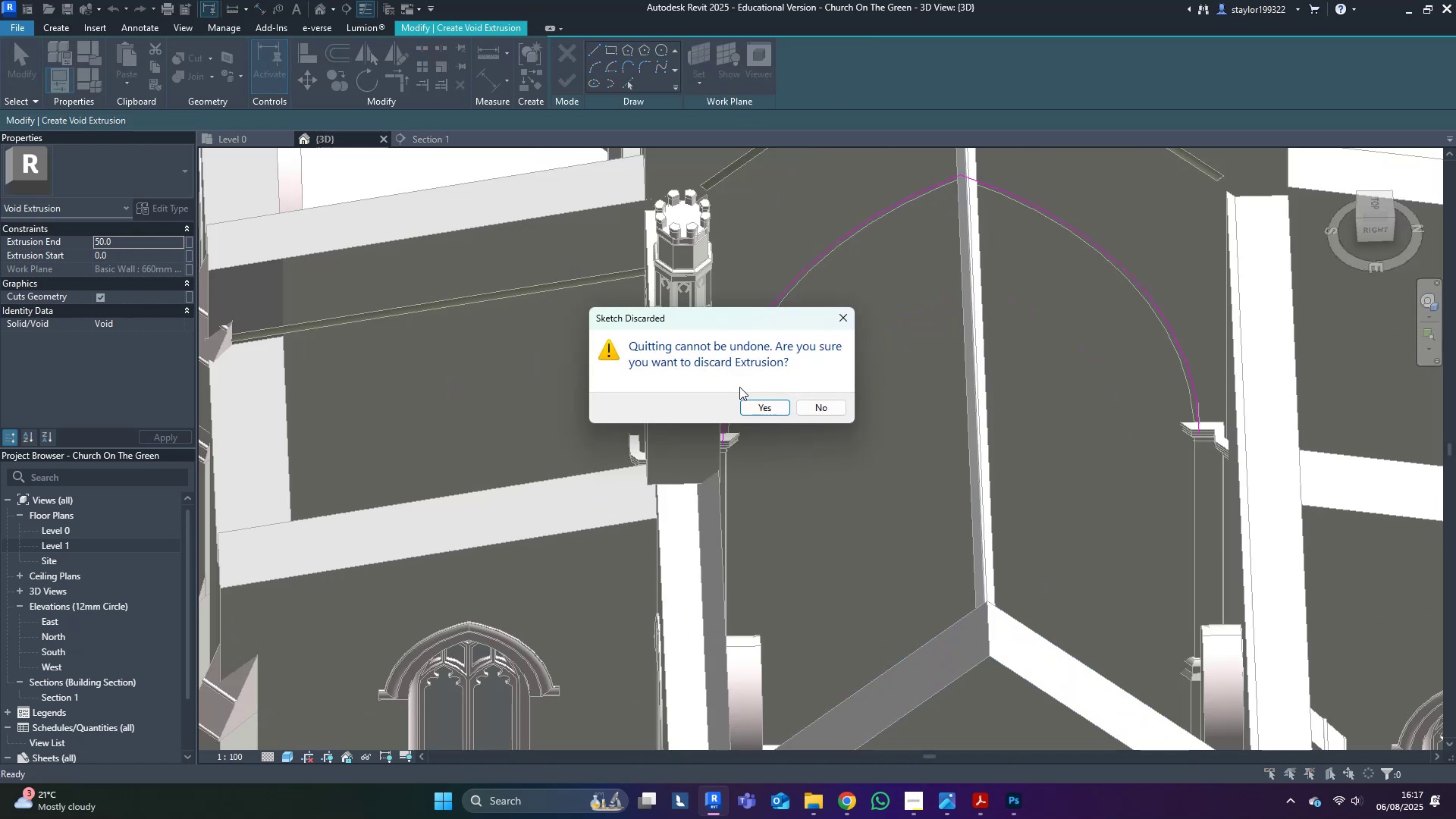 
left_click([774, 413])
 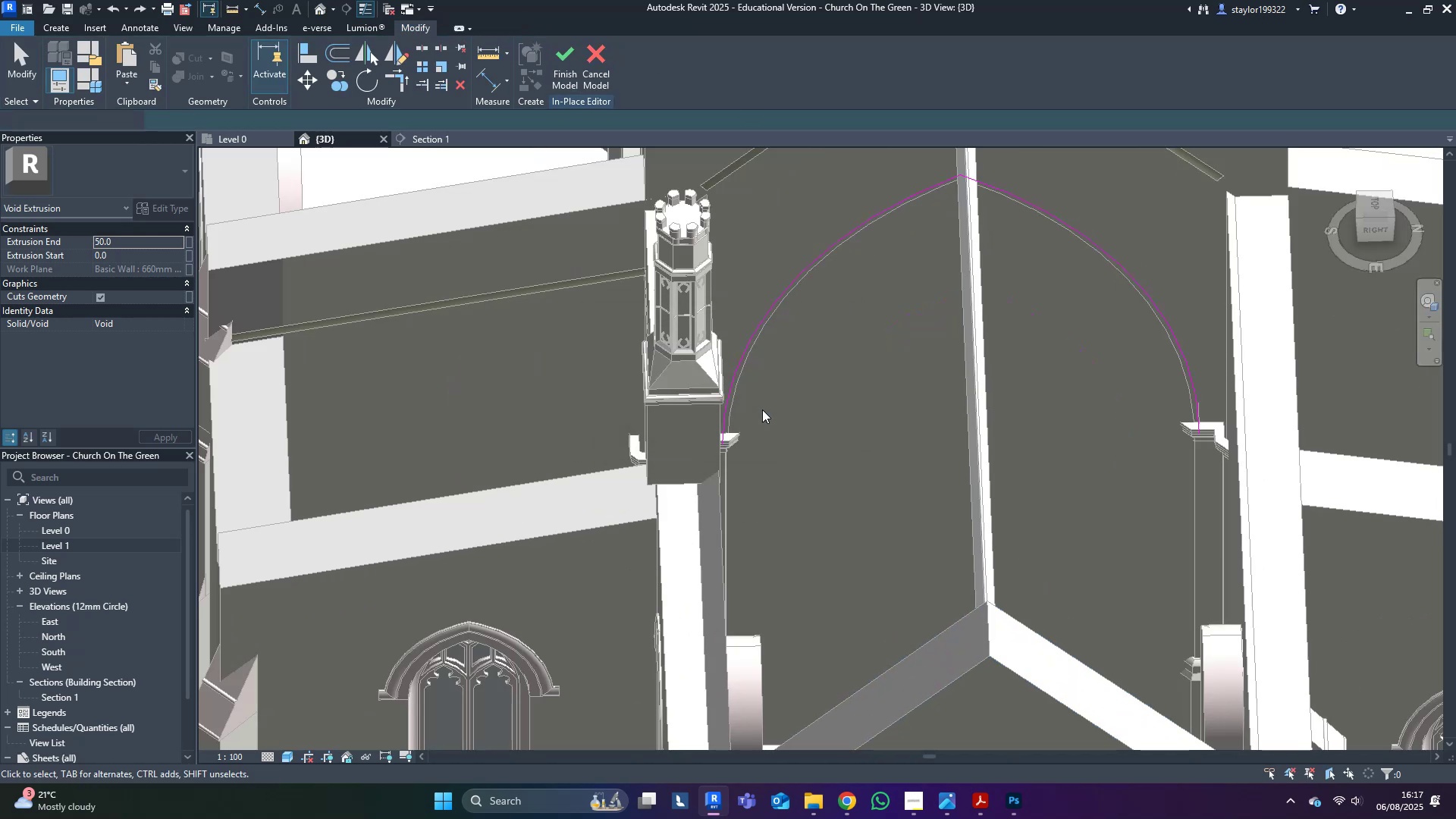 
scroll: coordinate [764, 409], scroll_direction: down, amount: 5.0
 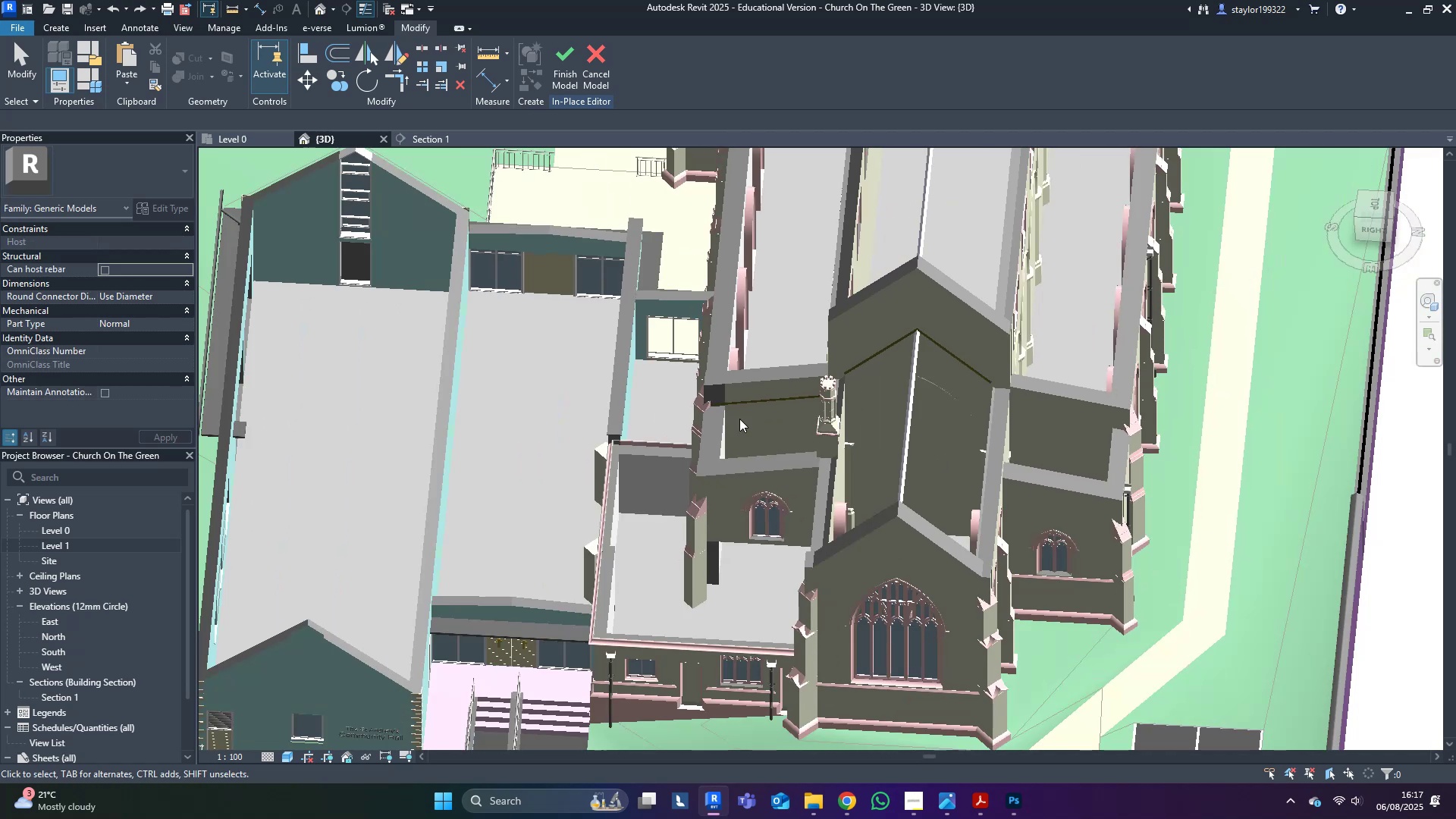 
key(Escape)
 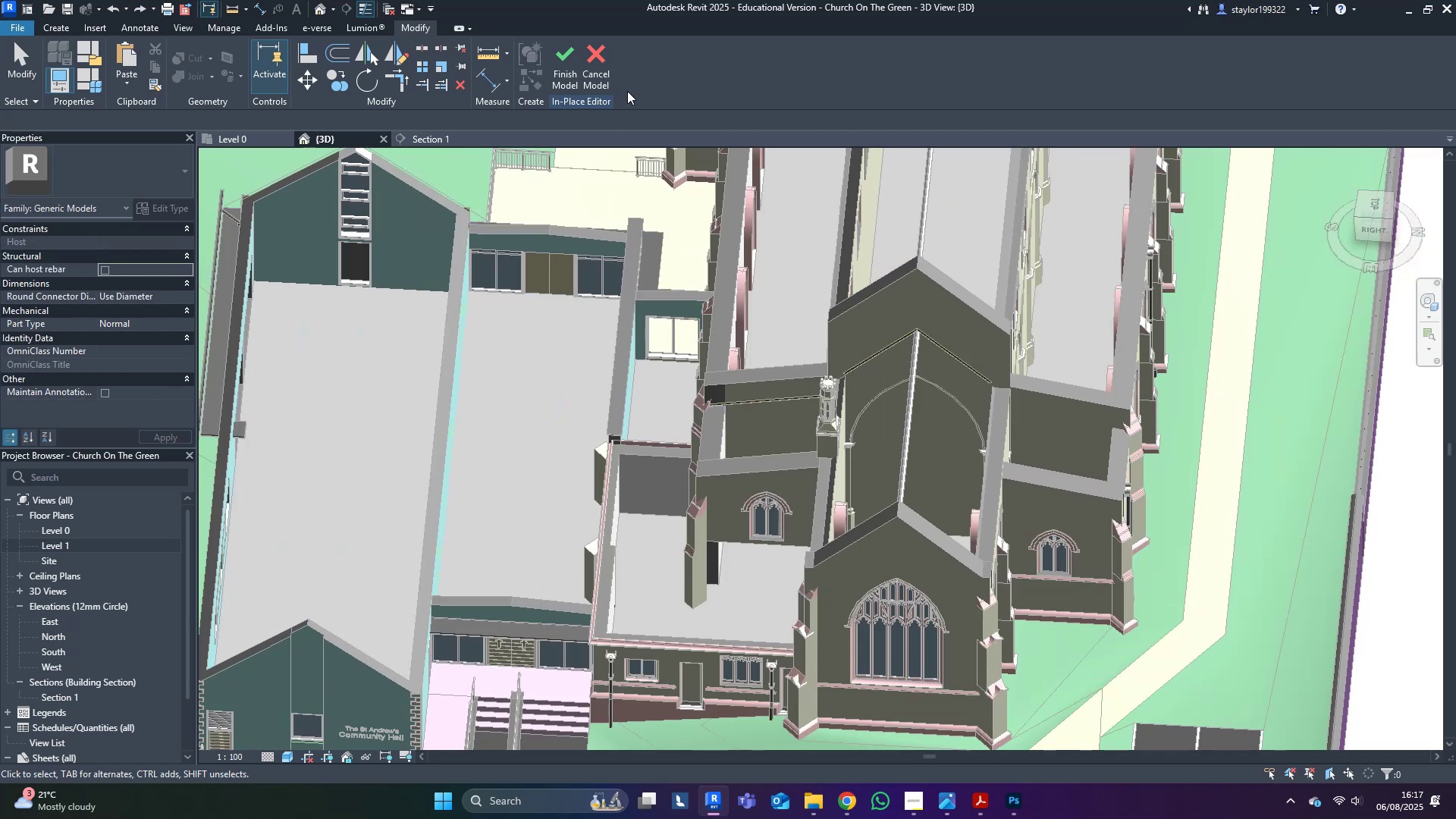 
left_click([598, 55])
 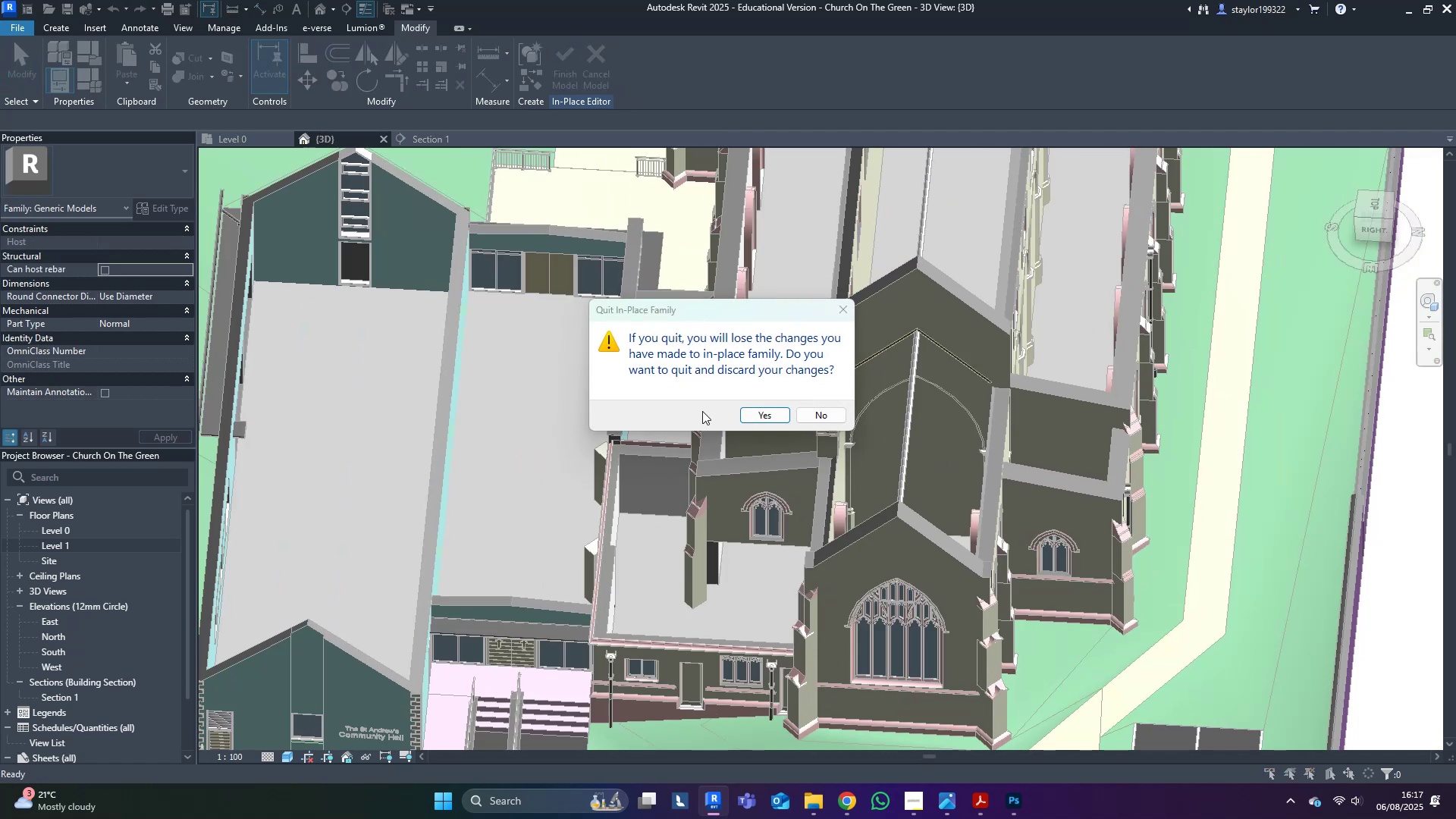 
left_click([755, 411])
 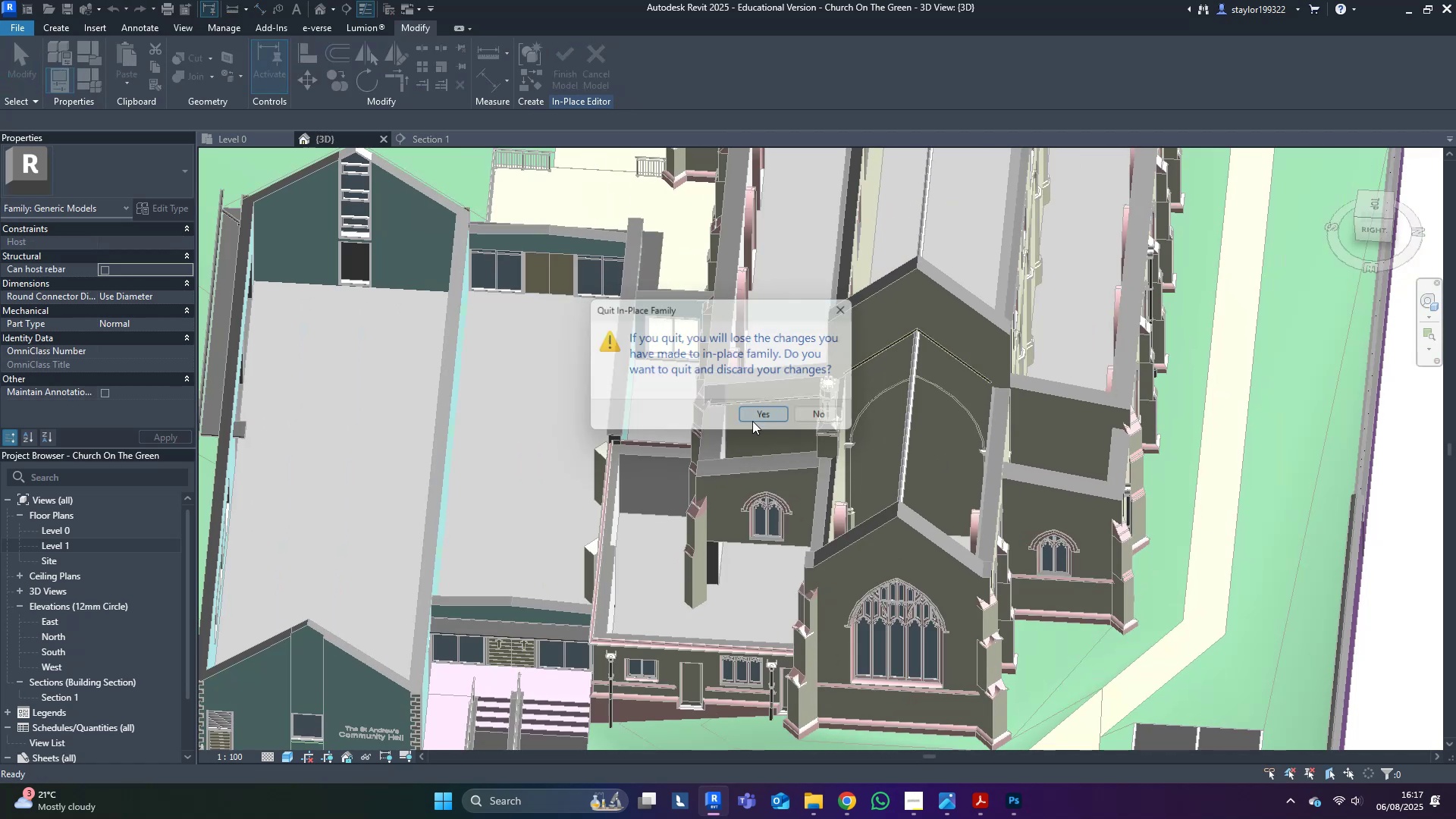 
middle_click([752, 422])
 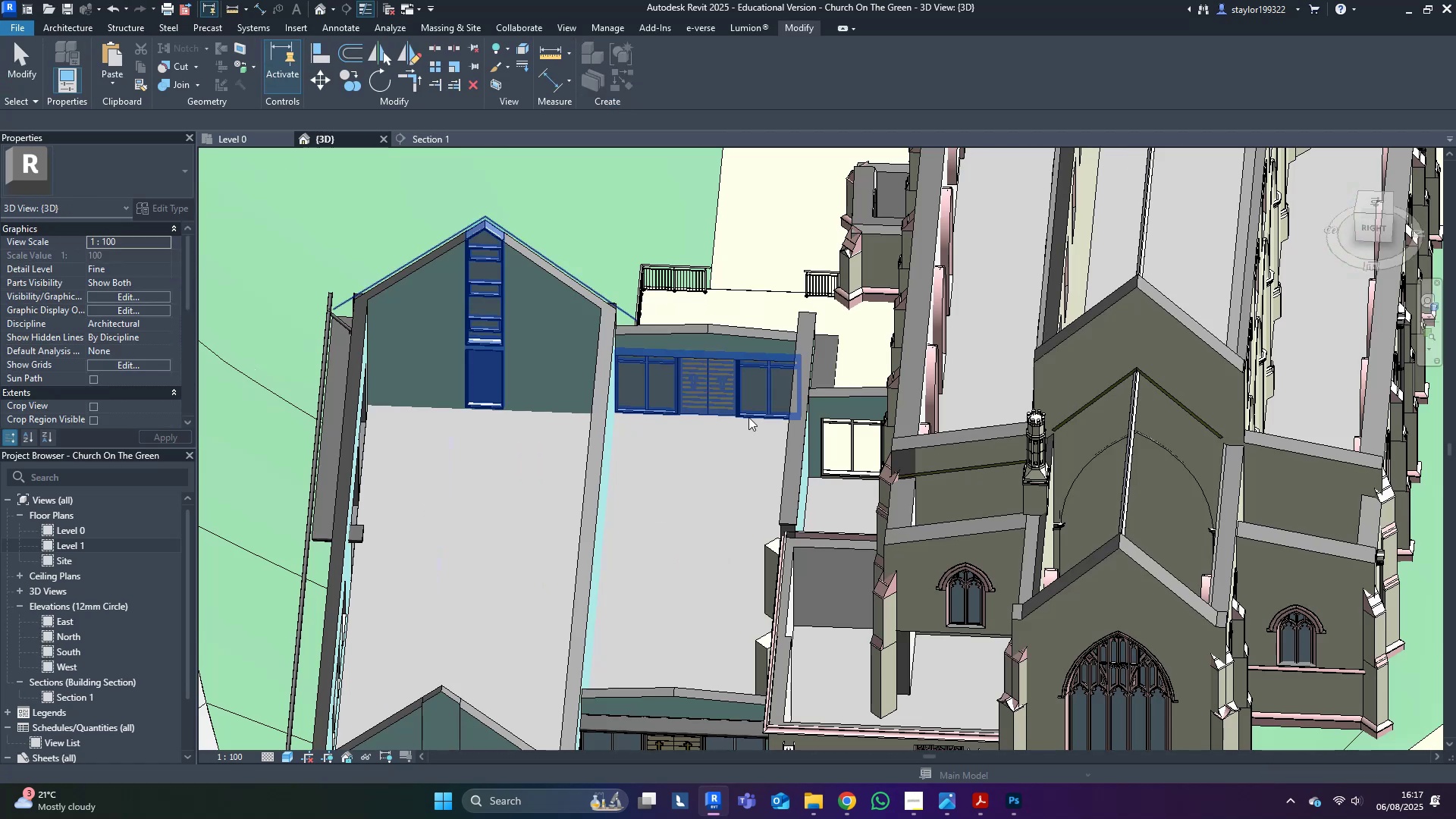 
key(Escape)
 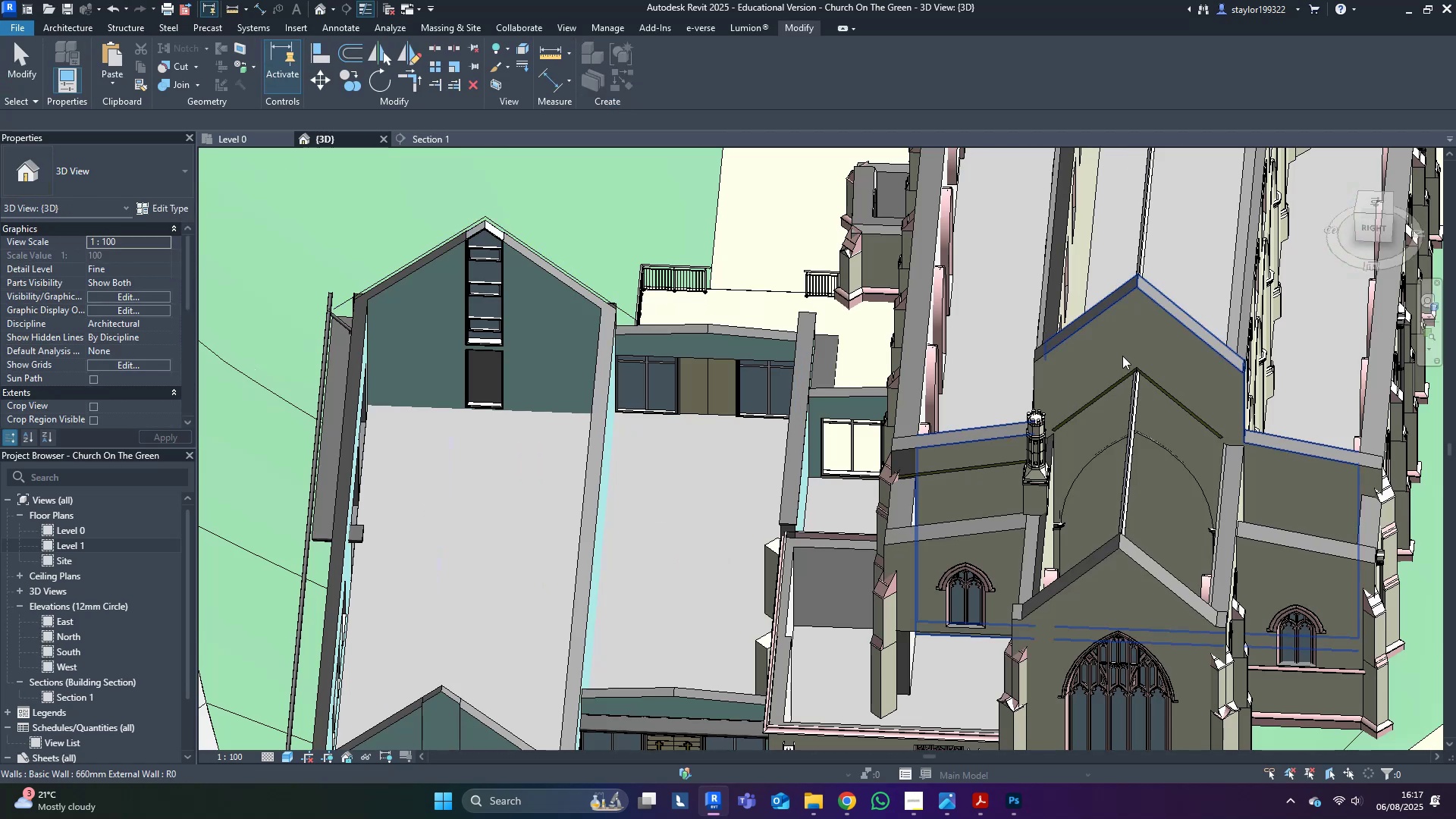 
left_click([1129, 315])
 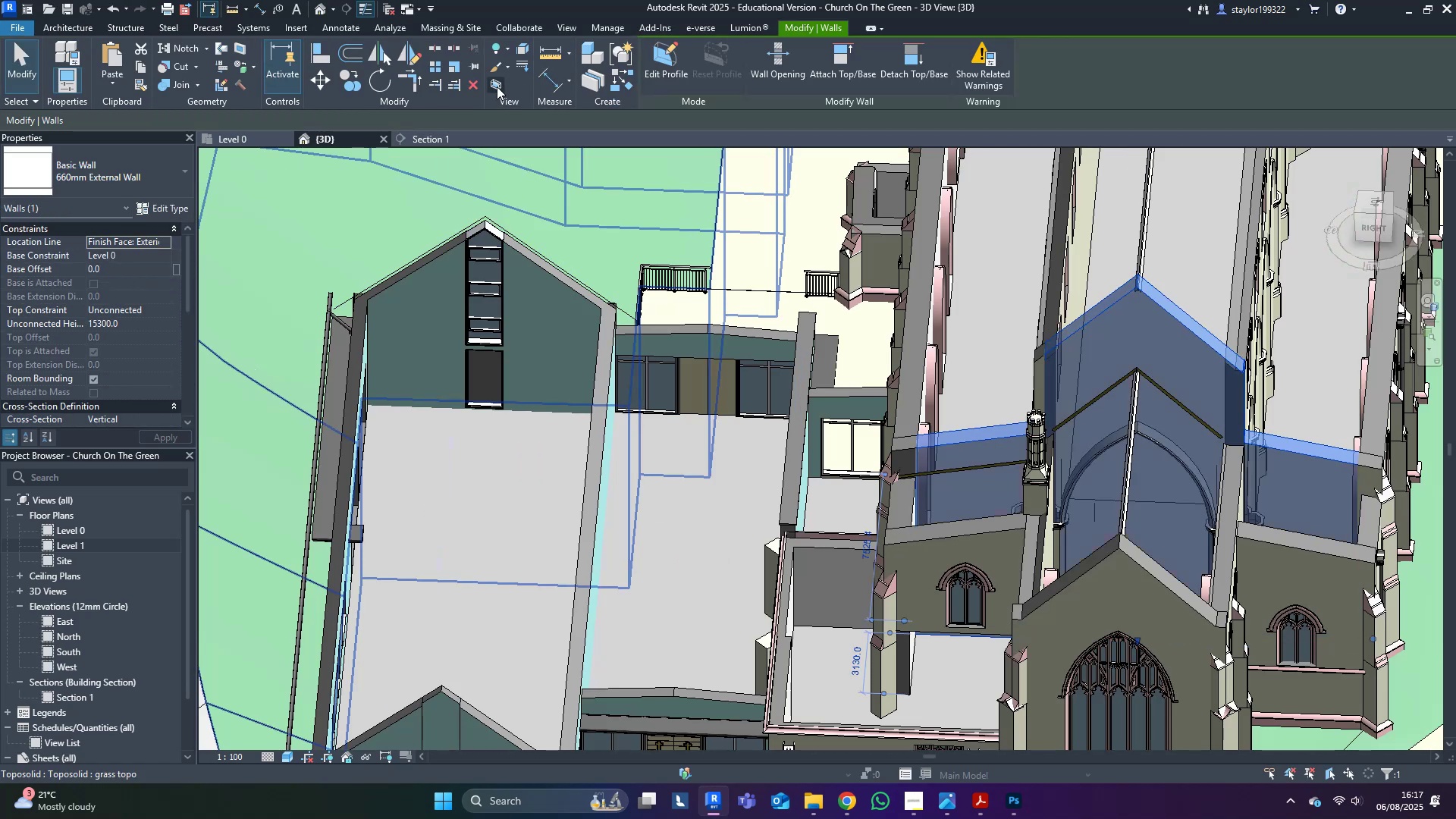 
left_click([497, 86])
 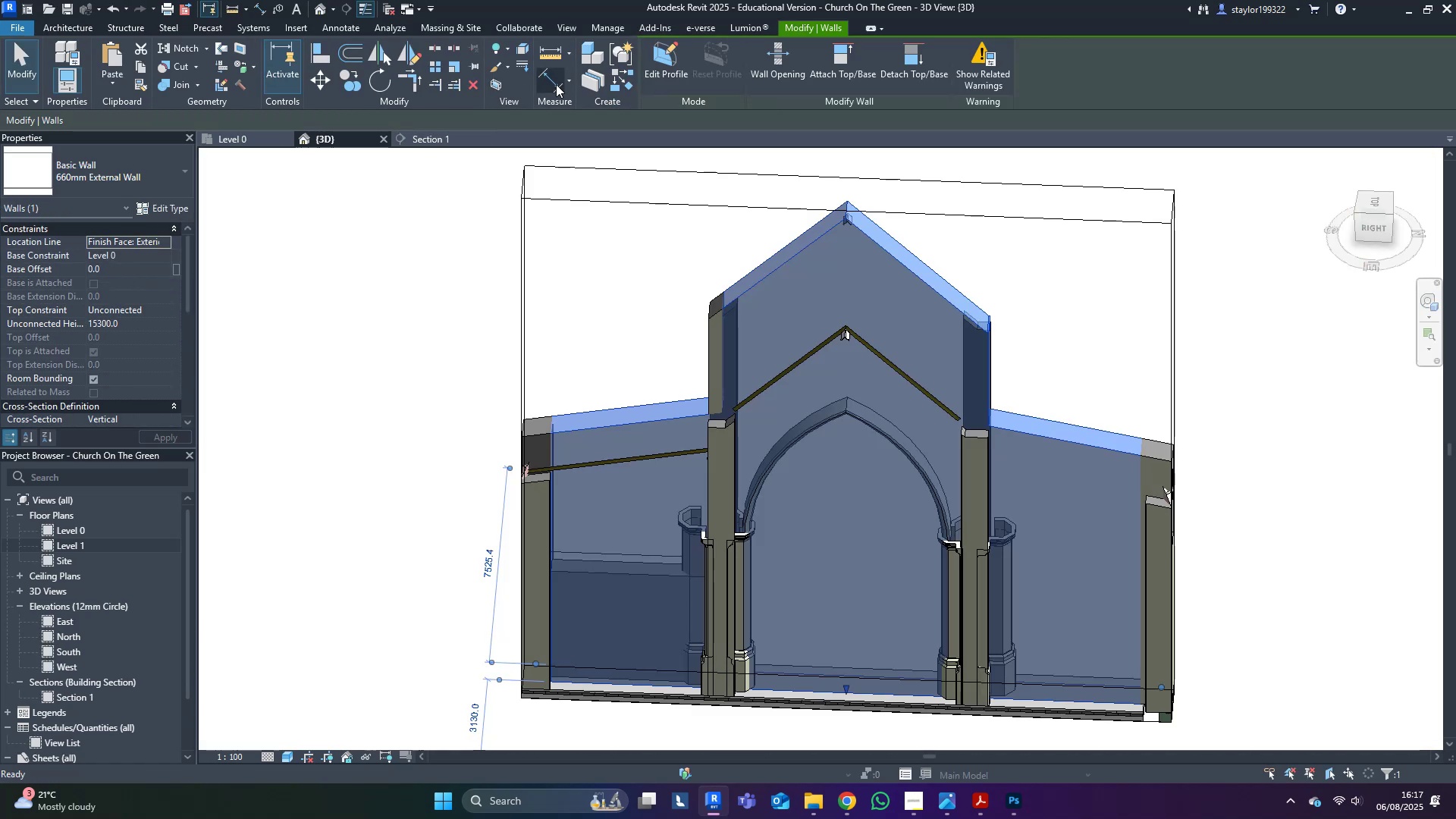 
hold_key(key=ShiftLeft, duration=1.02)
 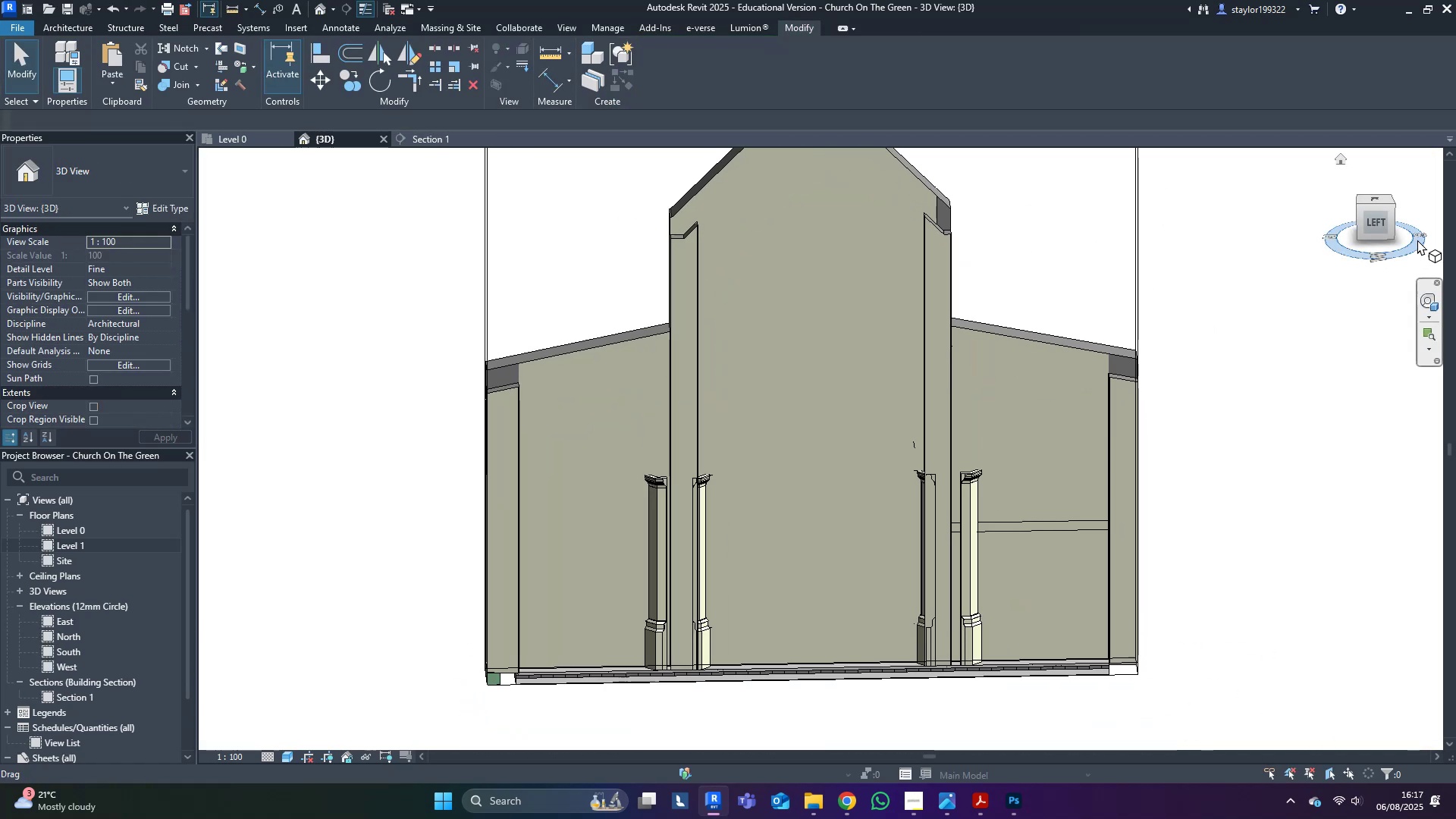 
left_click([1377, 221])
 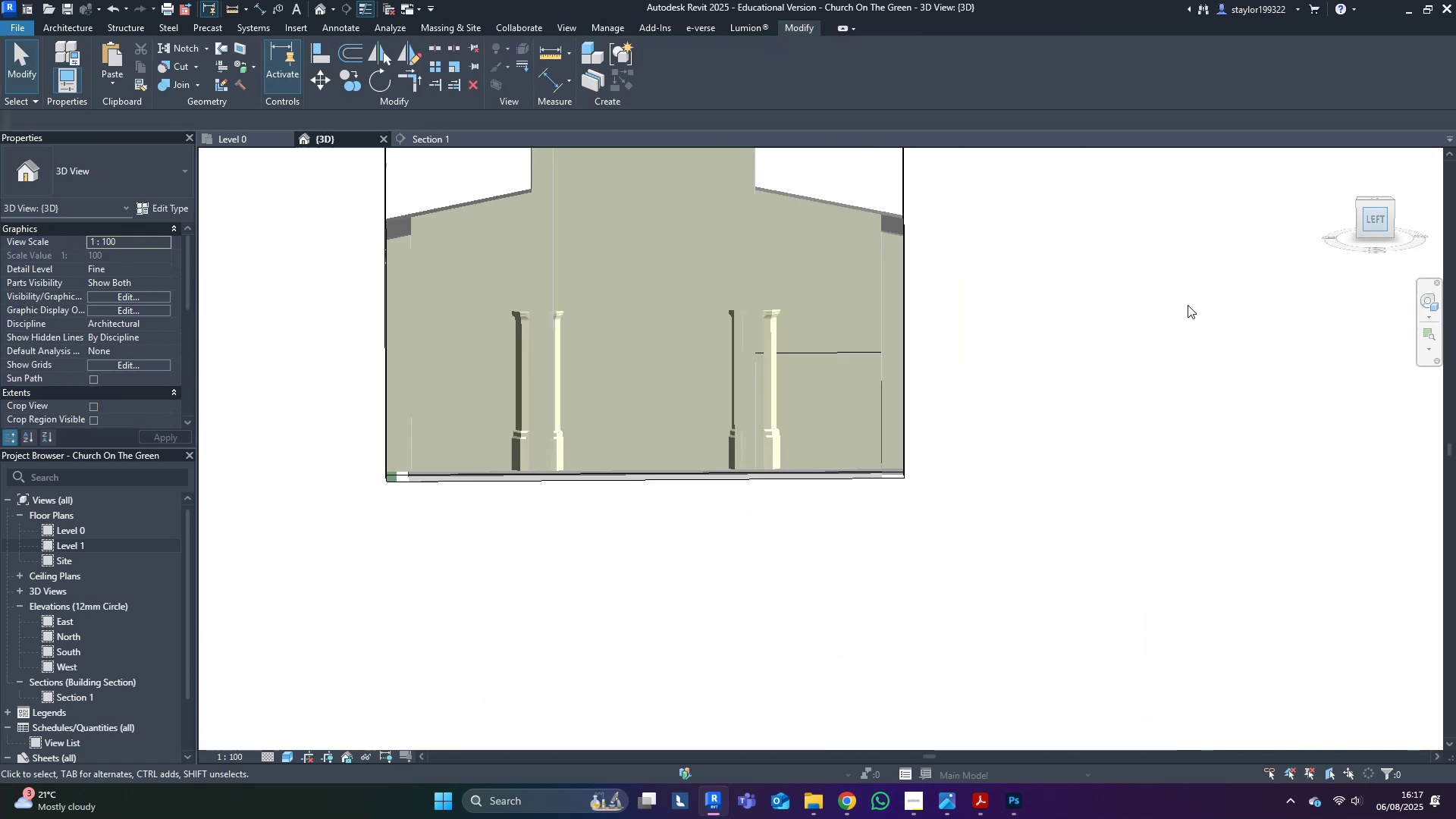 
left_click_drag(start_coordinate=[1219, 395], to_coordinate=[1222, 399])
 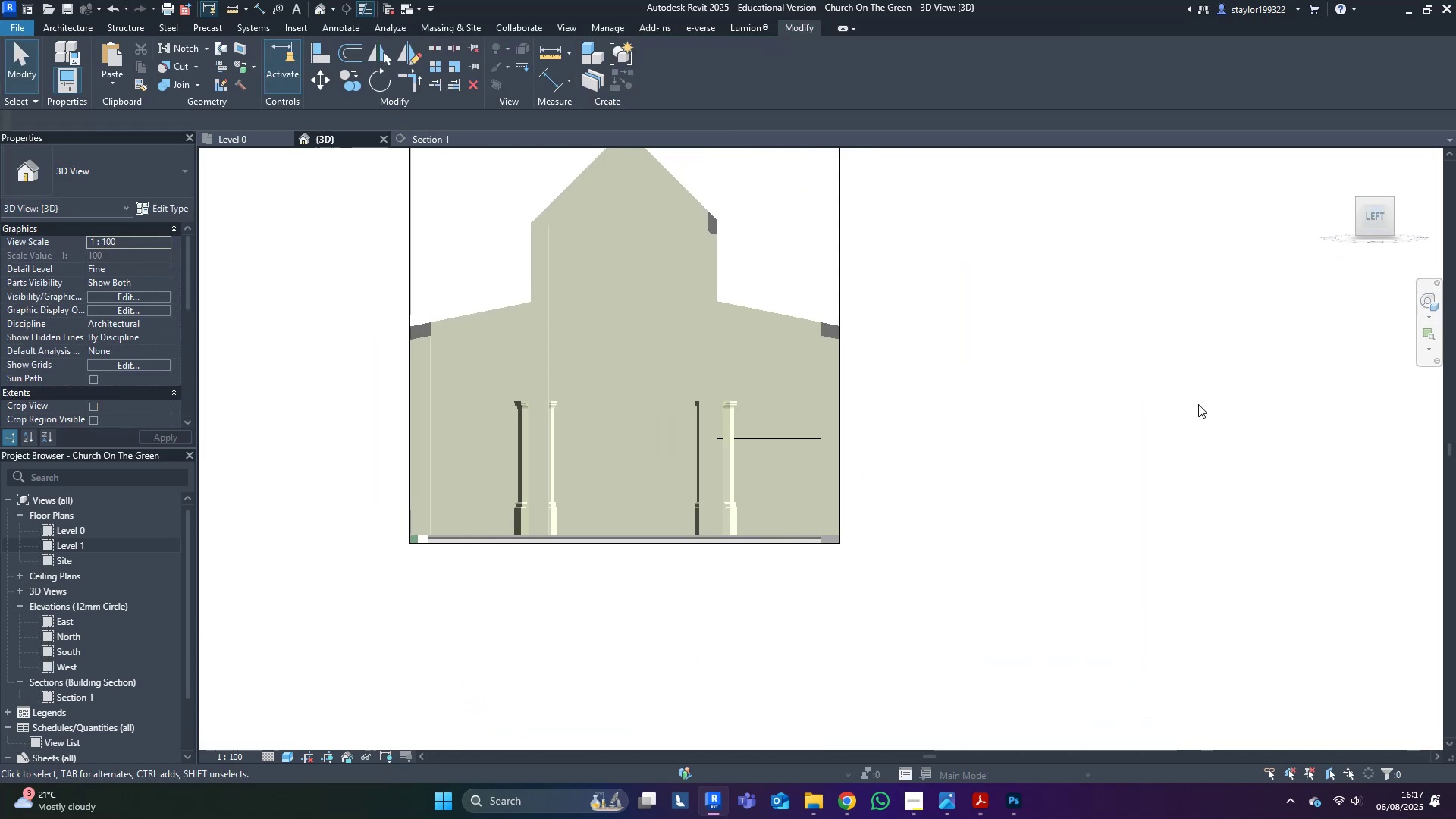 
scroll: coordinate [611, 480], scroll_direction: up, amount: 4.0
 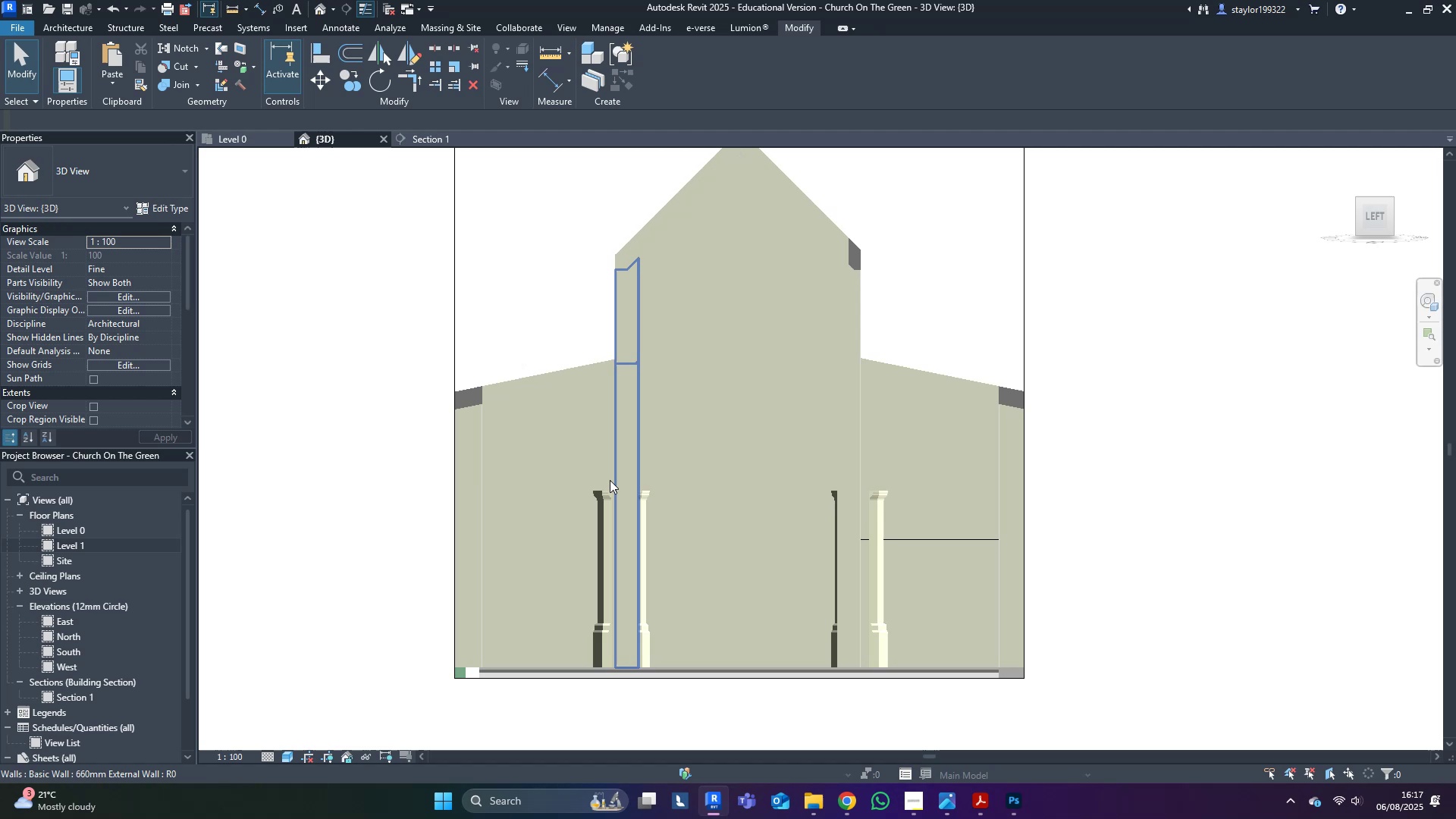 
type(wfsd)
 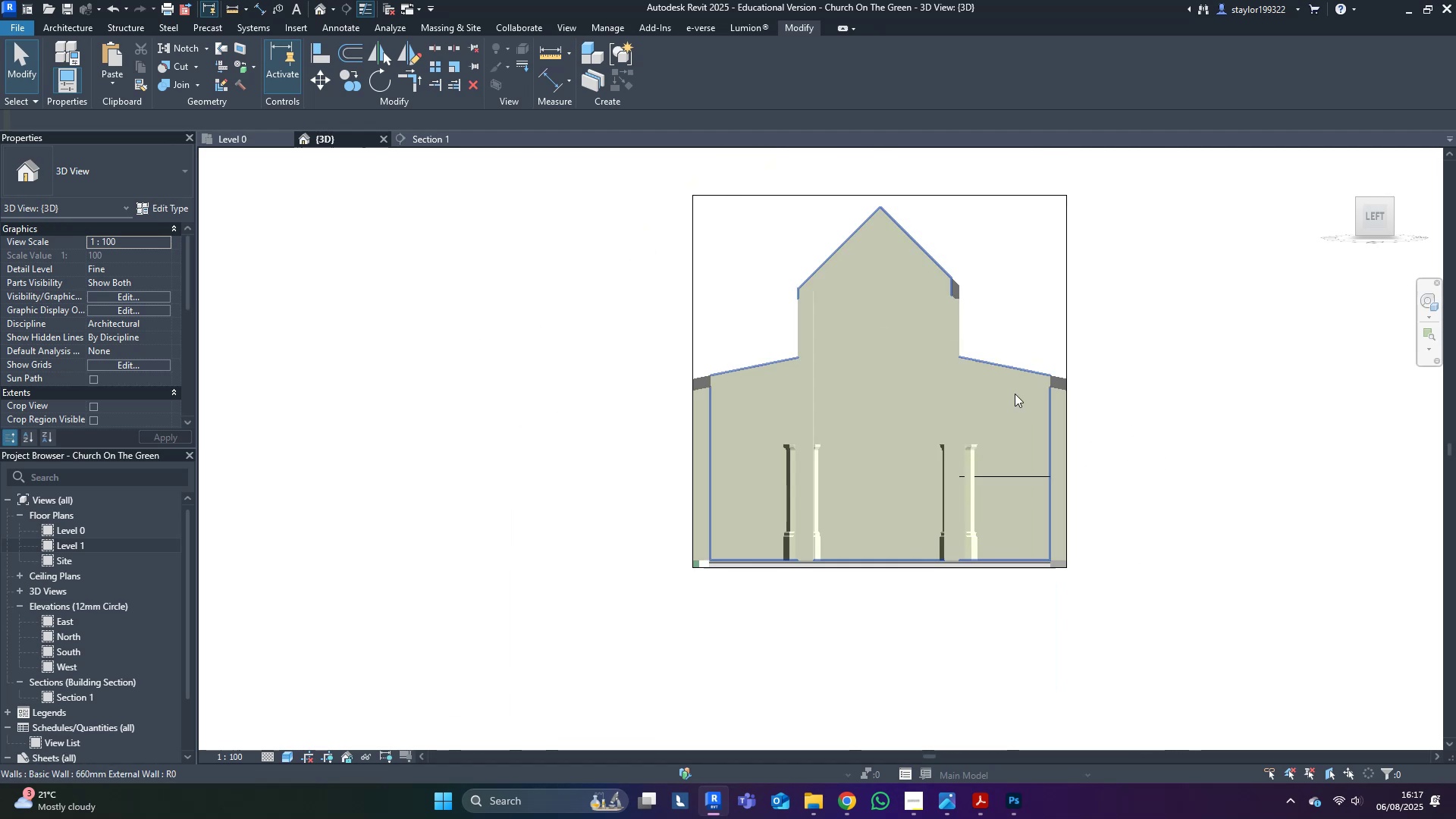 
scroll: coordinate [1083, 406], scroll_direction: down, amount: 5.0
 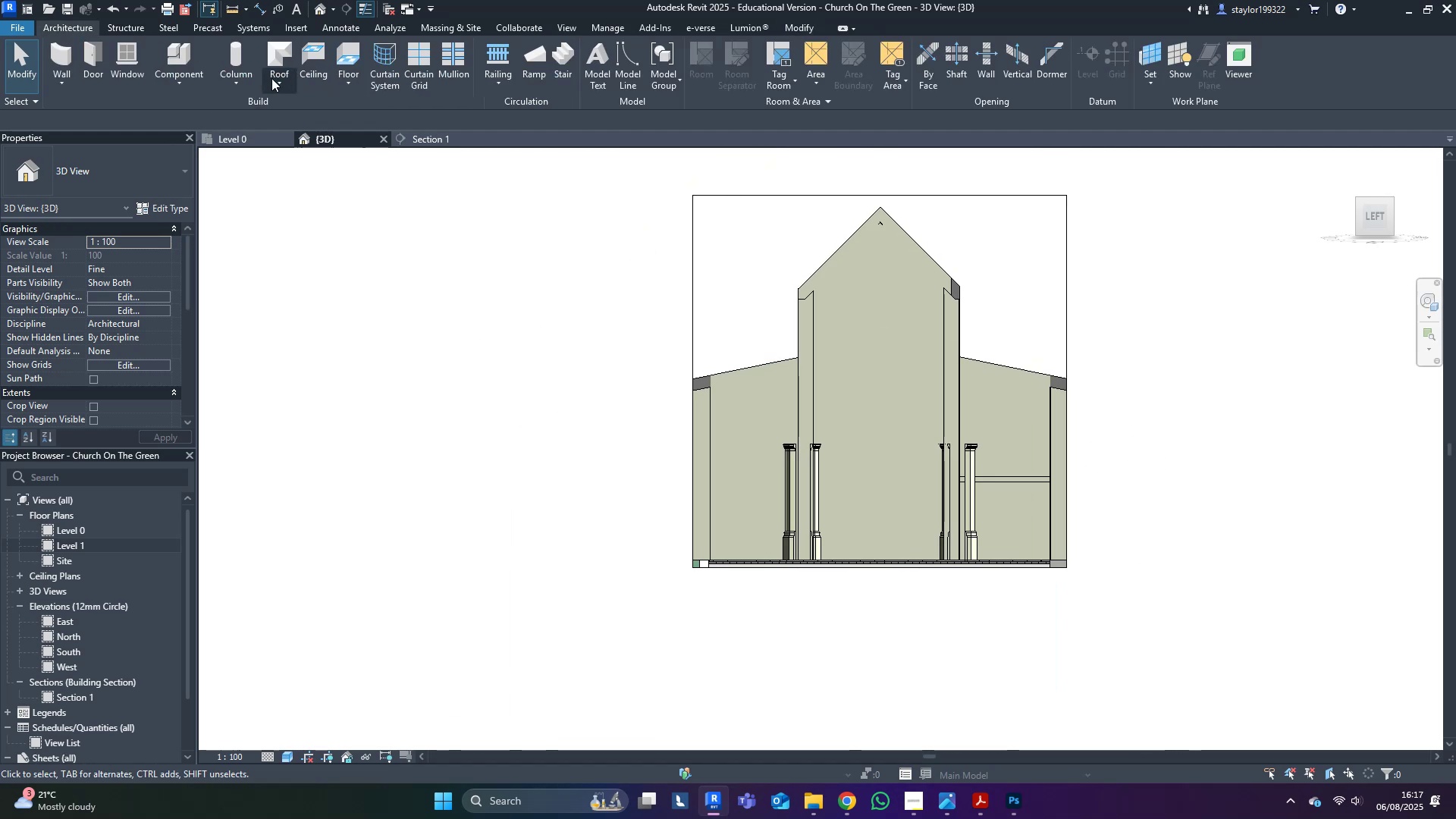 
left_click([182, 84])
 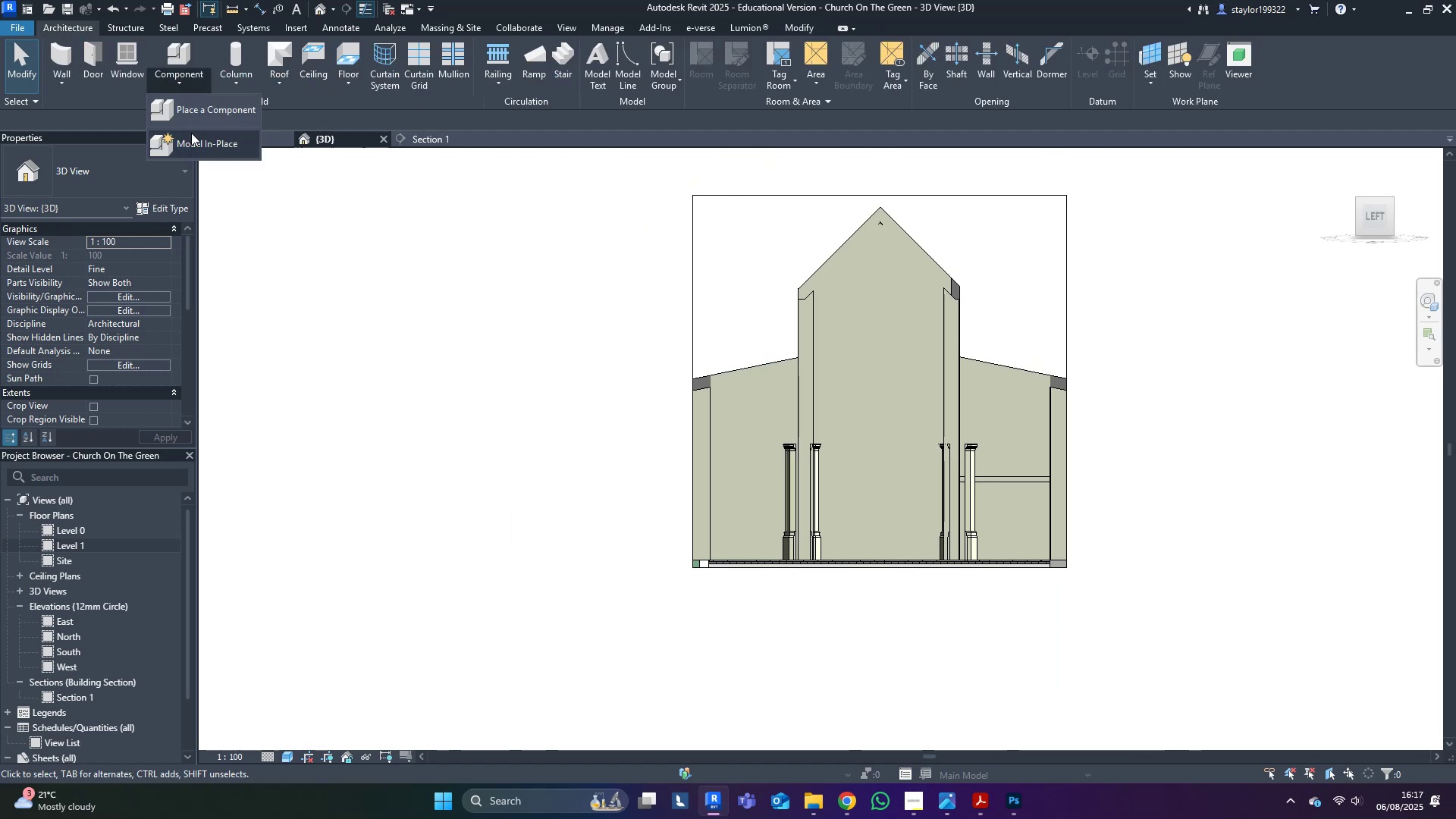 
left_click([192, 140])
 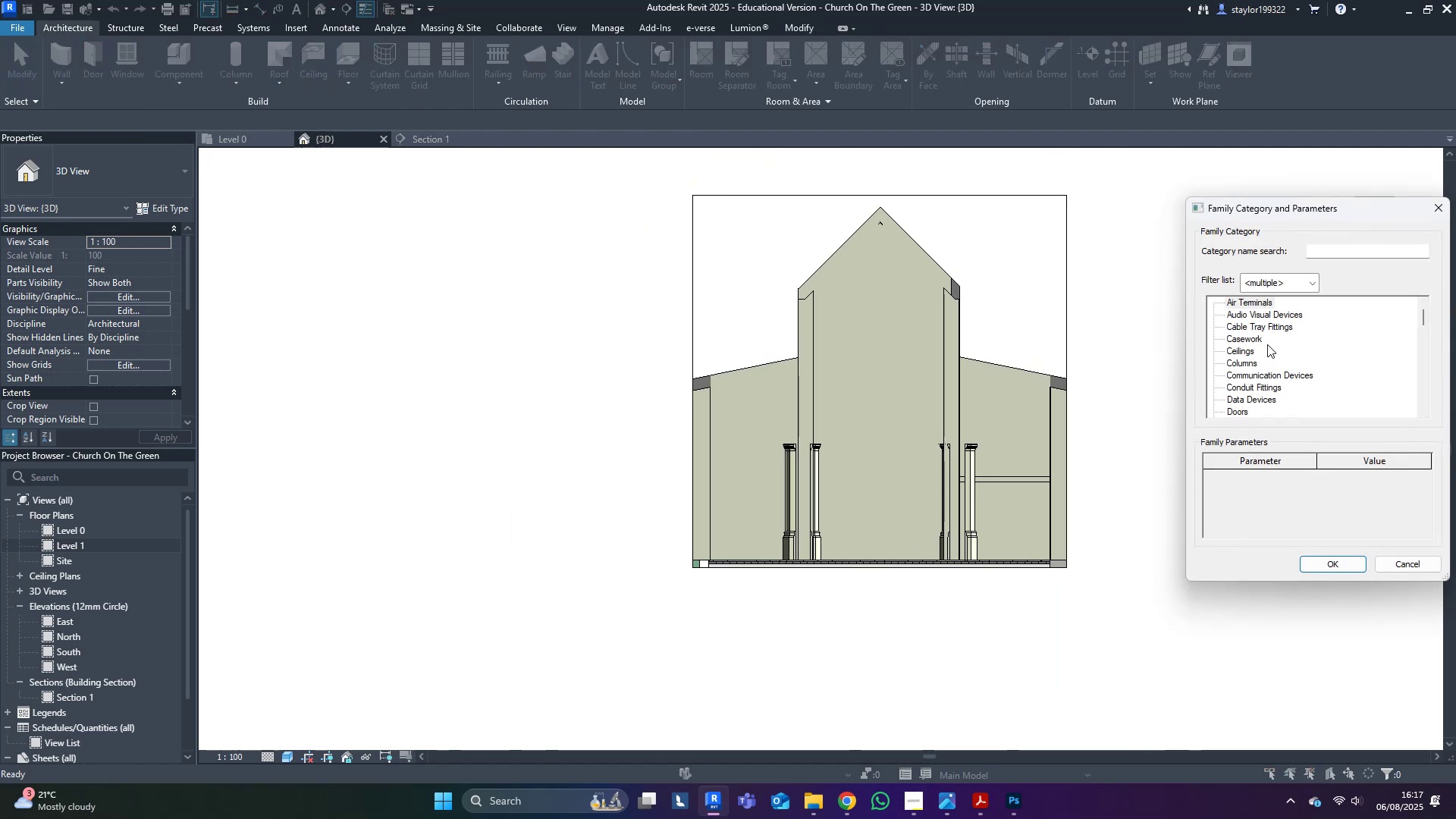 
key(G)
 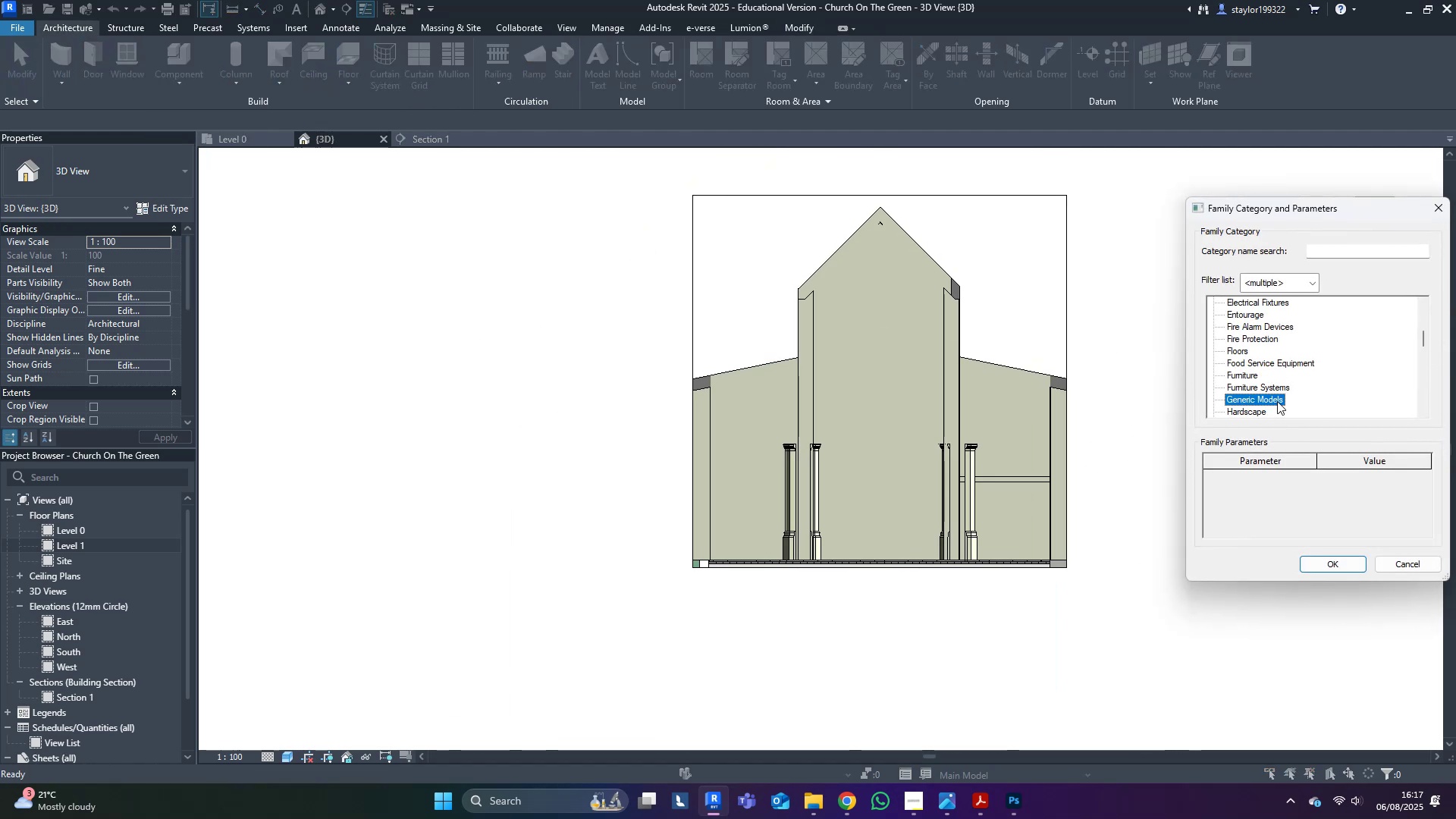 
double_click([1276, 400])
 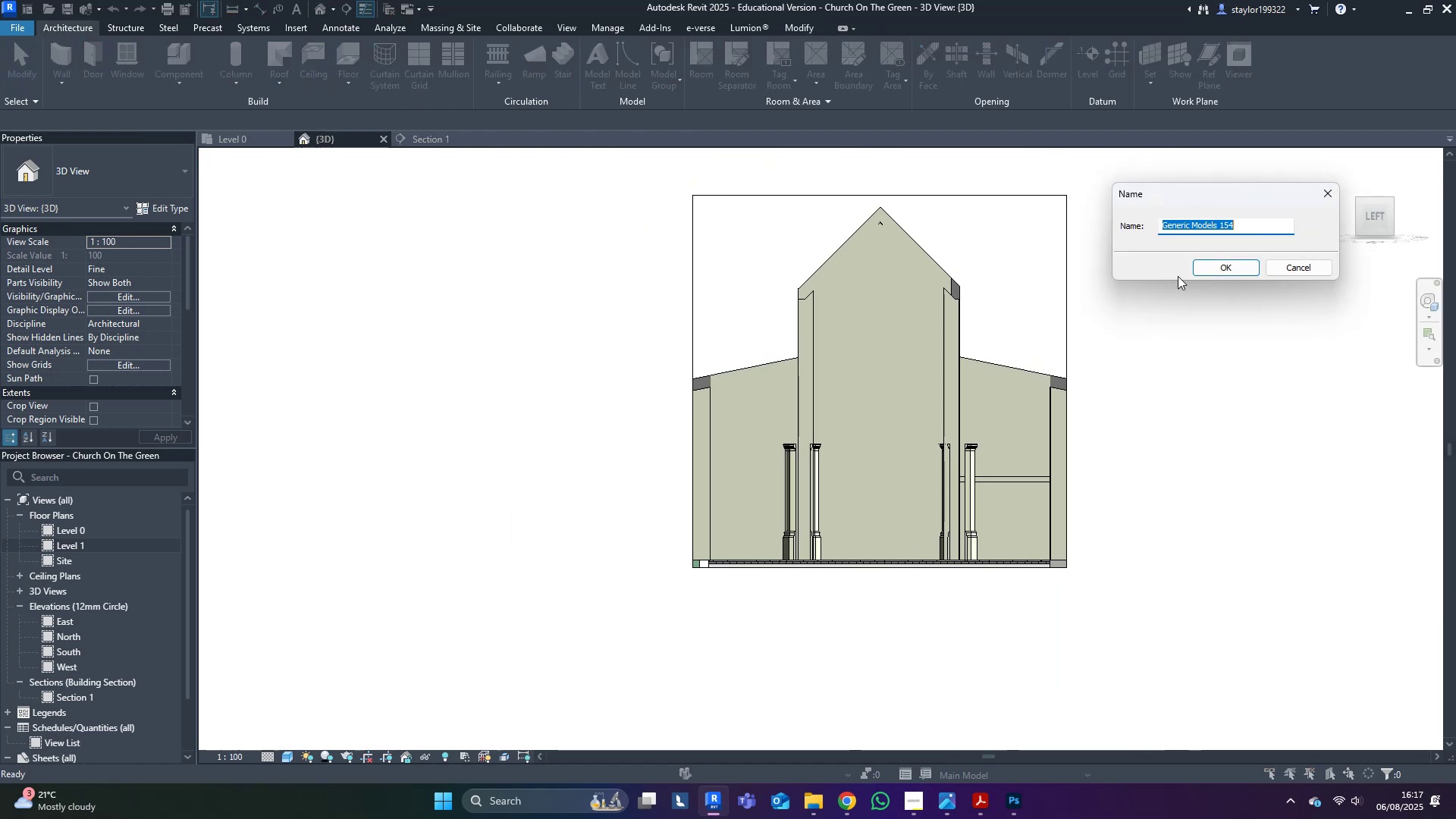 
left_click([1201, 273])
 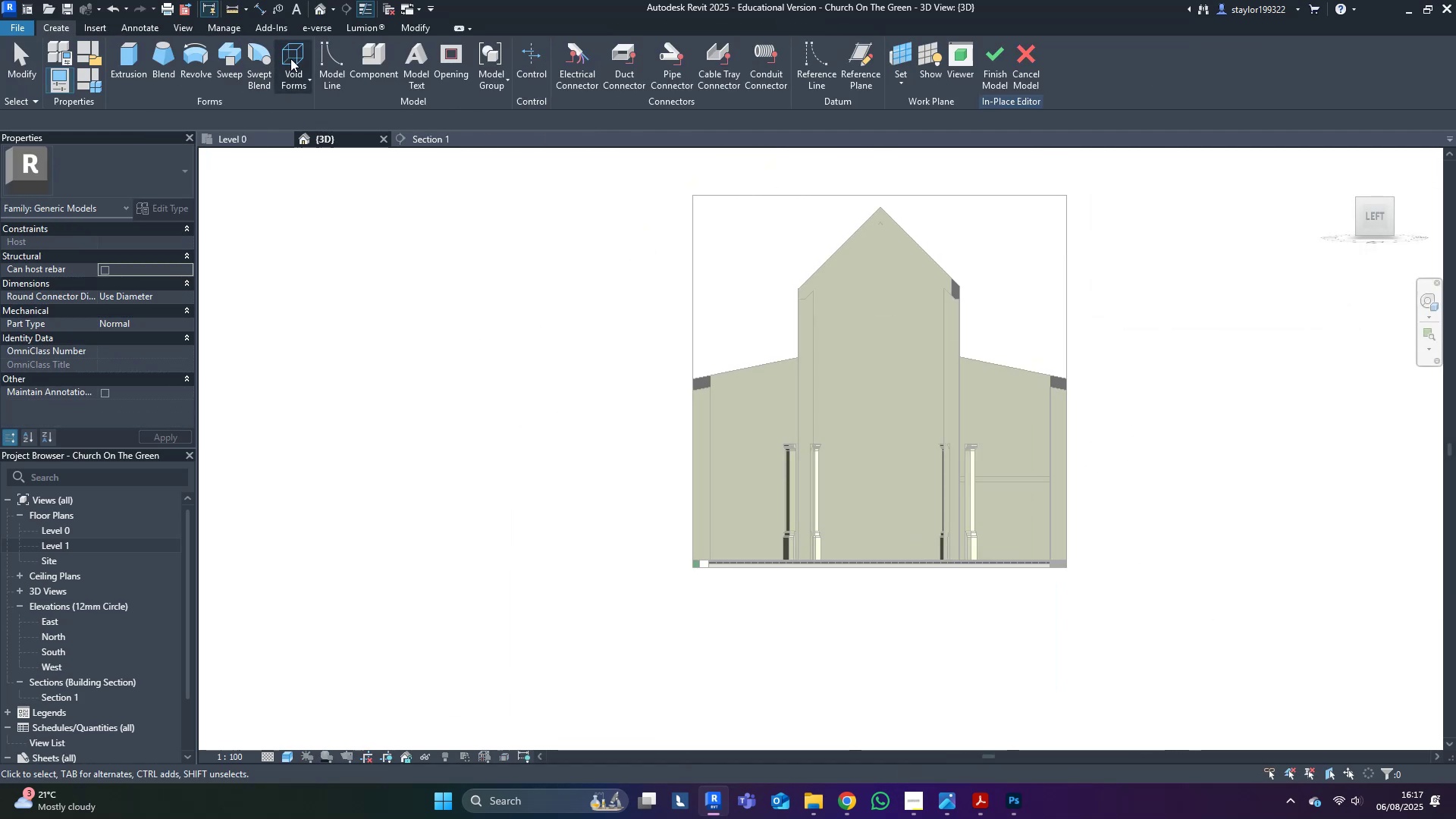 
double_click([322, 127])
 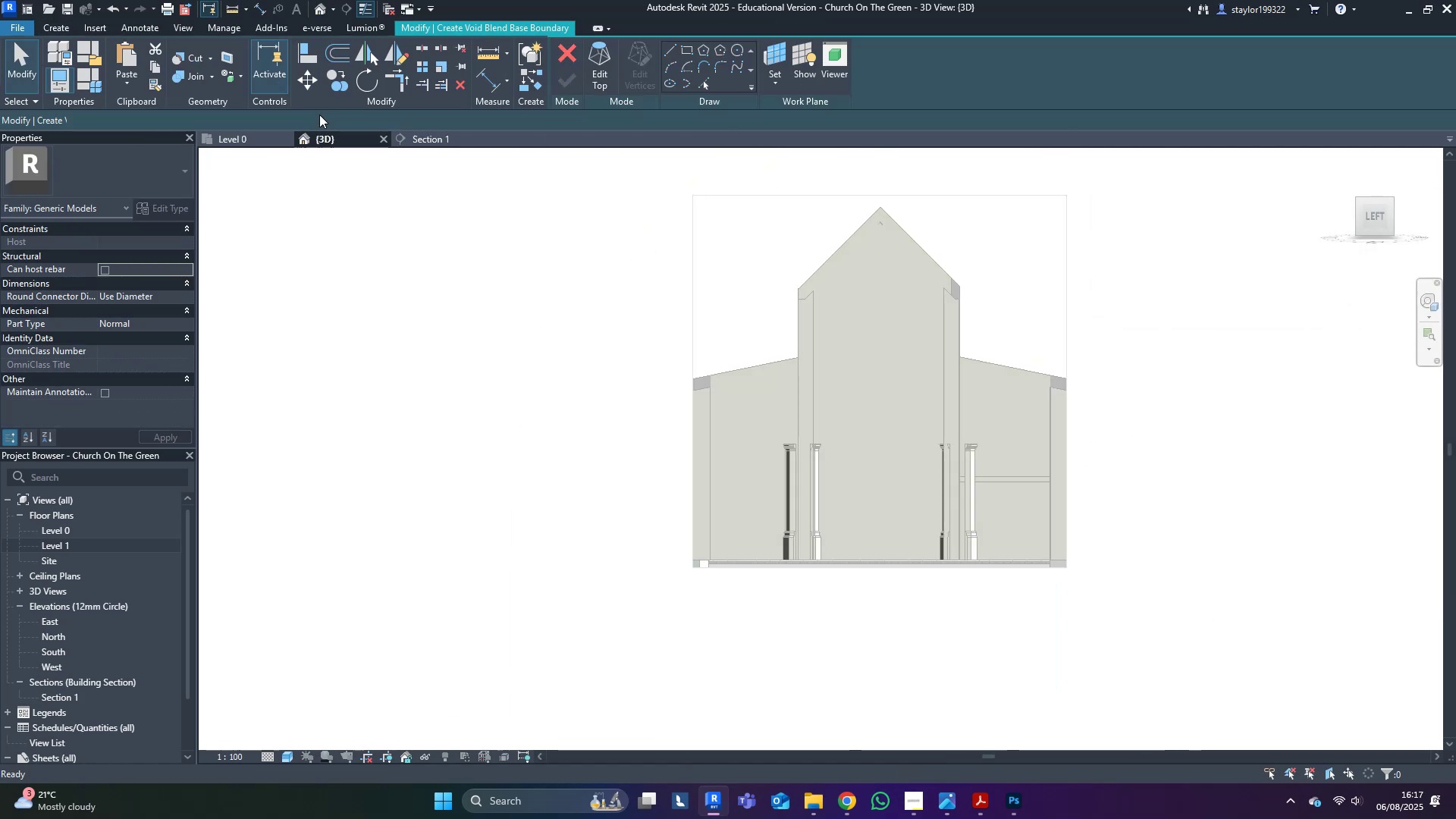 
key(Escape)
 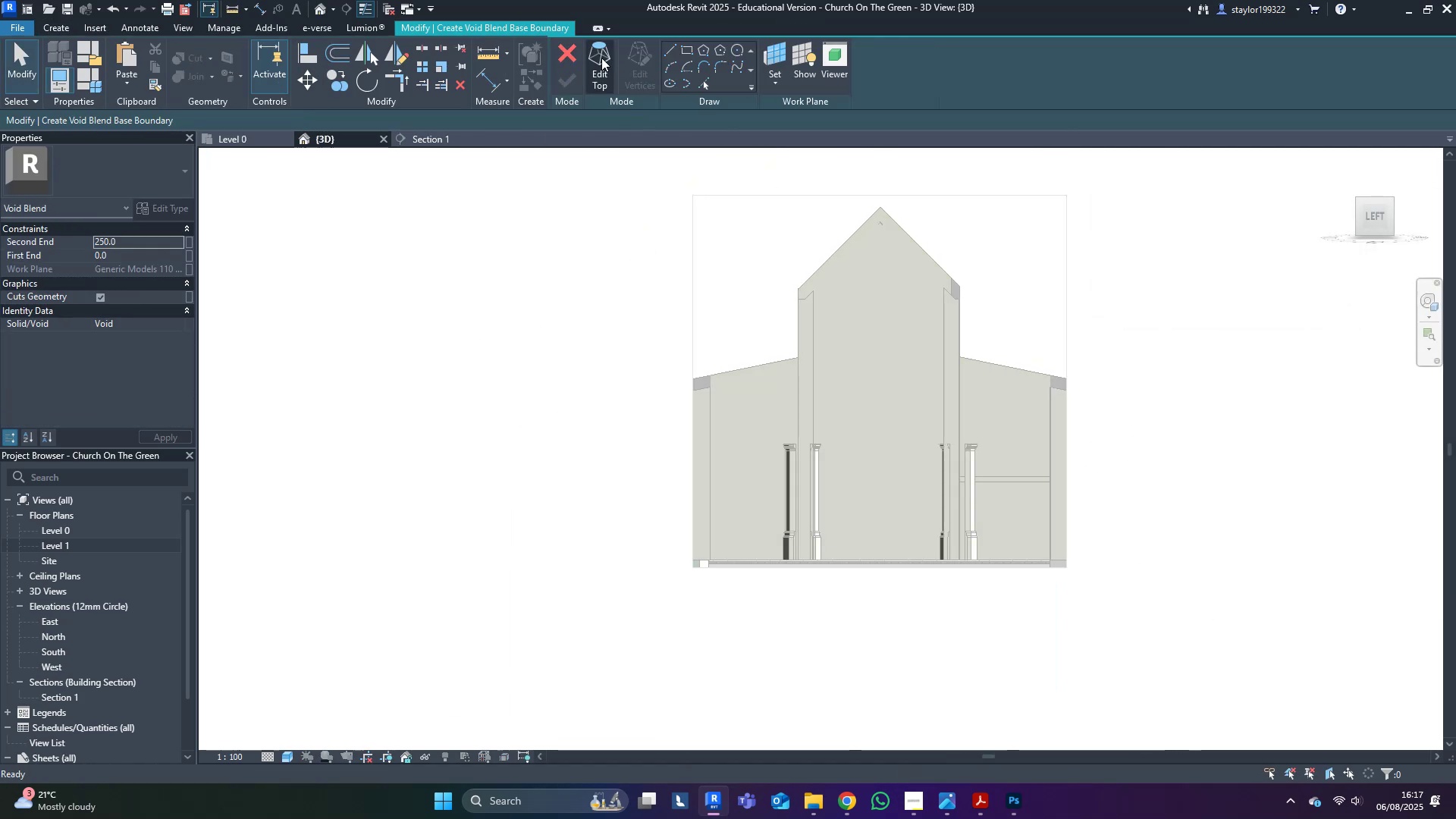 
left_click([572, 57])
 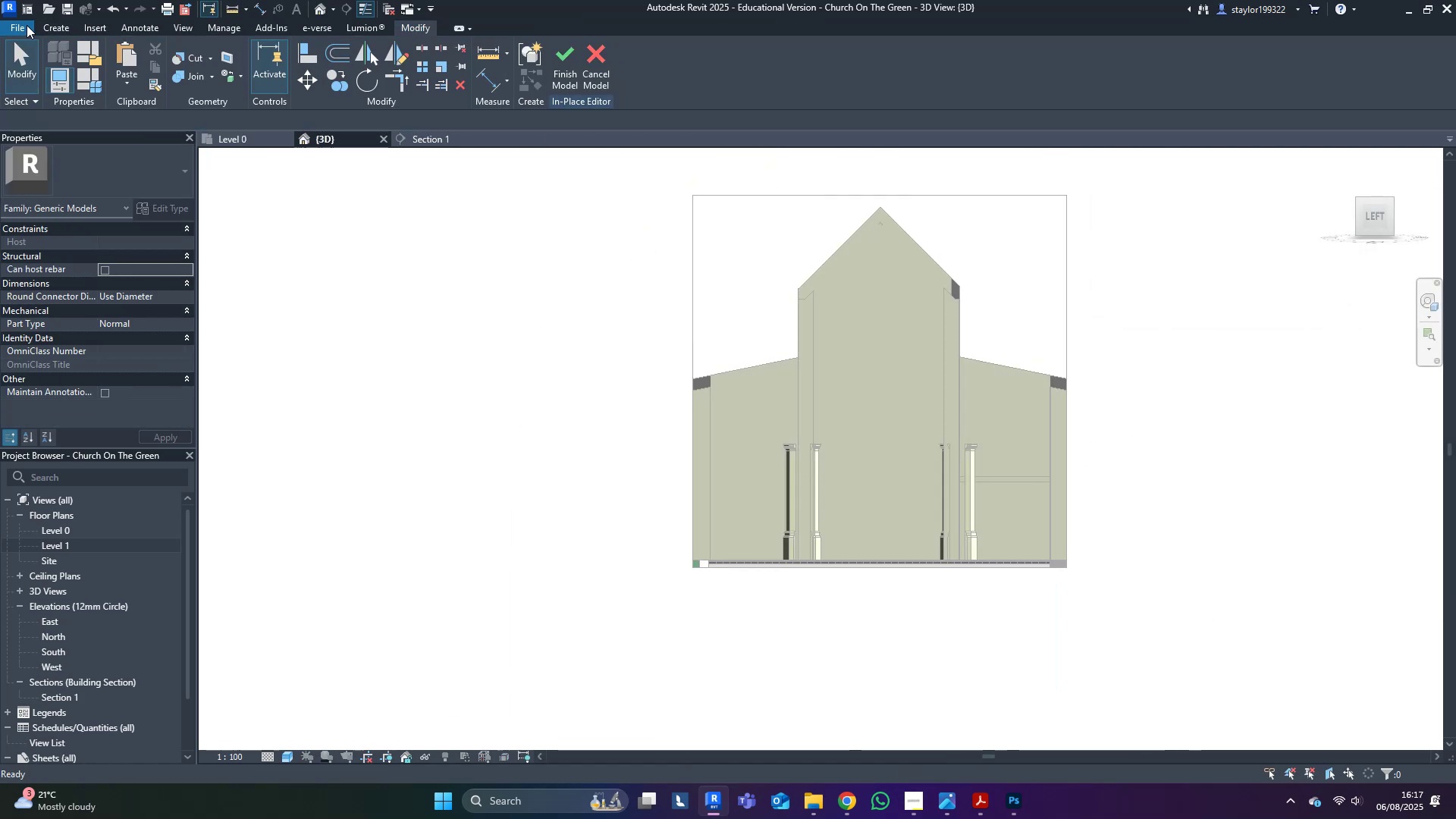 
left_click([56, 21])
 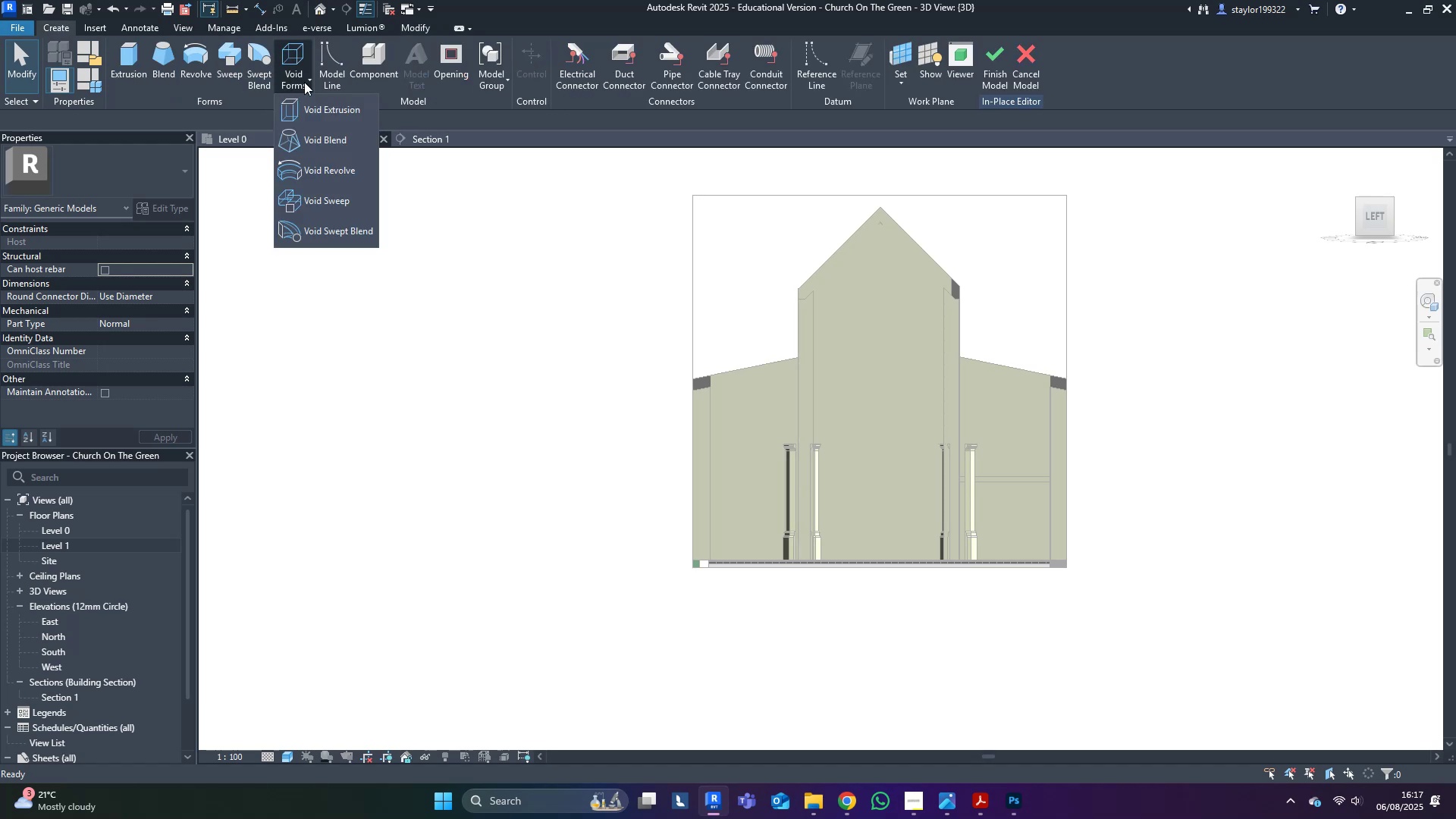 
triple_click([307, 101])
 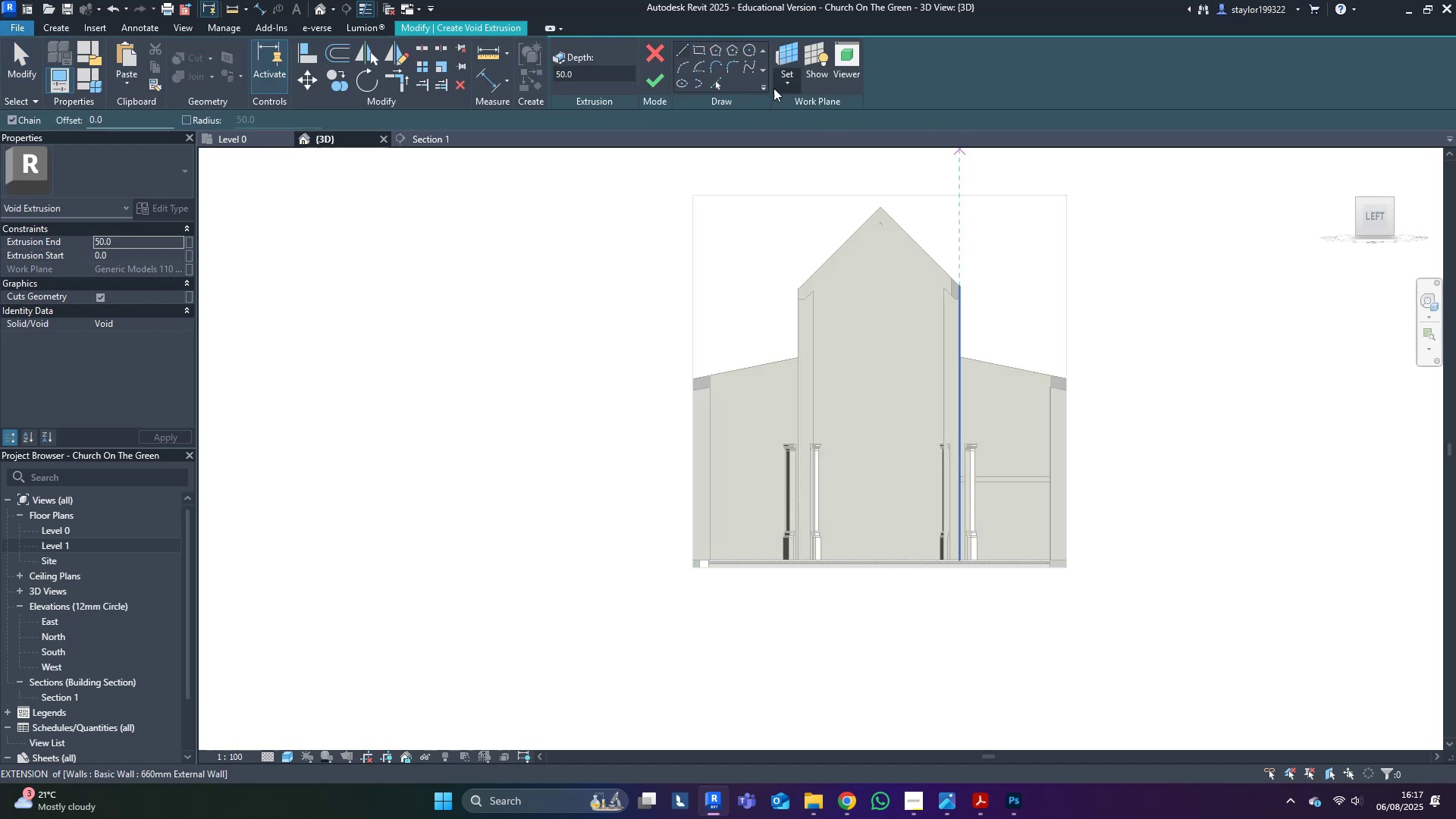 
left_click([787, 60])
 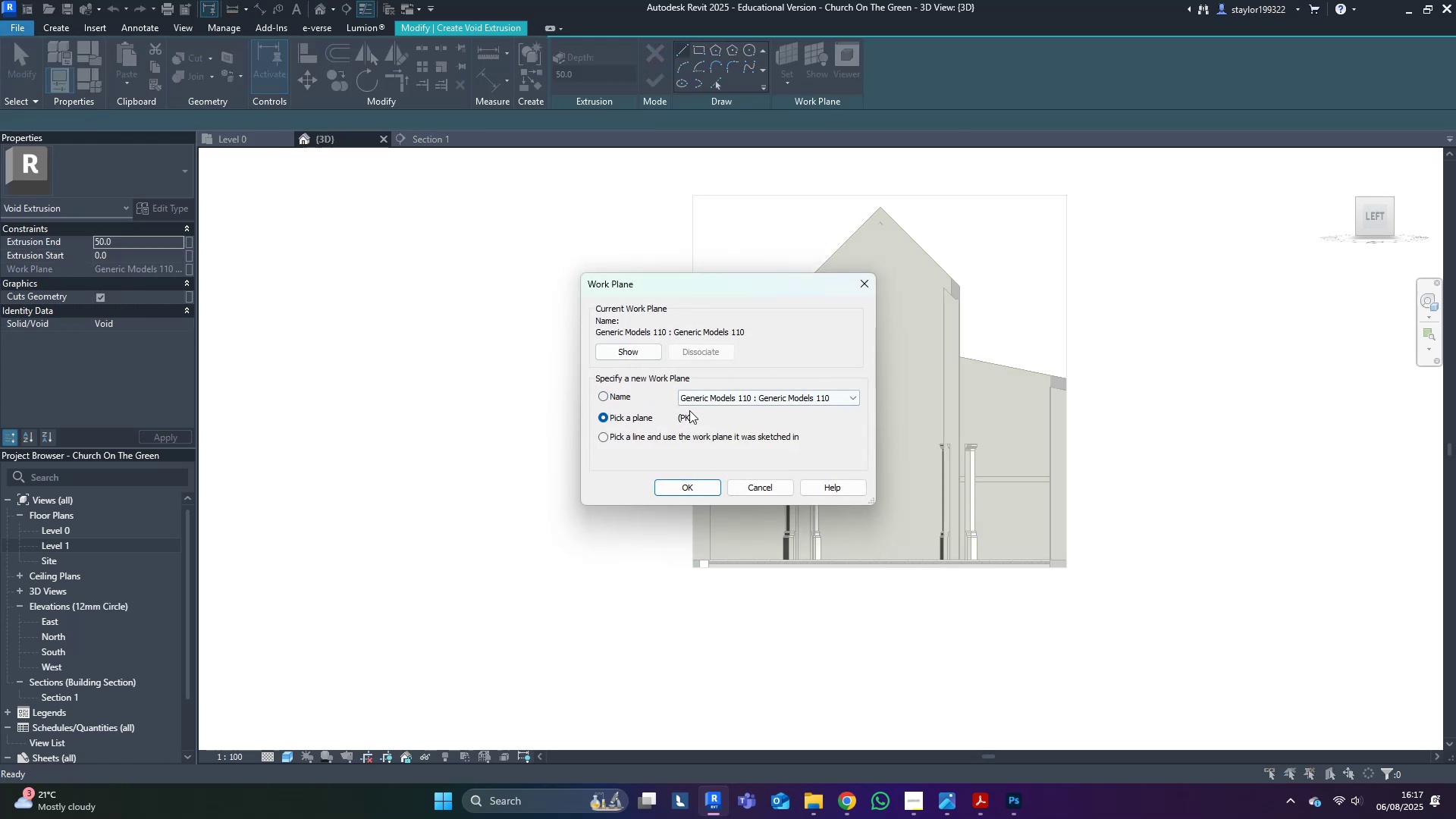 
left_click([688, 491])
 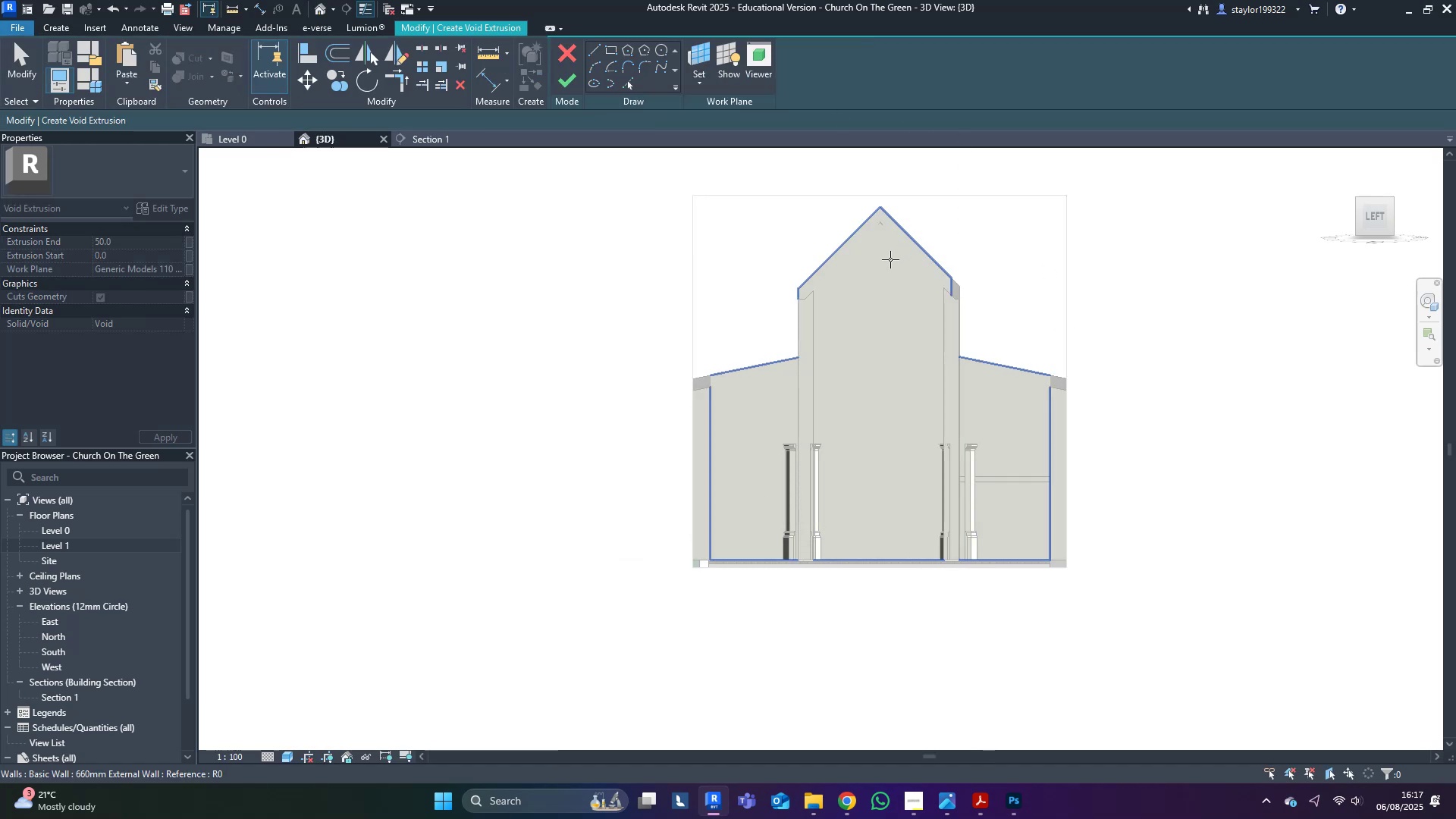 
left_click([880, 300])
 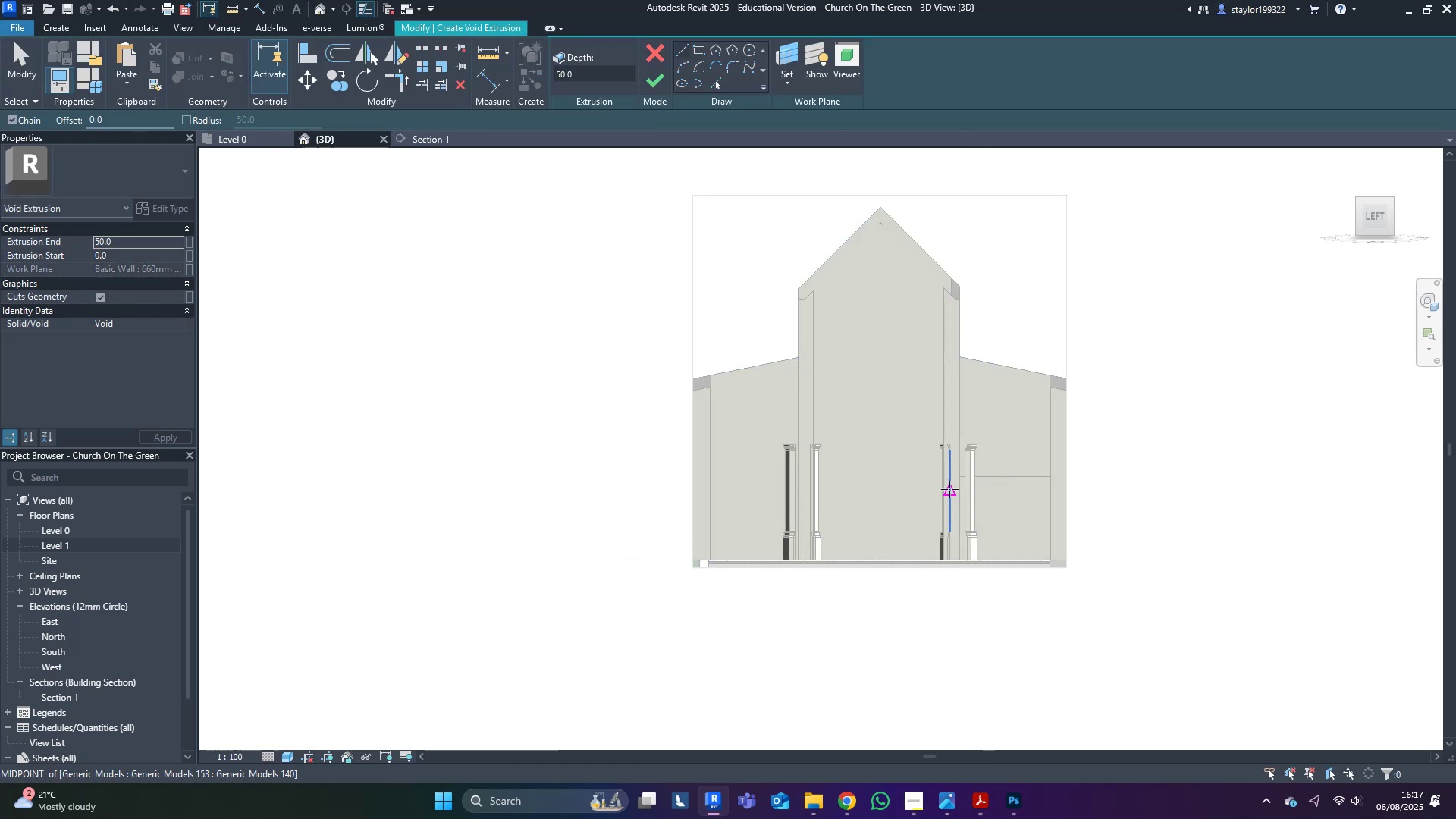 
type(wf)
 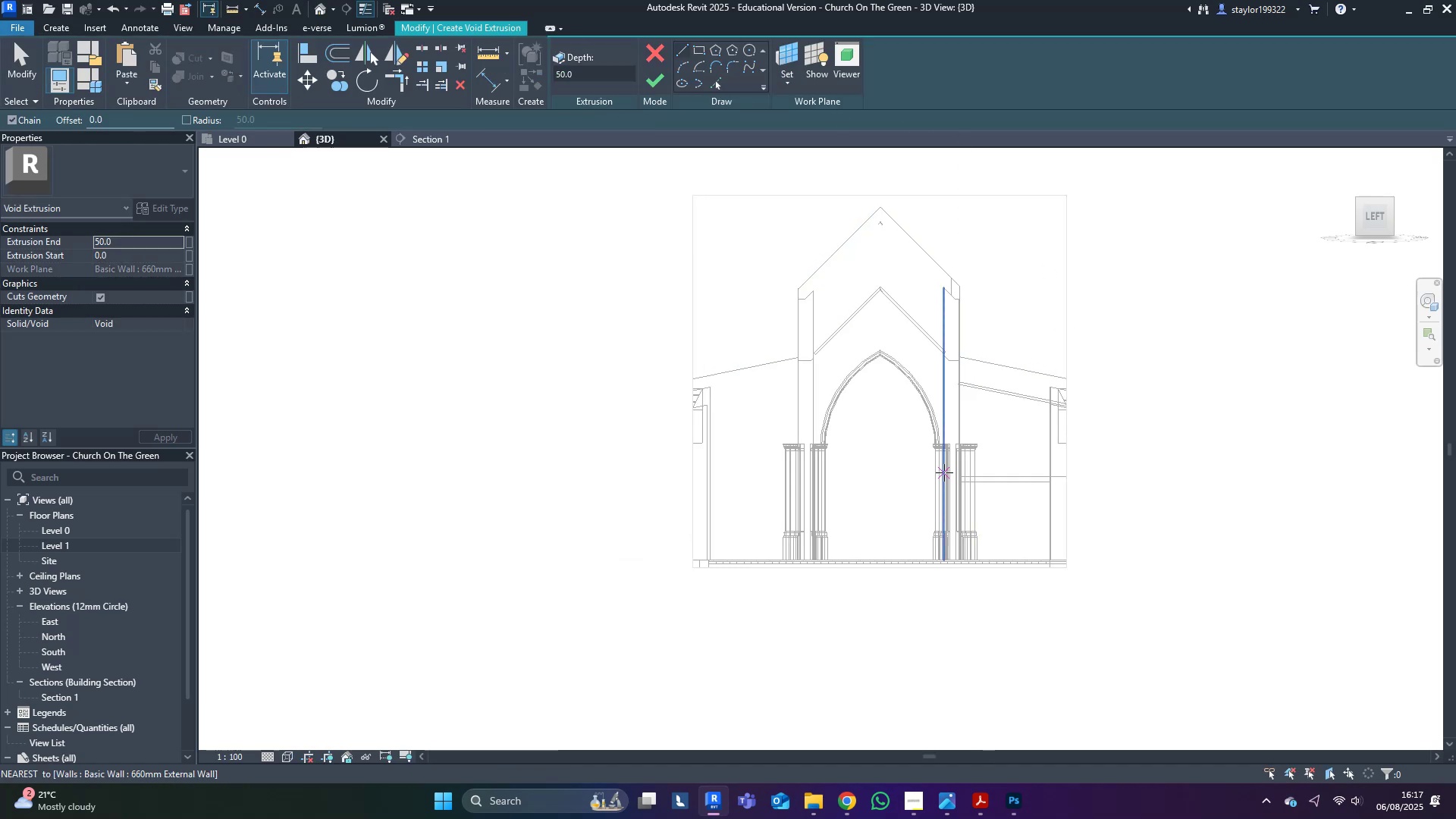 
scroll: coordinate [805, 297], scroll_direction: up, amount: 11.0
 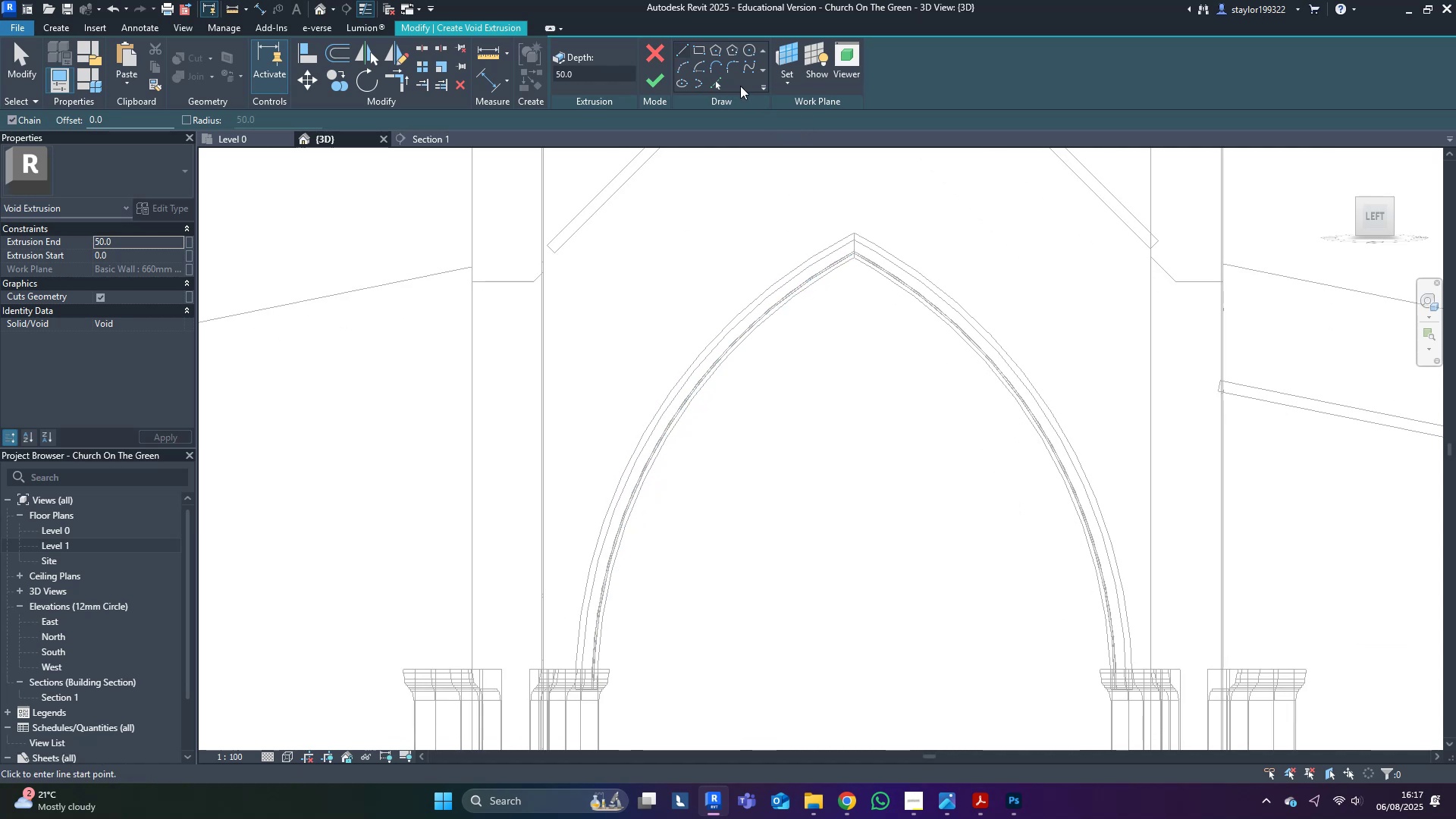 
left_click([718, 83])
 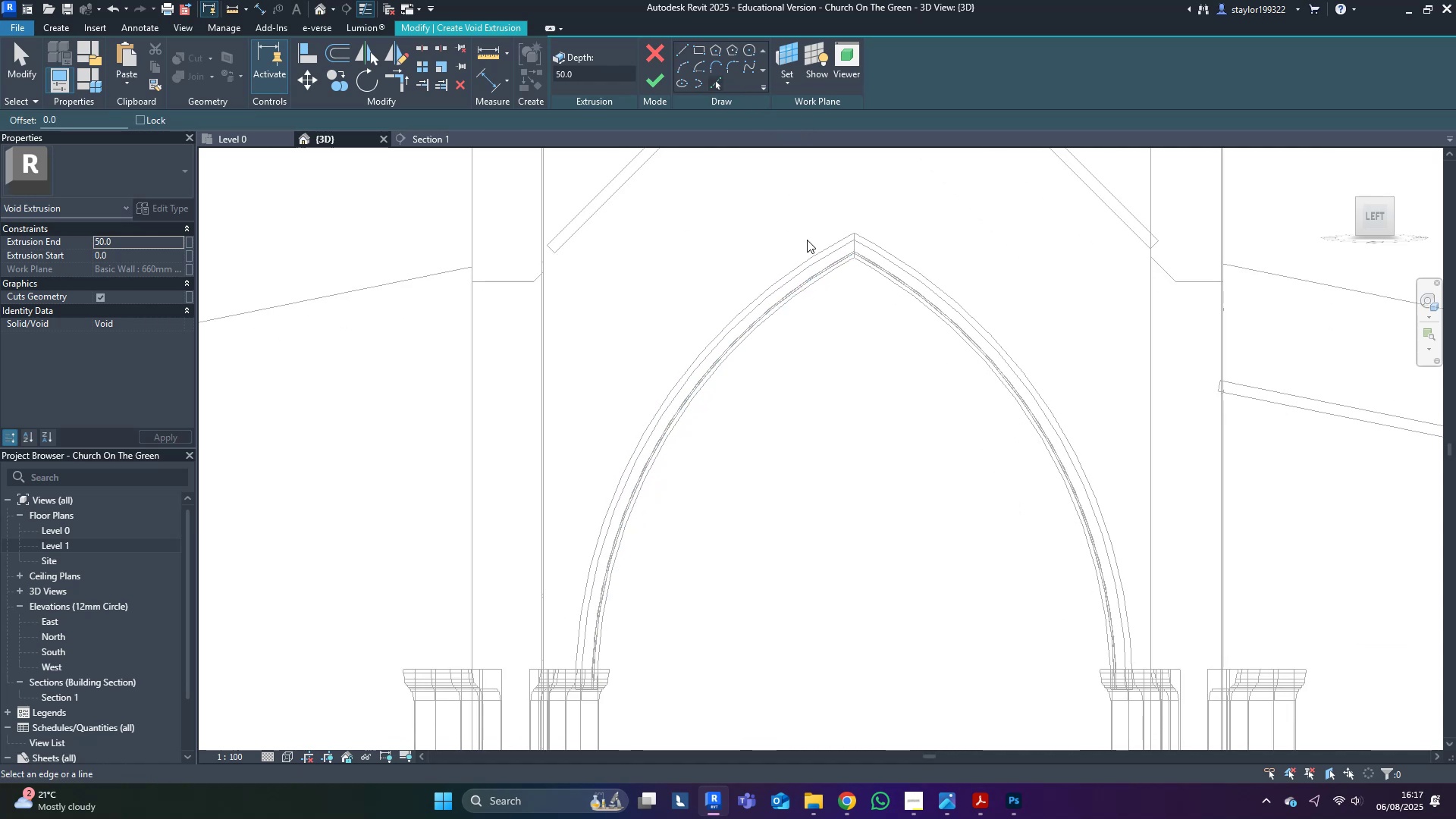 
left_click([805, 251])
 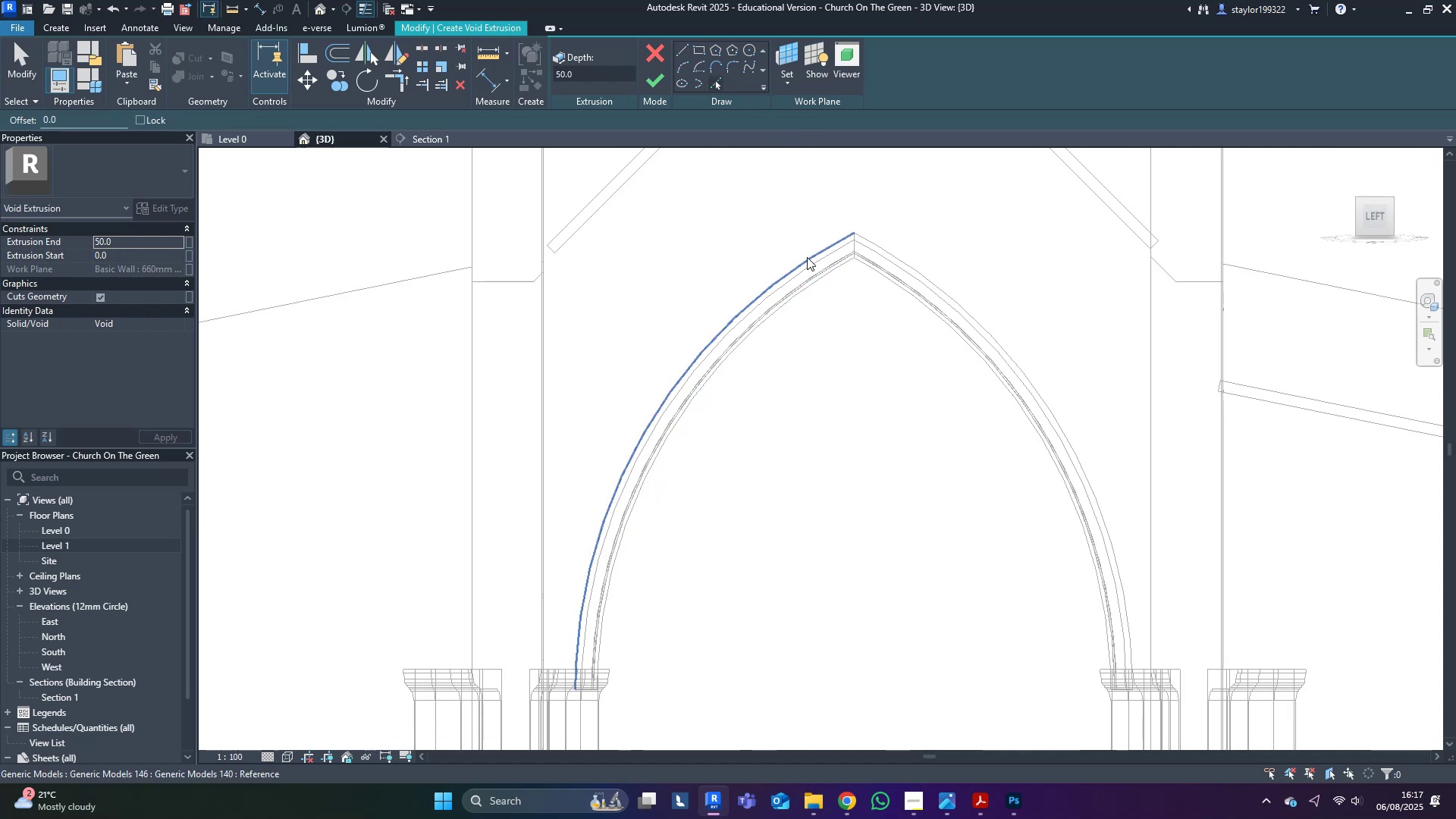 
left_click([807, 257])
 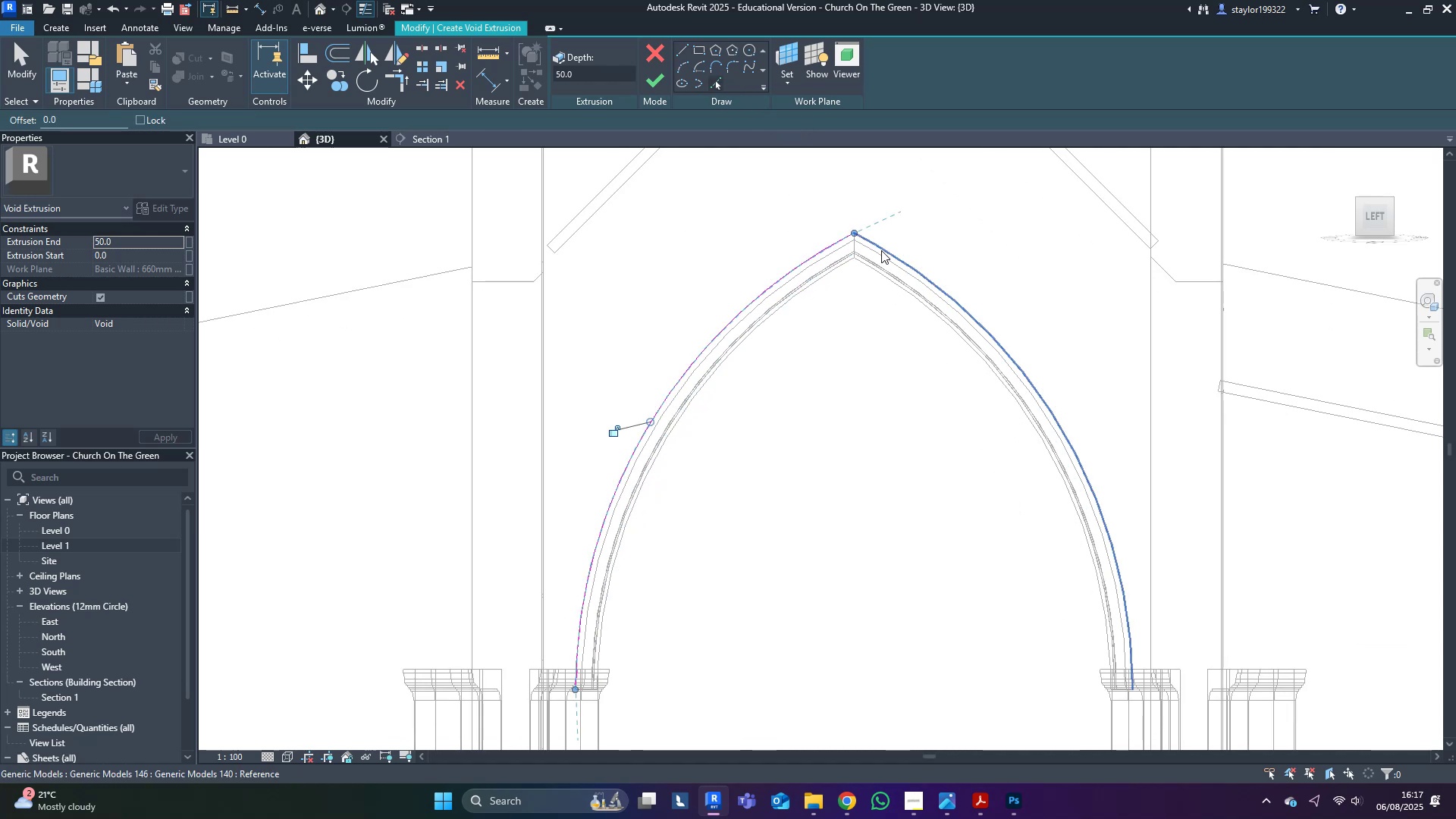 
left_click([881, 250])
 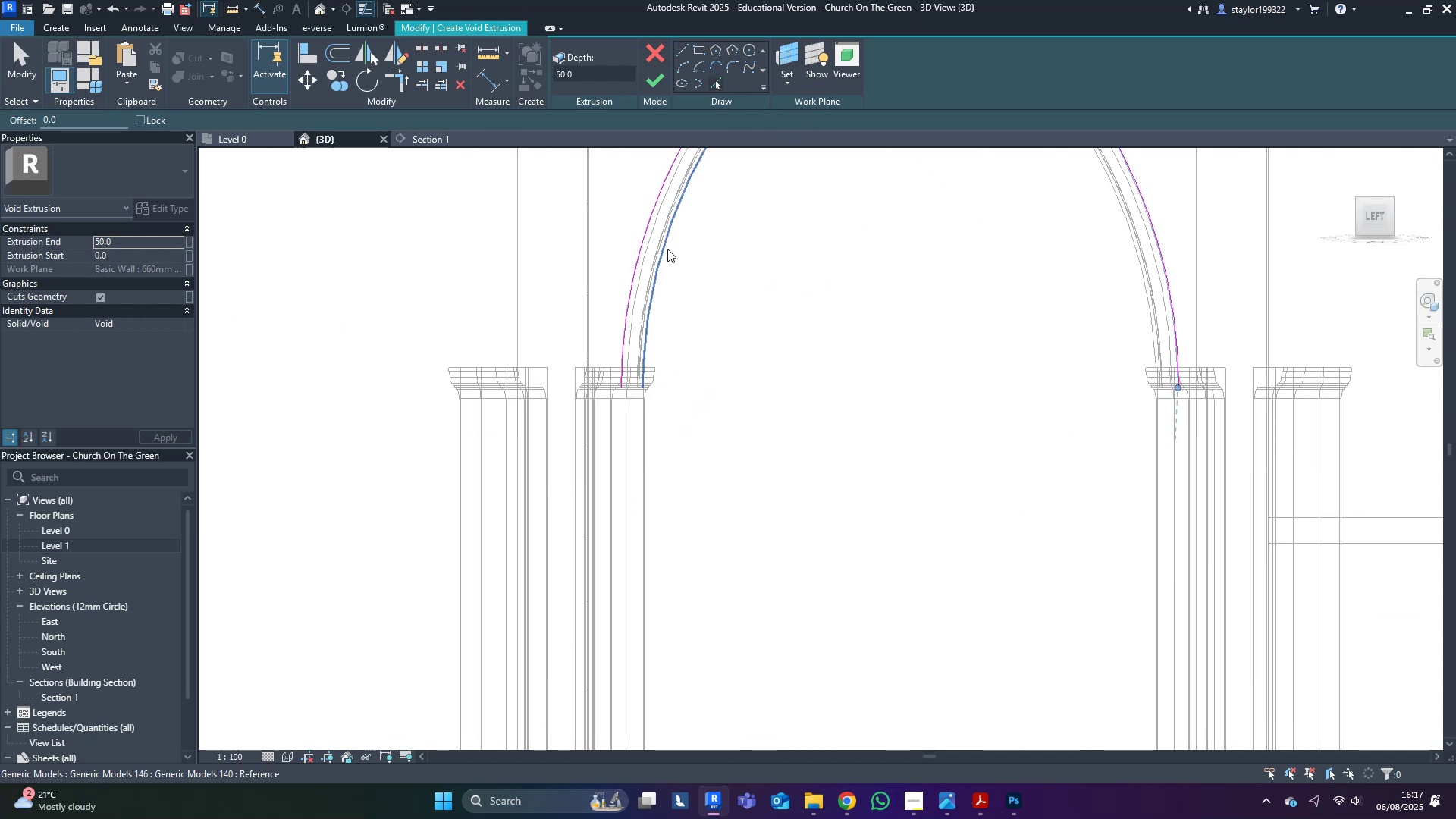 
left_click([686, 53])
 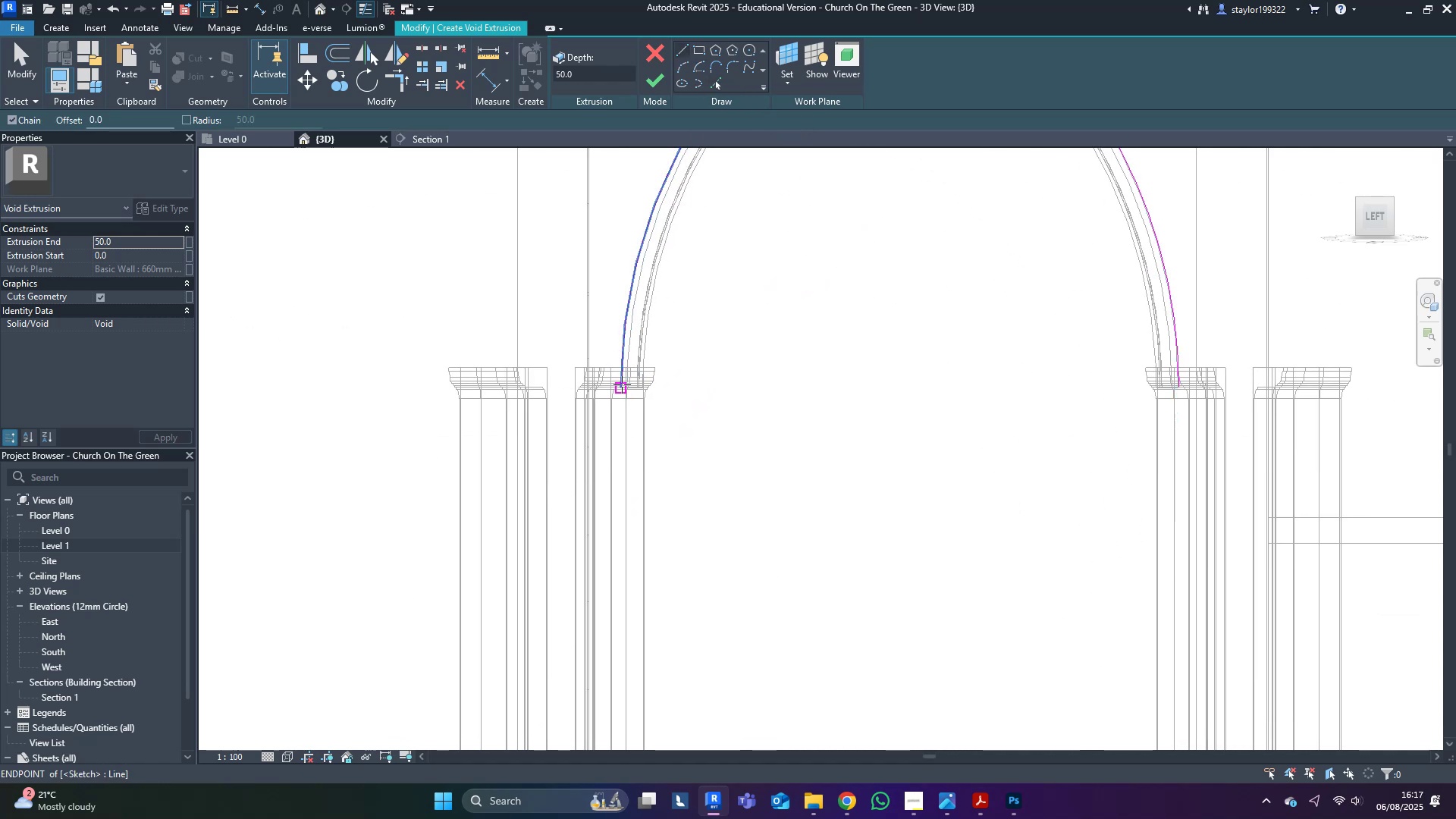 
left_click([621, 385])
 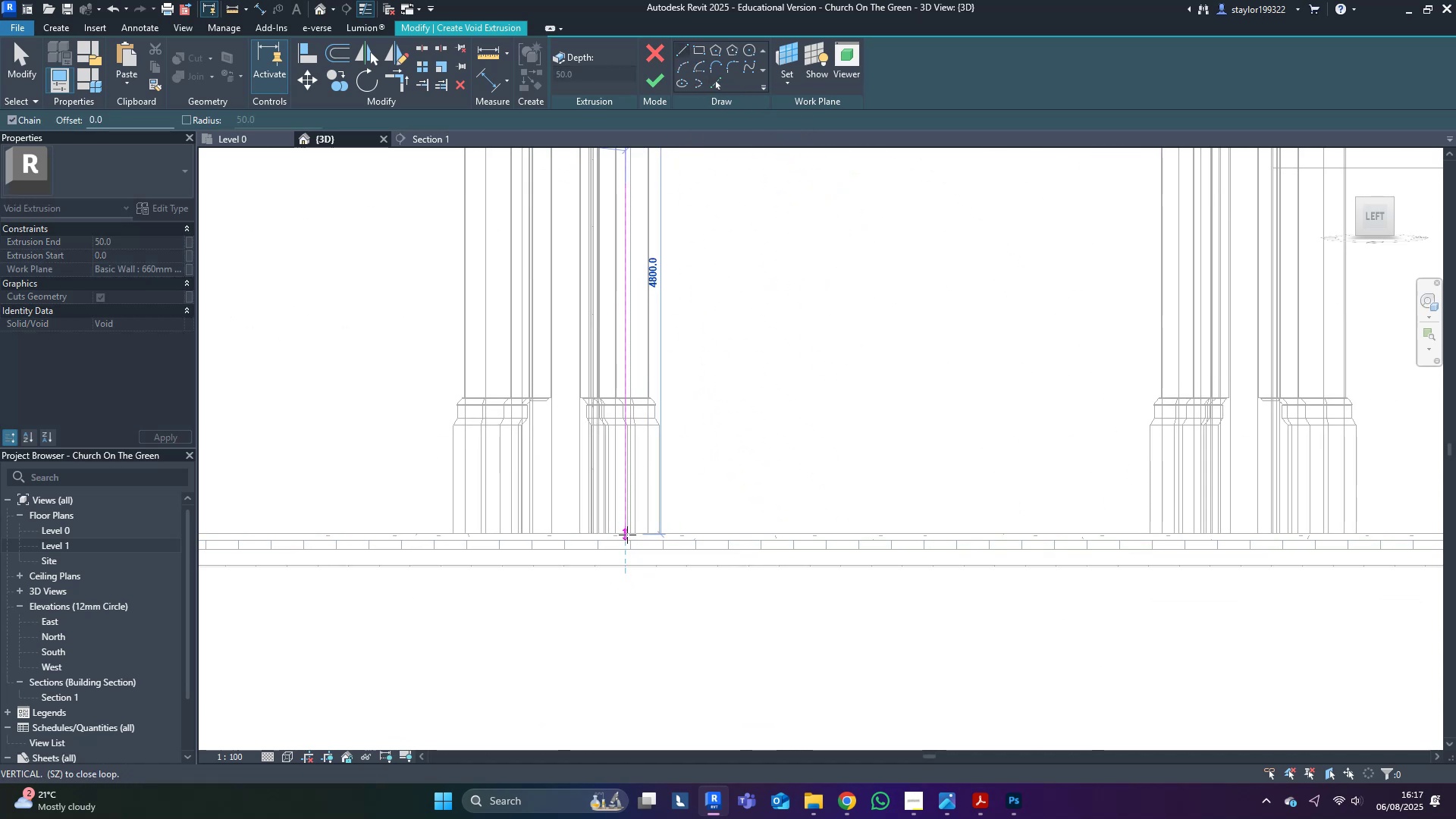 
scroll: coordinate [626, 538], scroll_direction: up, amount: 10.0
 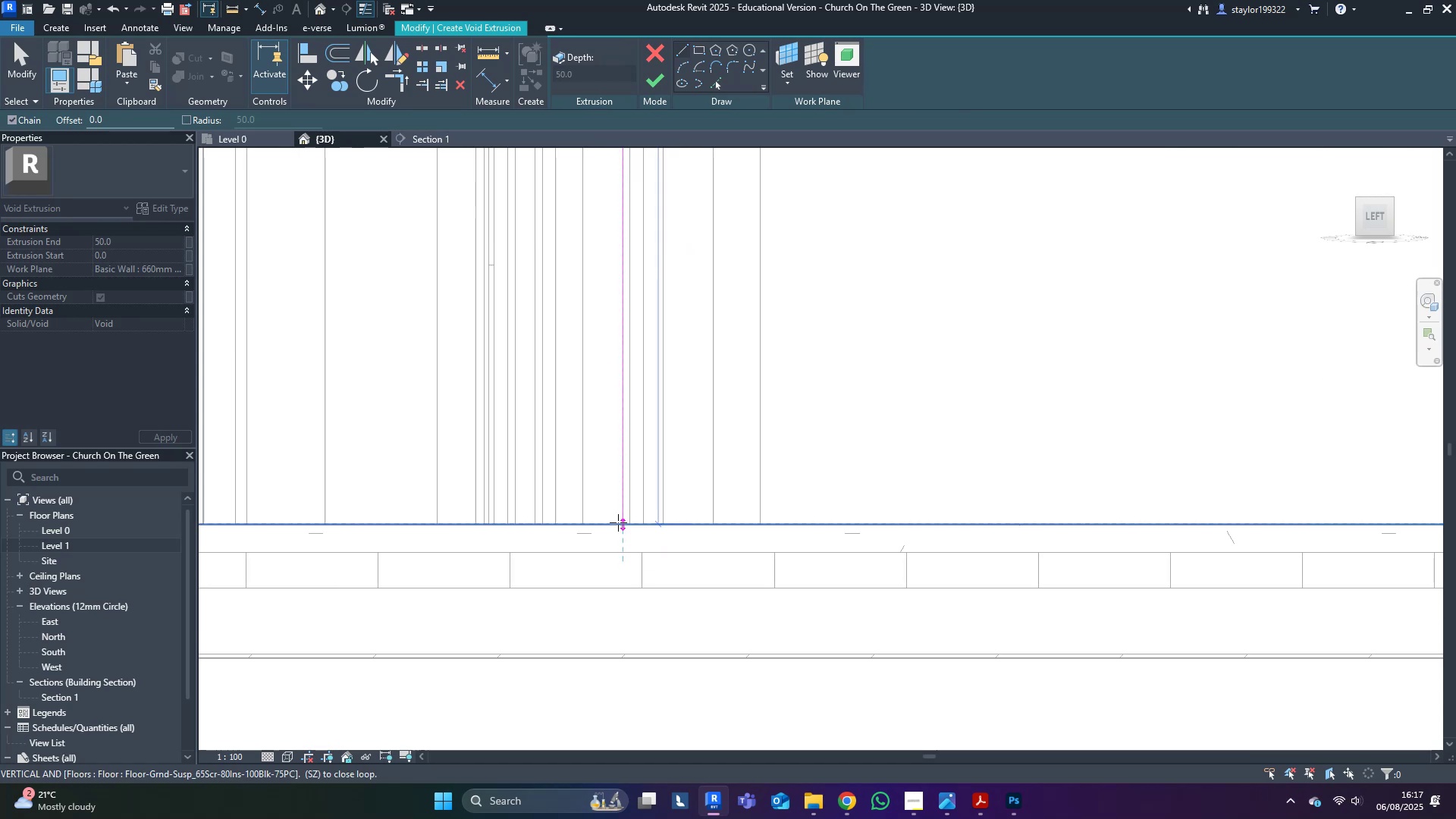 
left_click([618, 522])
 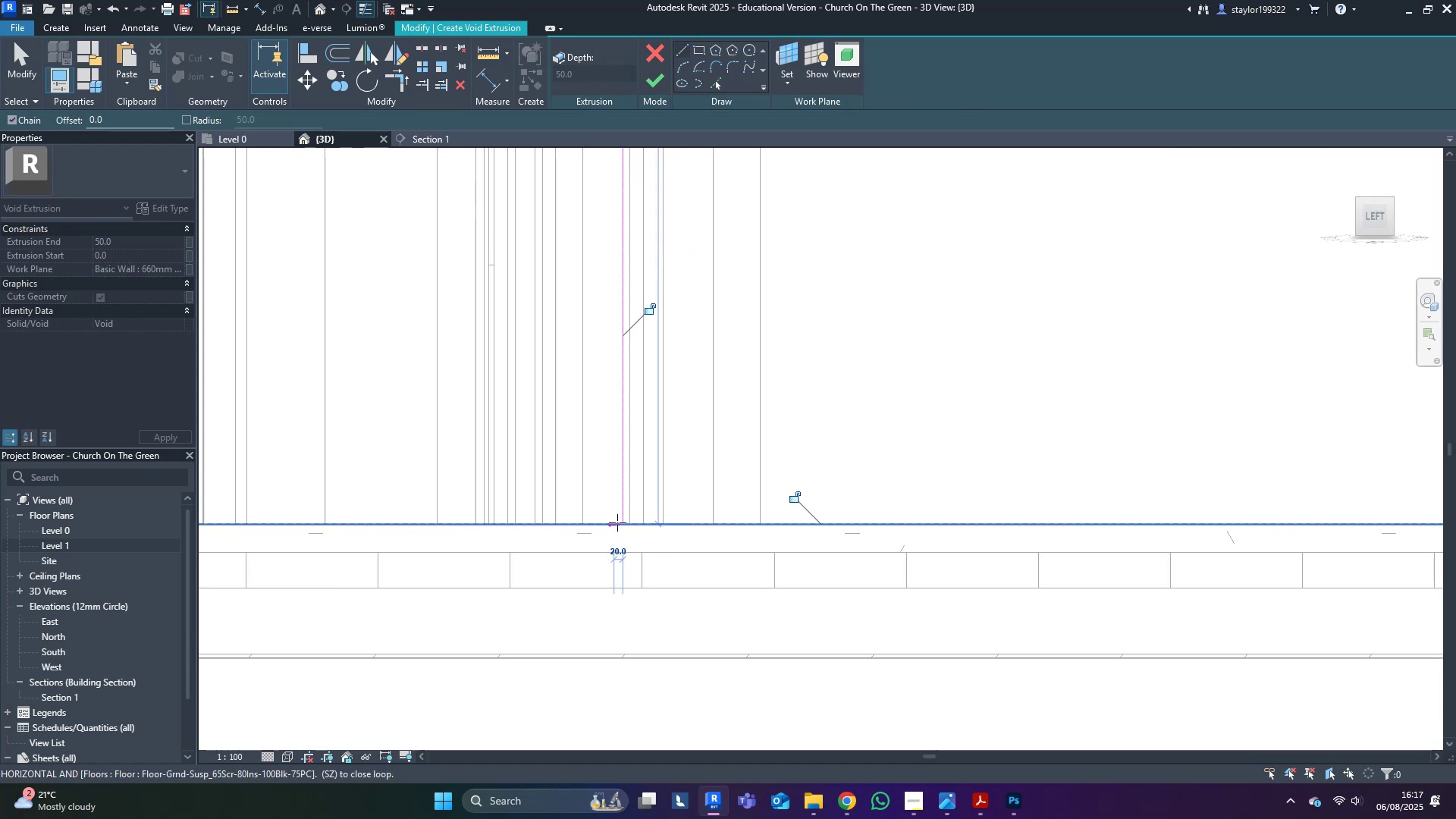 
scroll: coordinate [614, 516], scroll_direction: down, amount: 9.0
 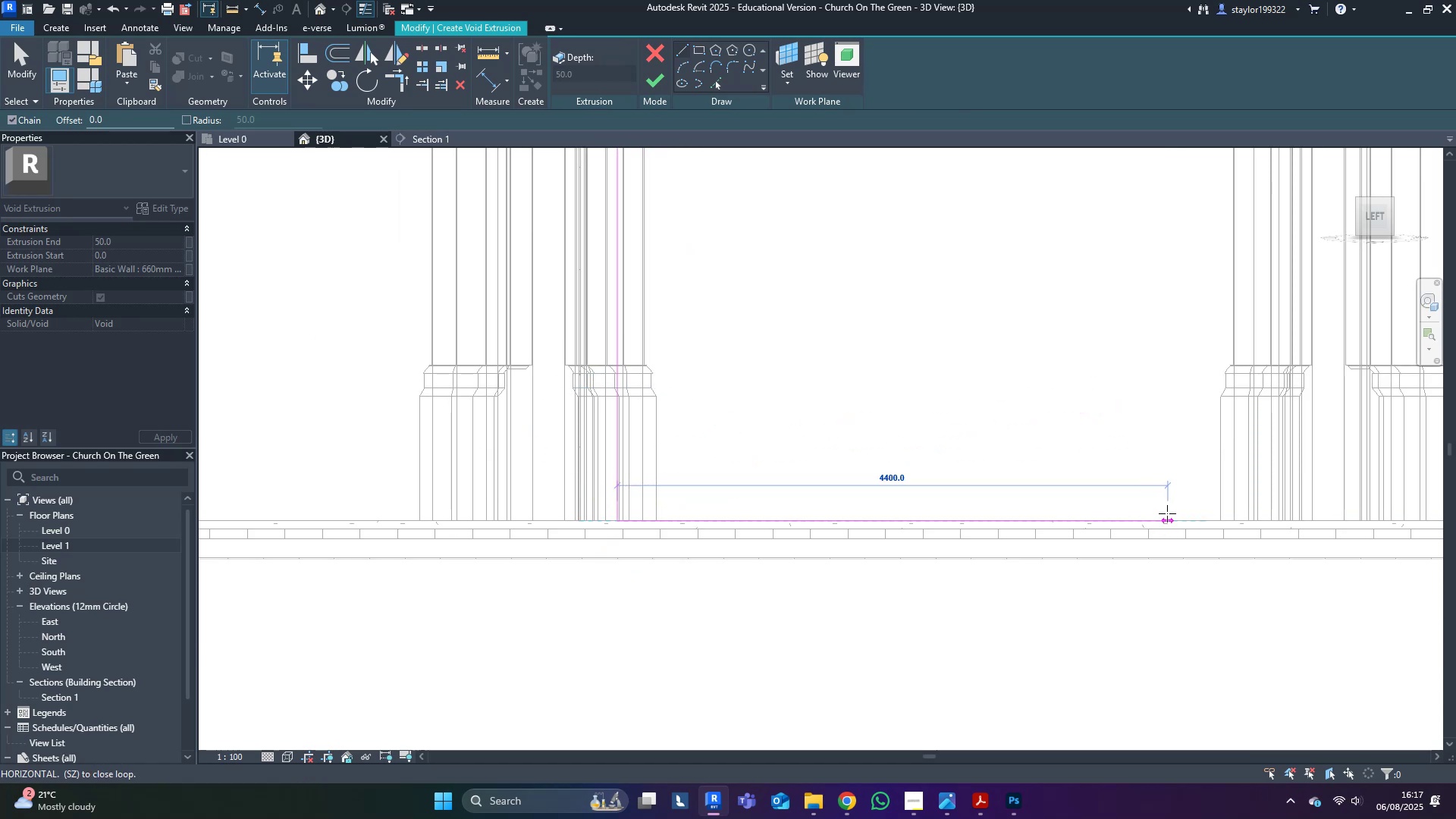 
left_click([1169, 522])
 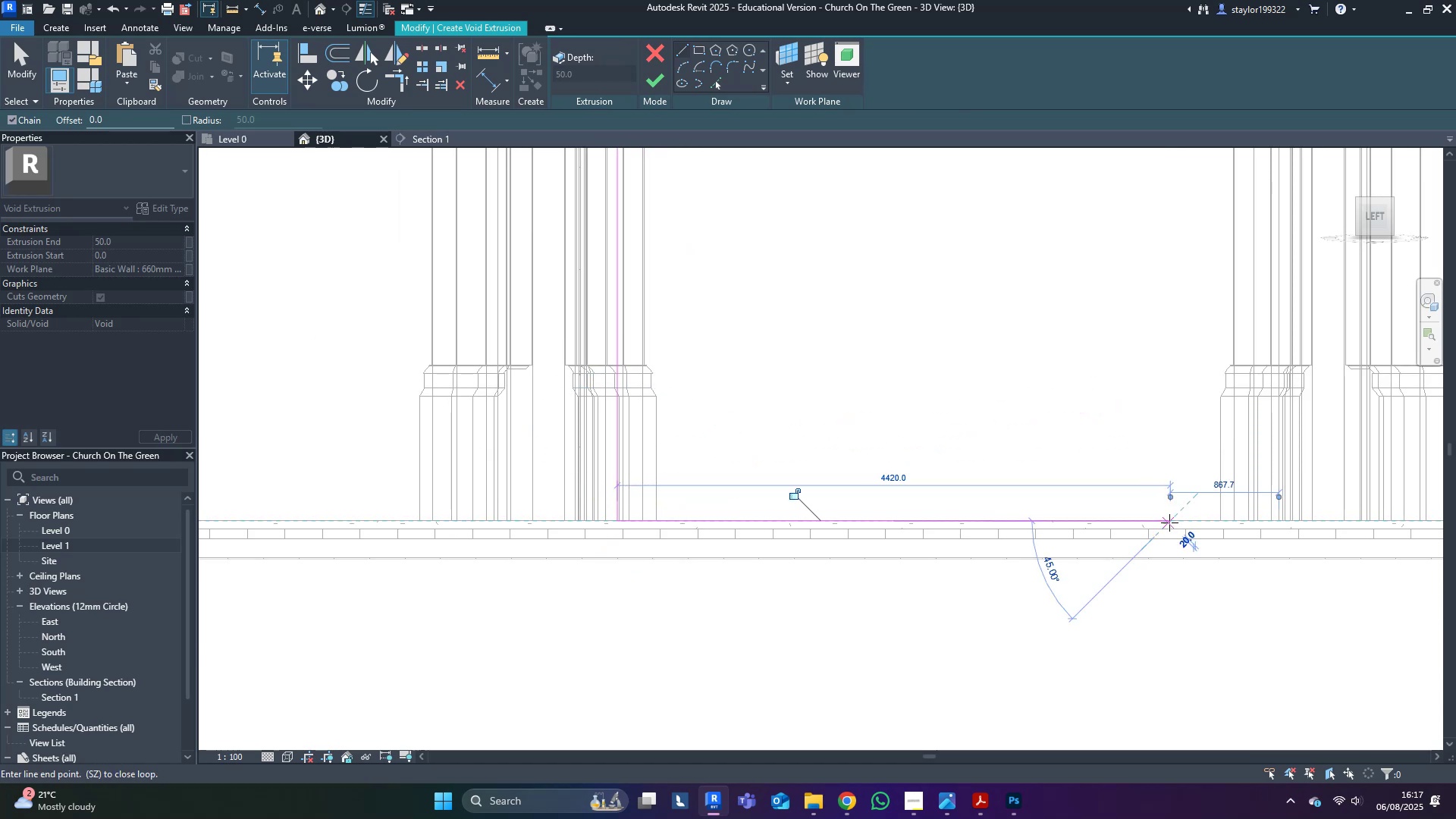 
key(Escape)
 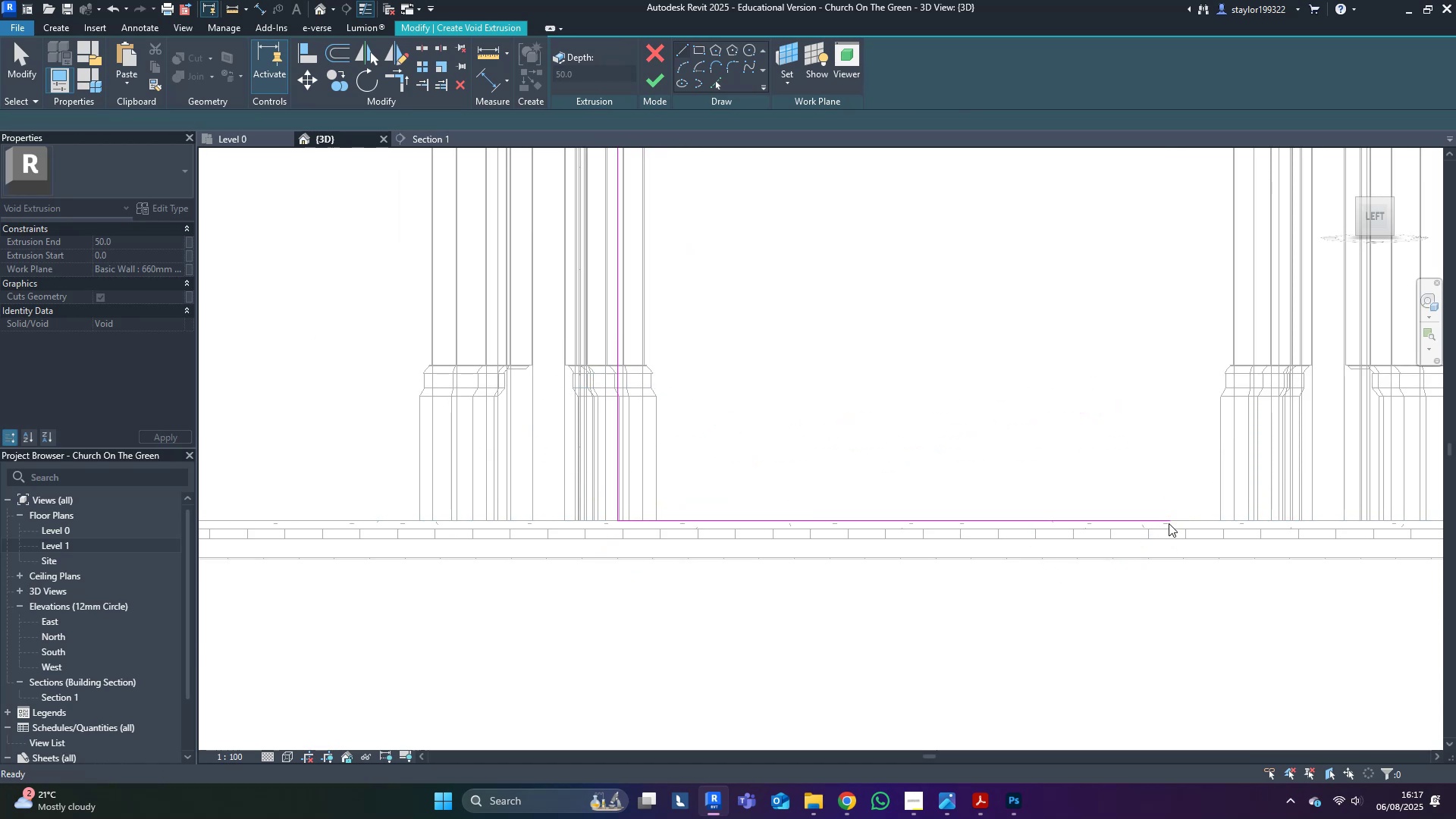 
scroll: coordinate [1155, 534], scroll_direction: down, amount: 5.0
 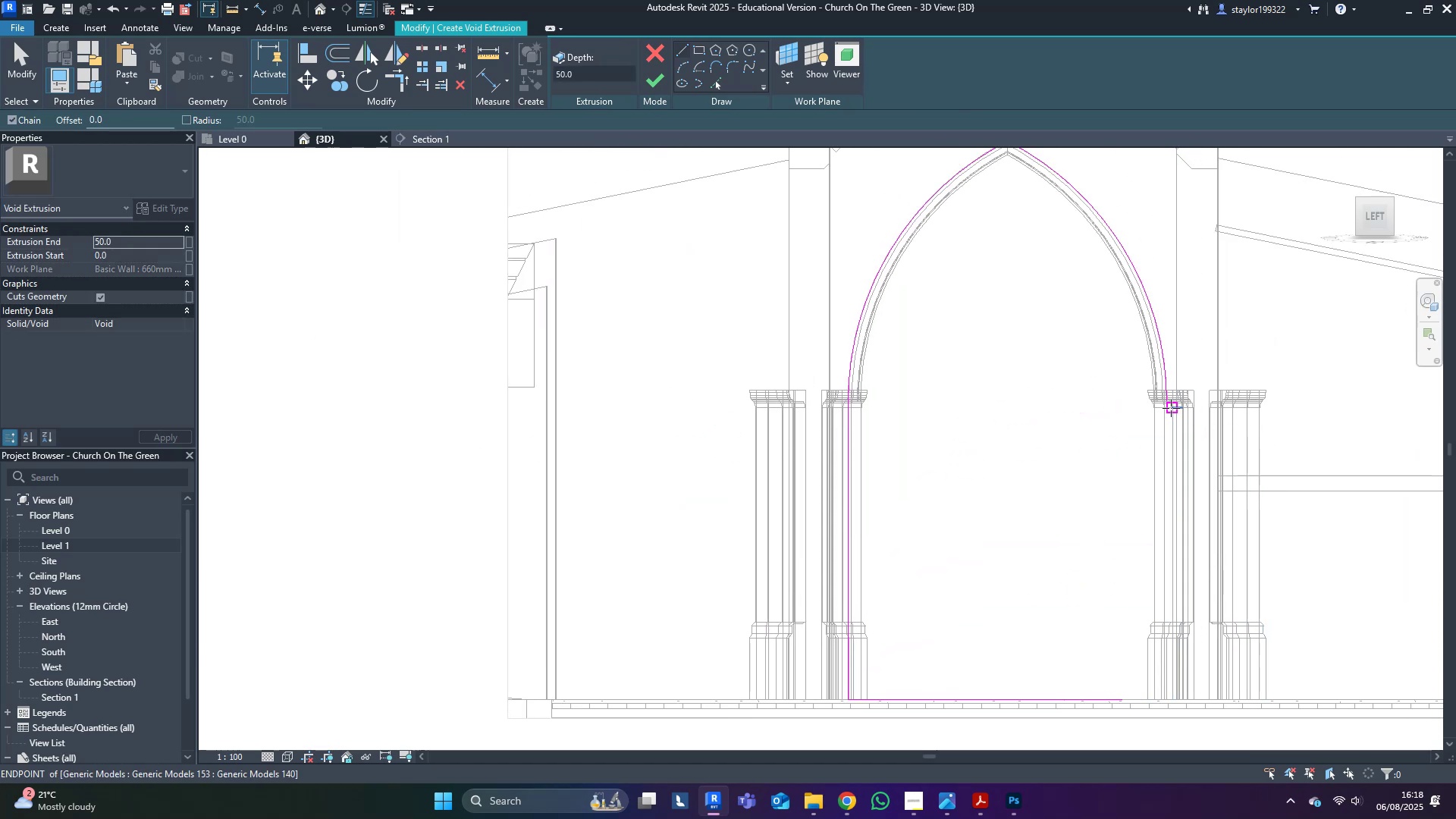 
scroll: coordinate [1170, 410], scroll_direction: up, amount: 9.0
 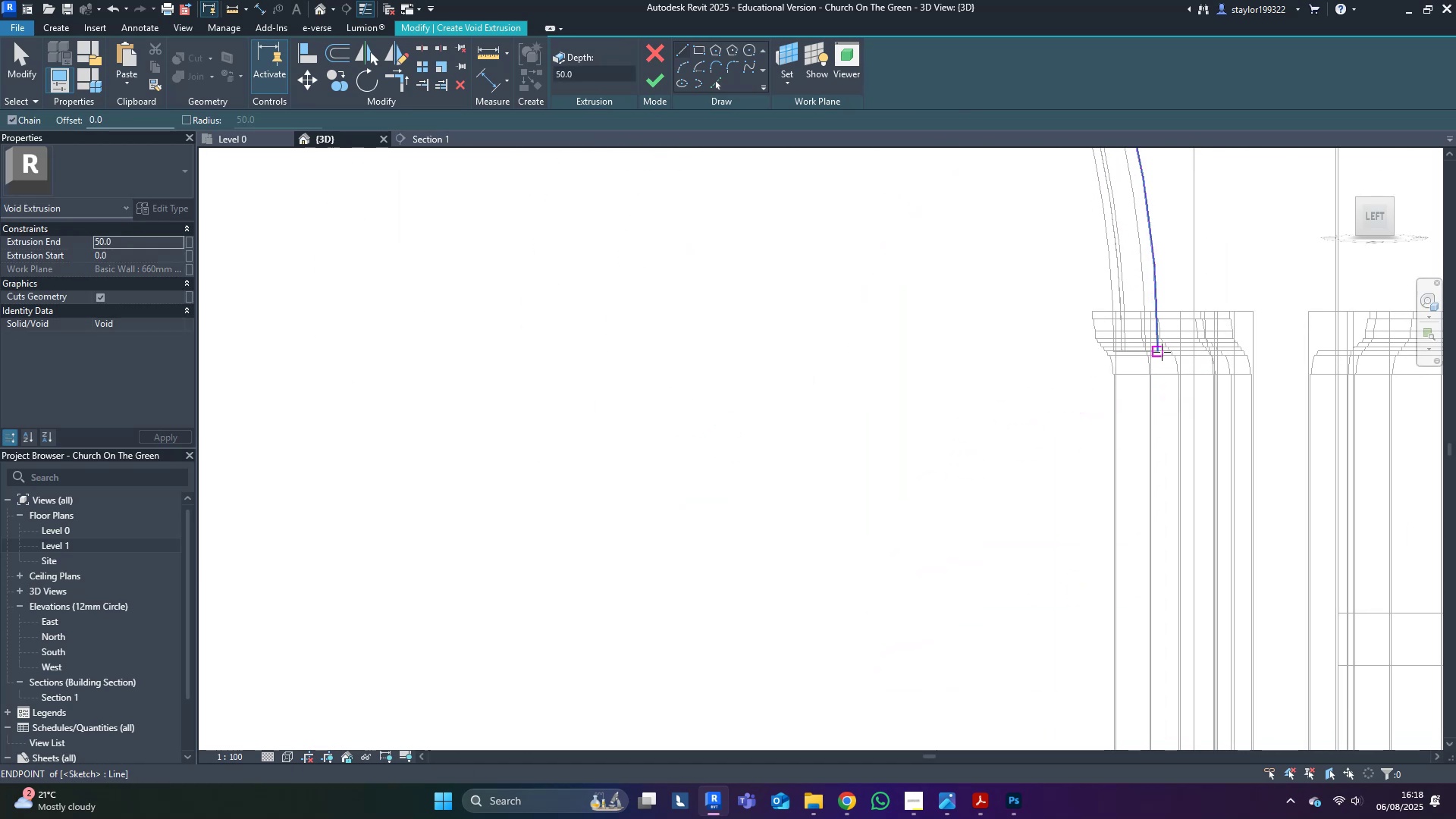 
left_click([1162, 352])
 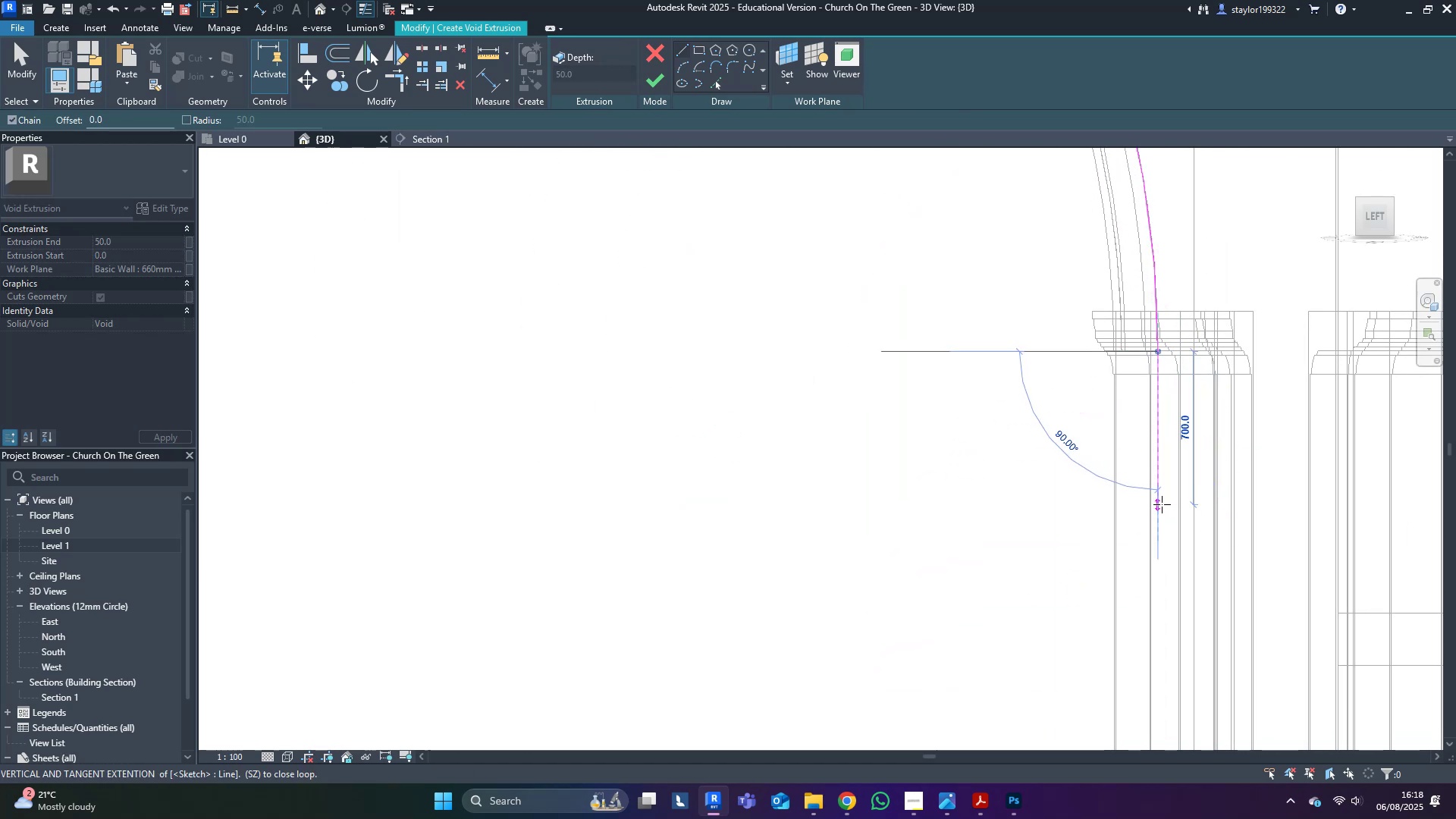 
left_click([1161, 504])
 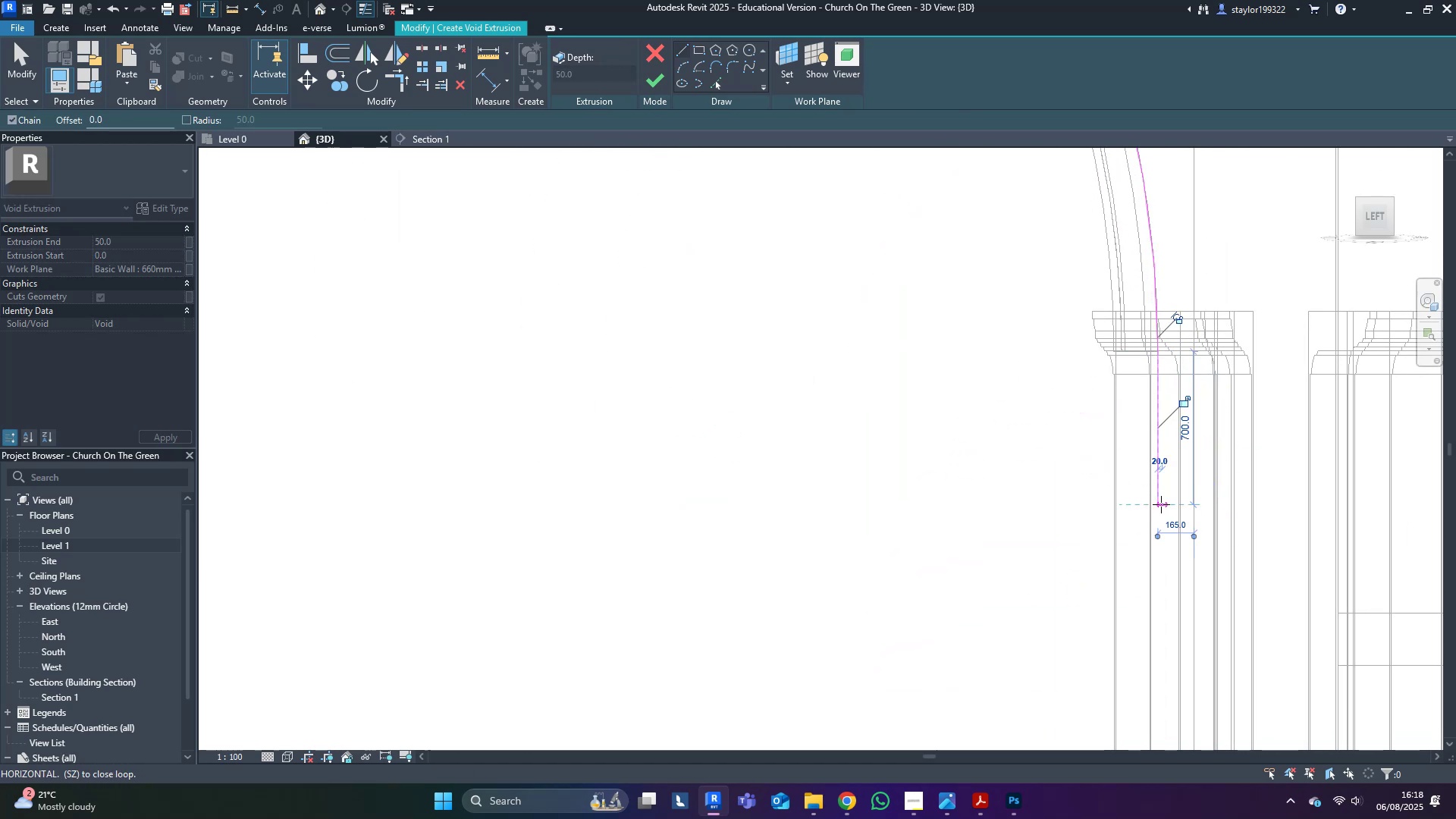 
key(Escape)
type(tr)
 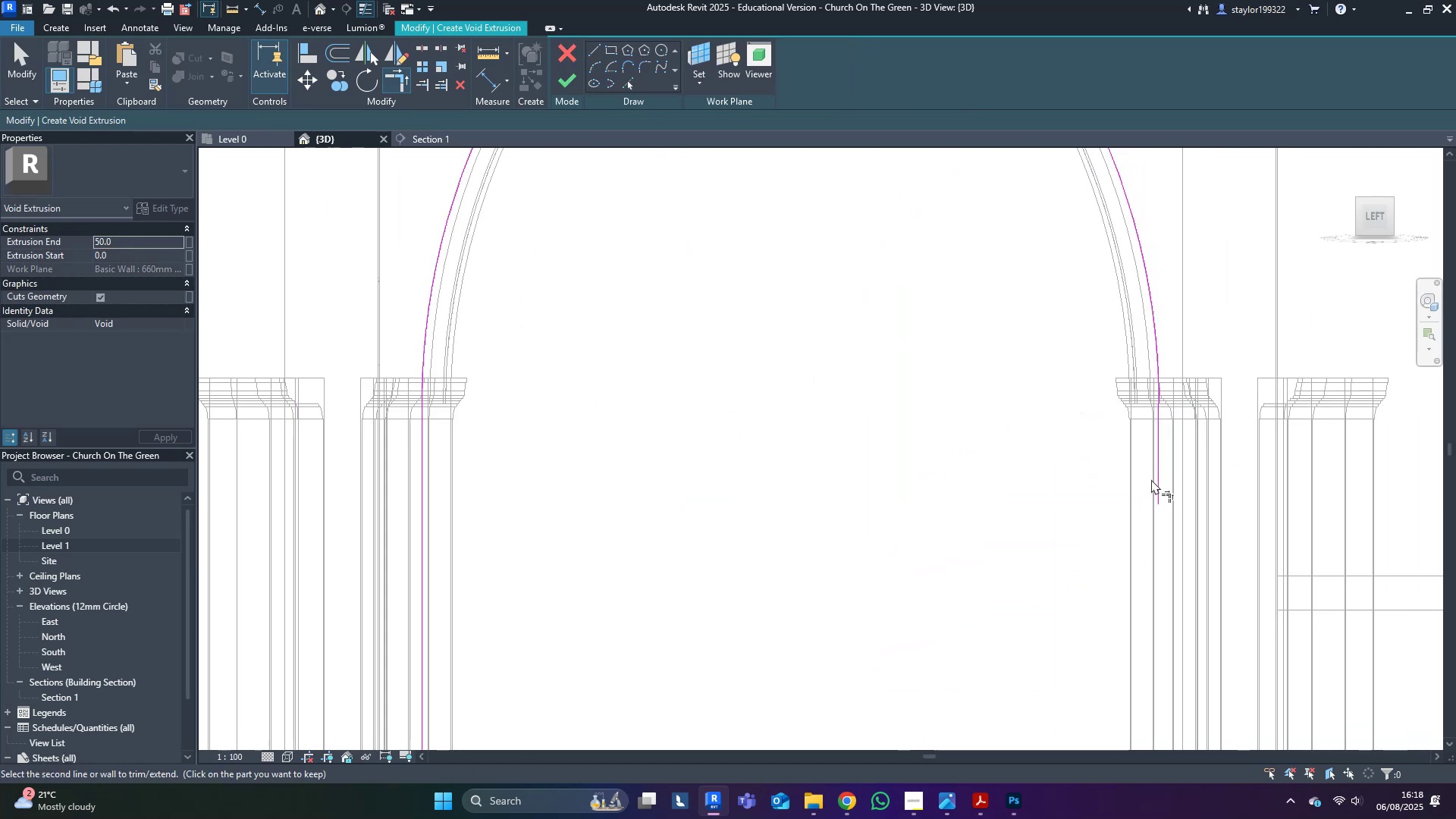 
scroll: coordinate [1160, 504], scroll_direction: down, amount: 3.0
 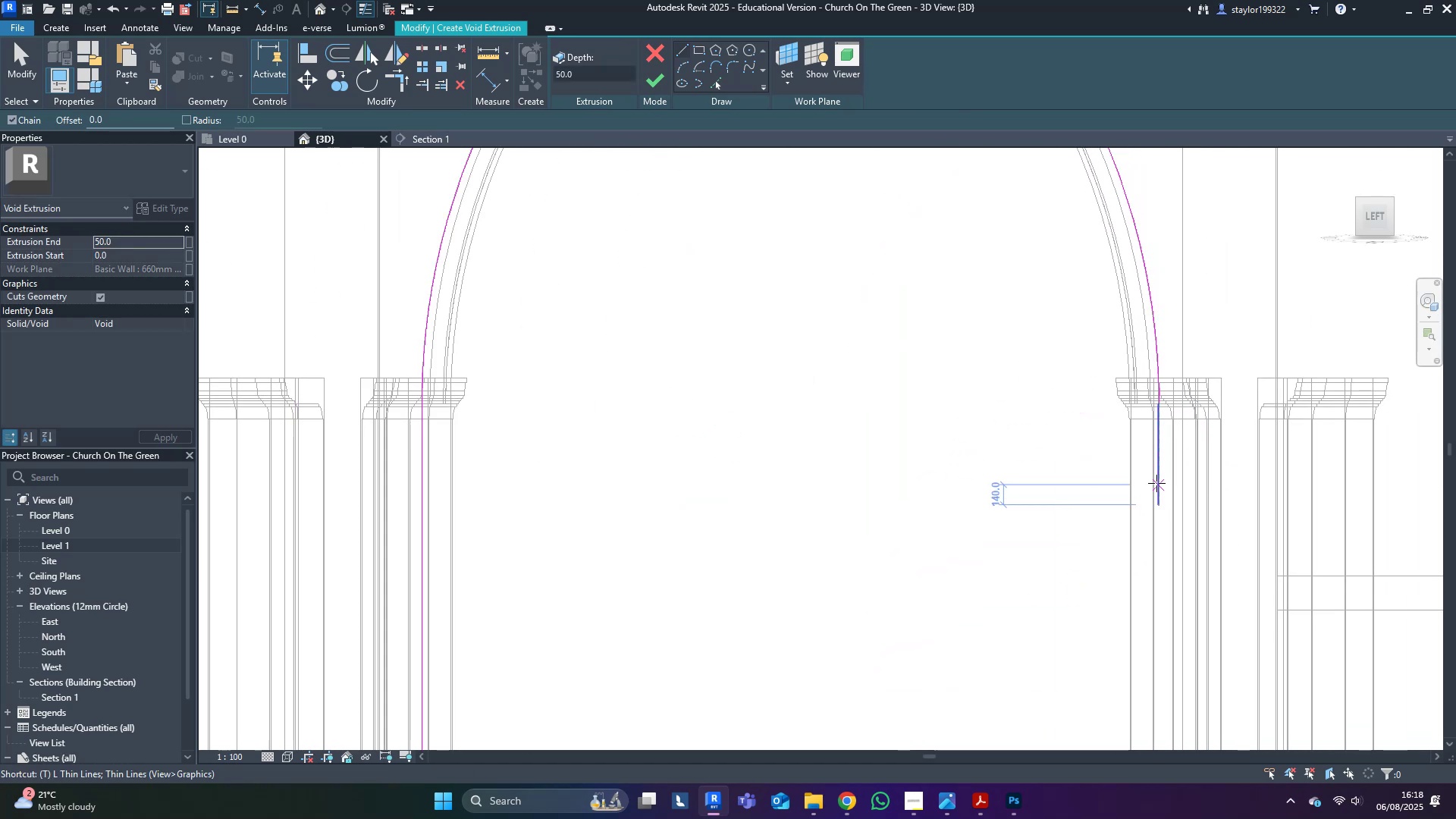 
left_click([1155, 476])
 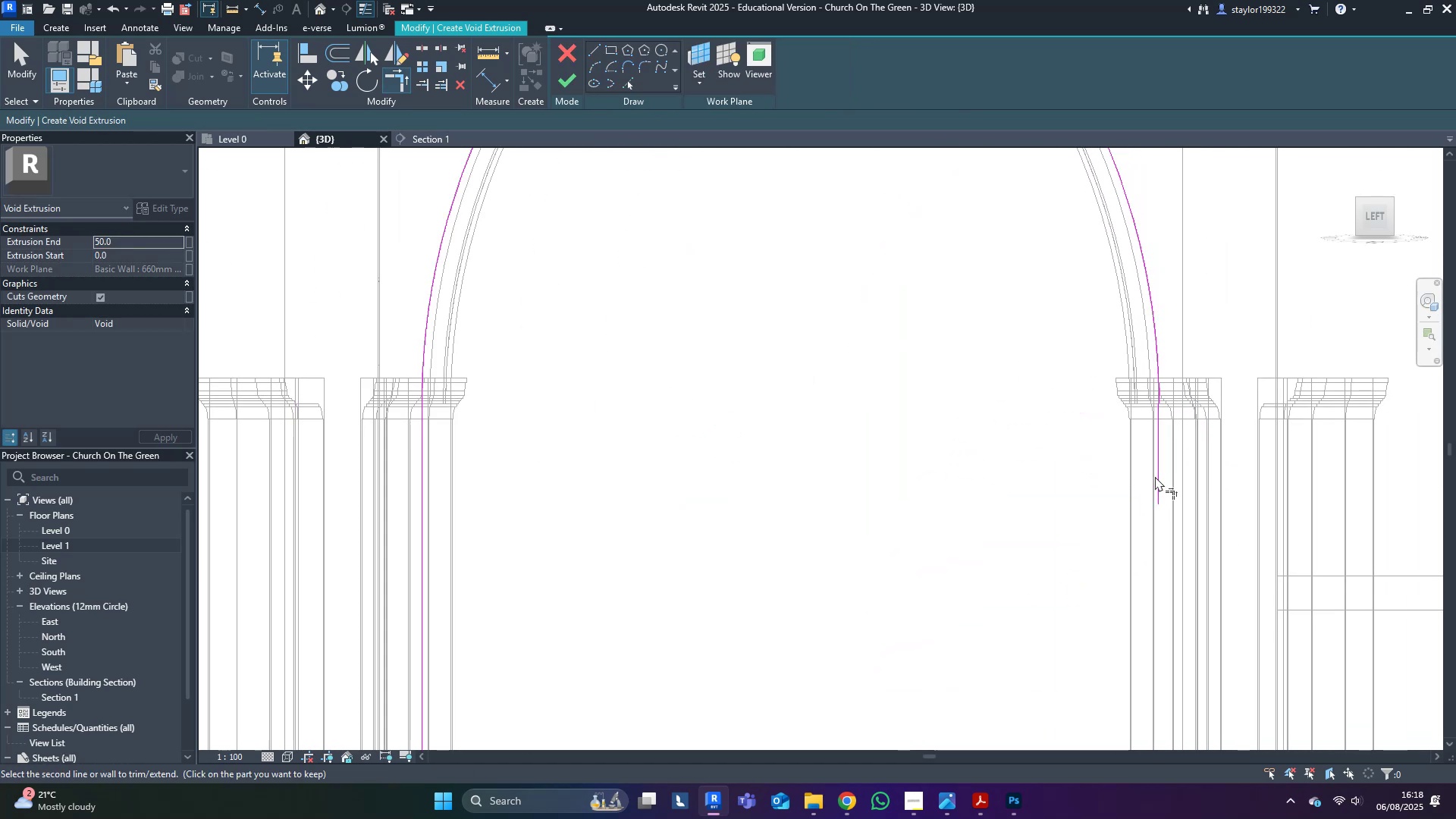 
scroll: coordinate [1147, 486], scroll_direction: down, amount: 4.0
 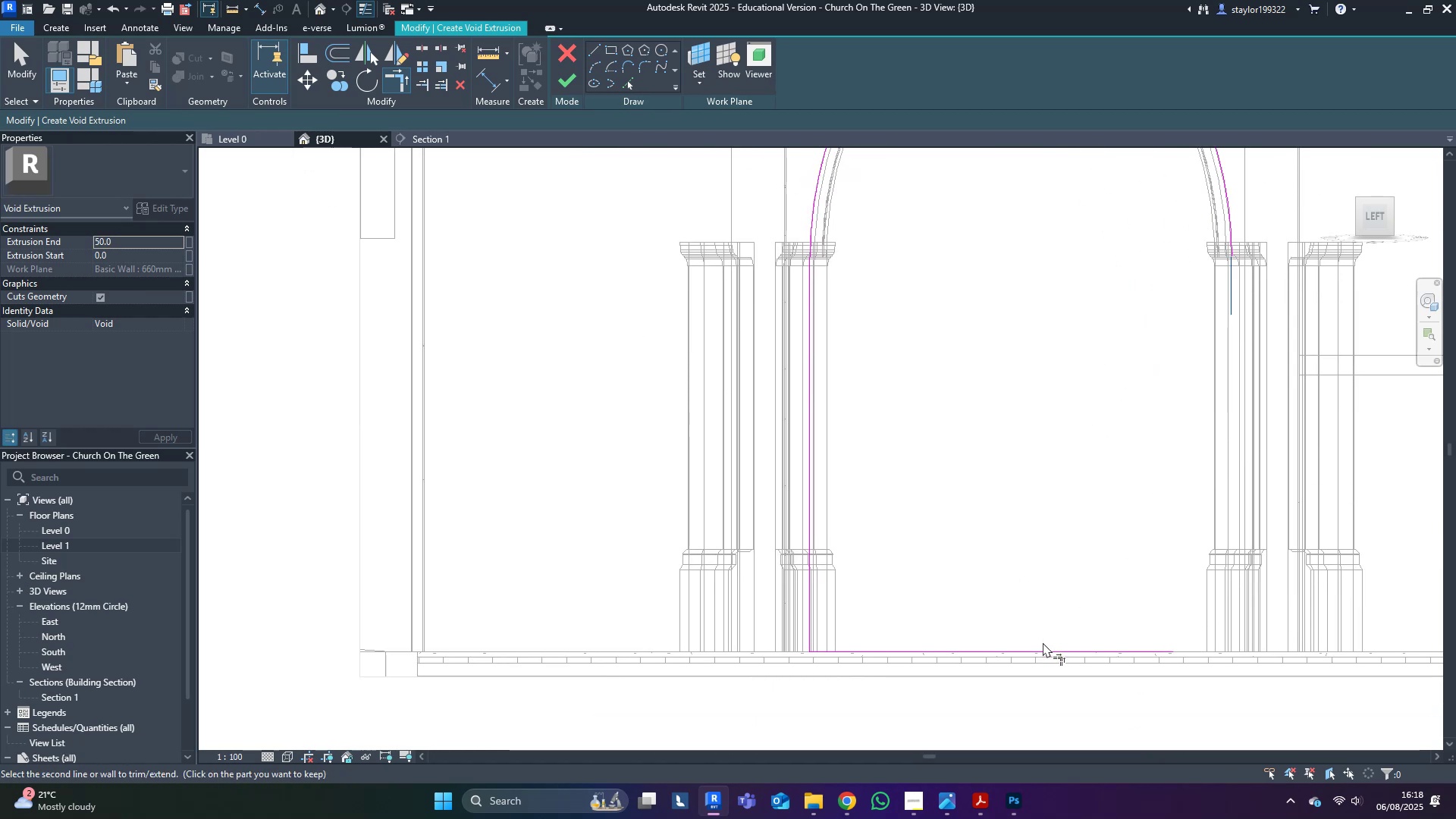 
left_click([1042, 648])
 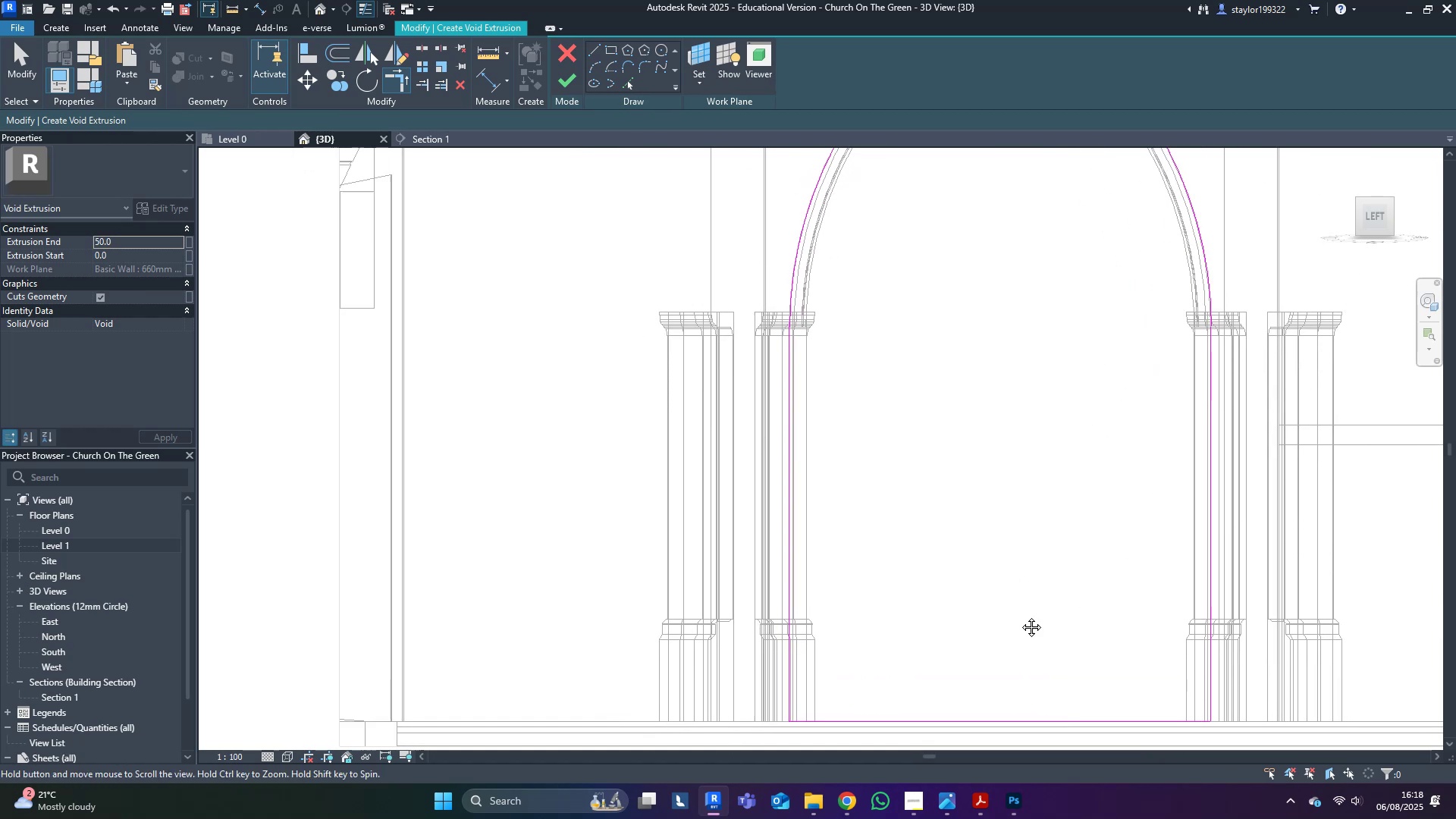 
type(md)
 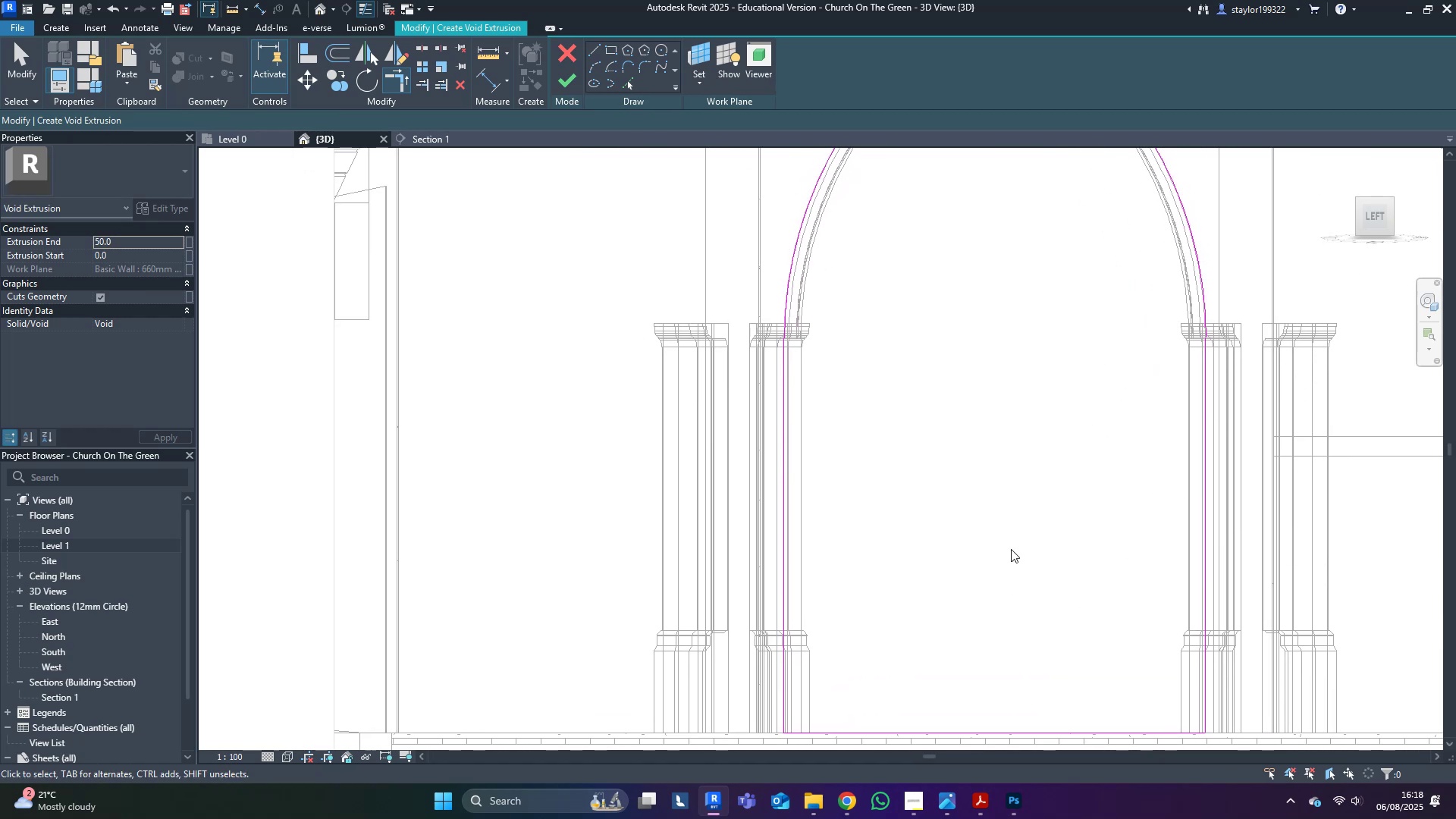 
left_click([1012, 546])
 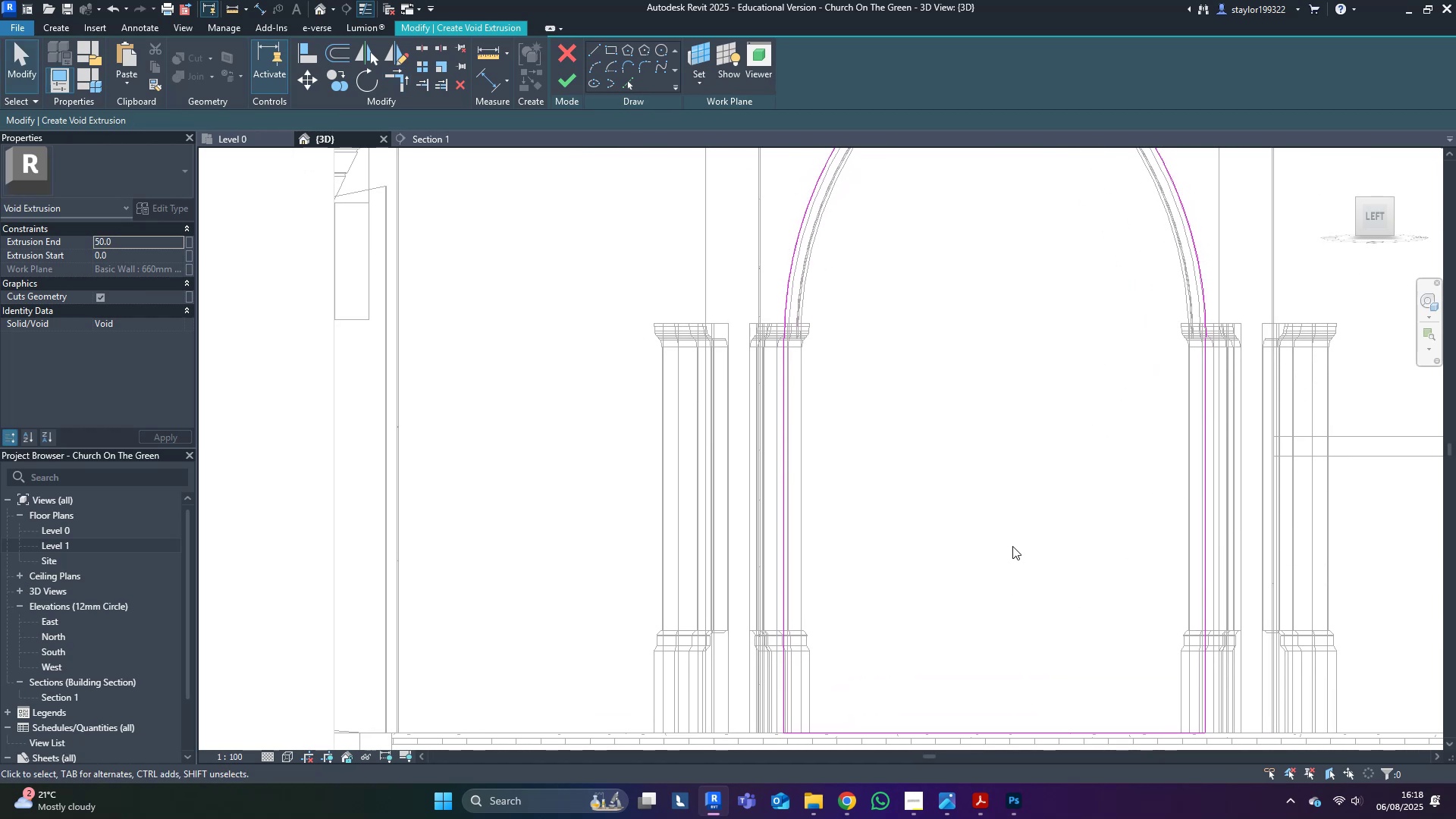 
scroll: coordinate [1005, 563], scroll_direction: down, amount: 5.0
 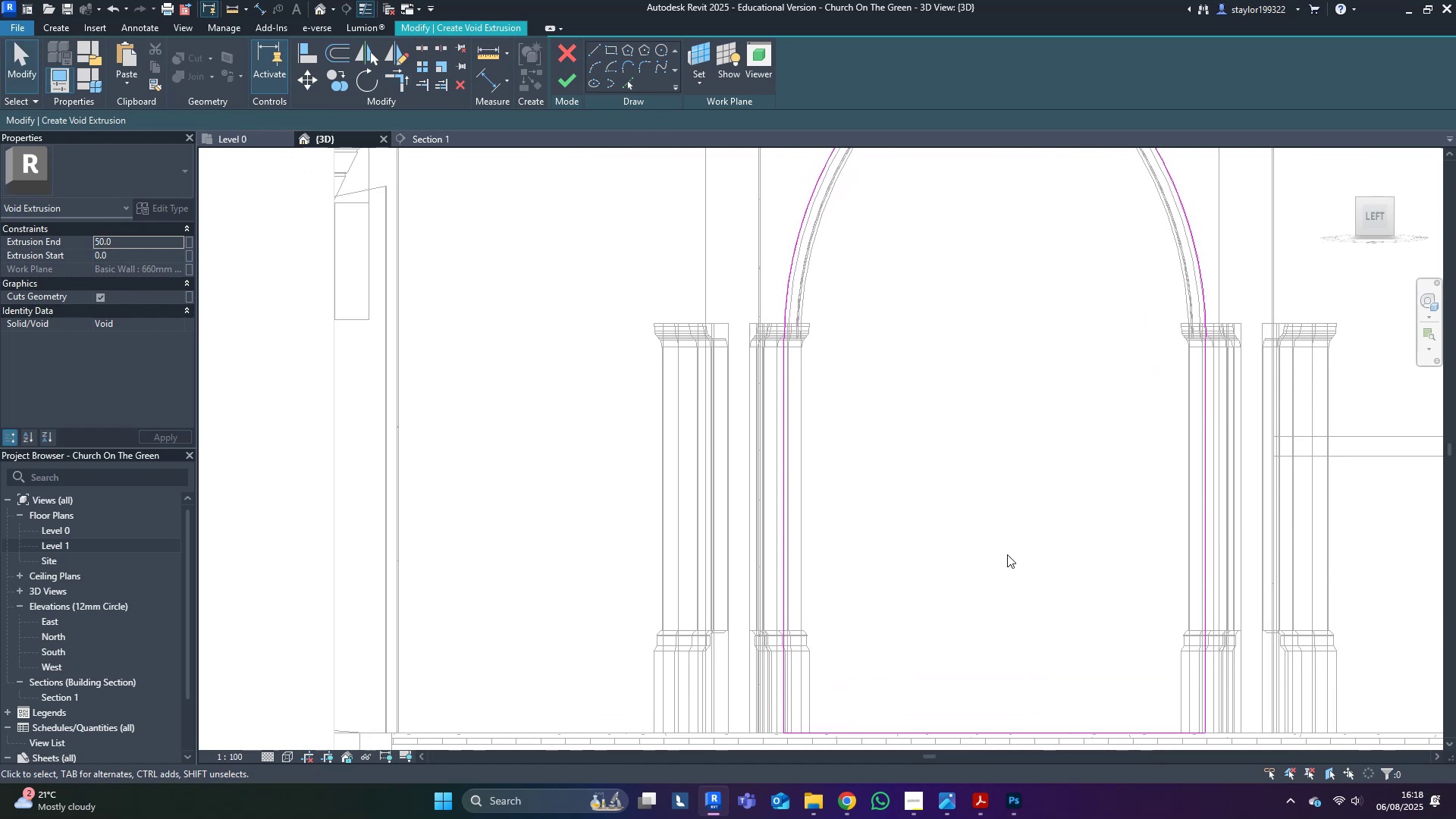 
type(sd)
 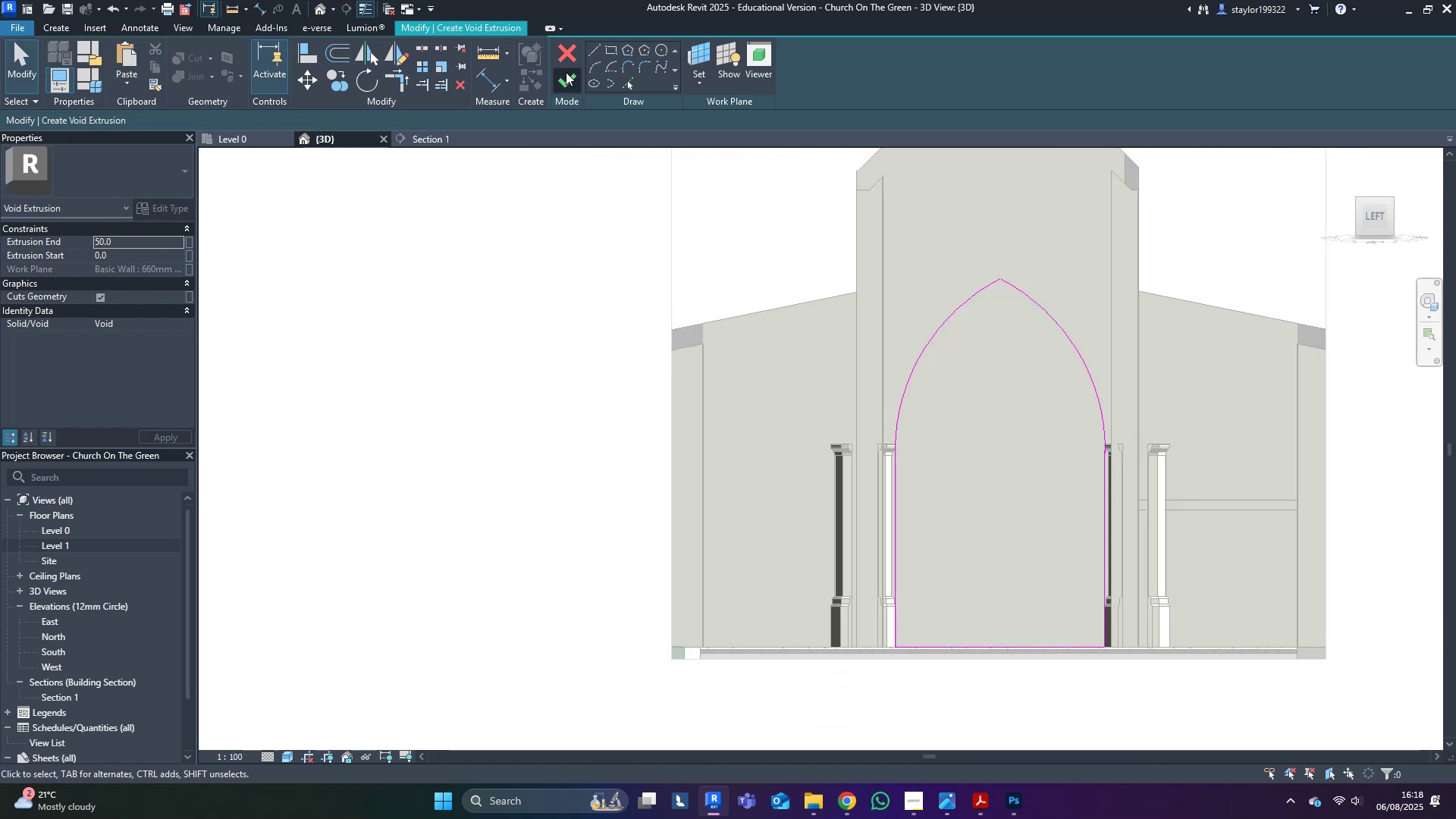 
hold_key(key=ShiftLeft, duration=0.47)
 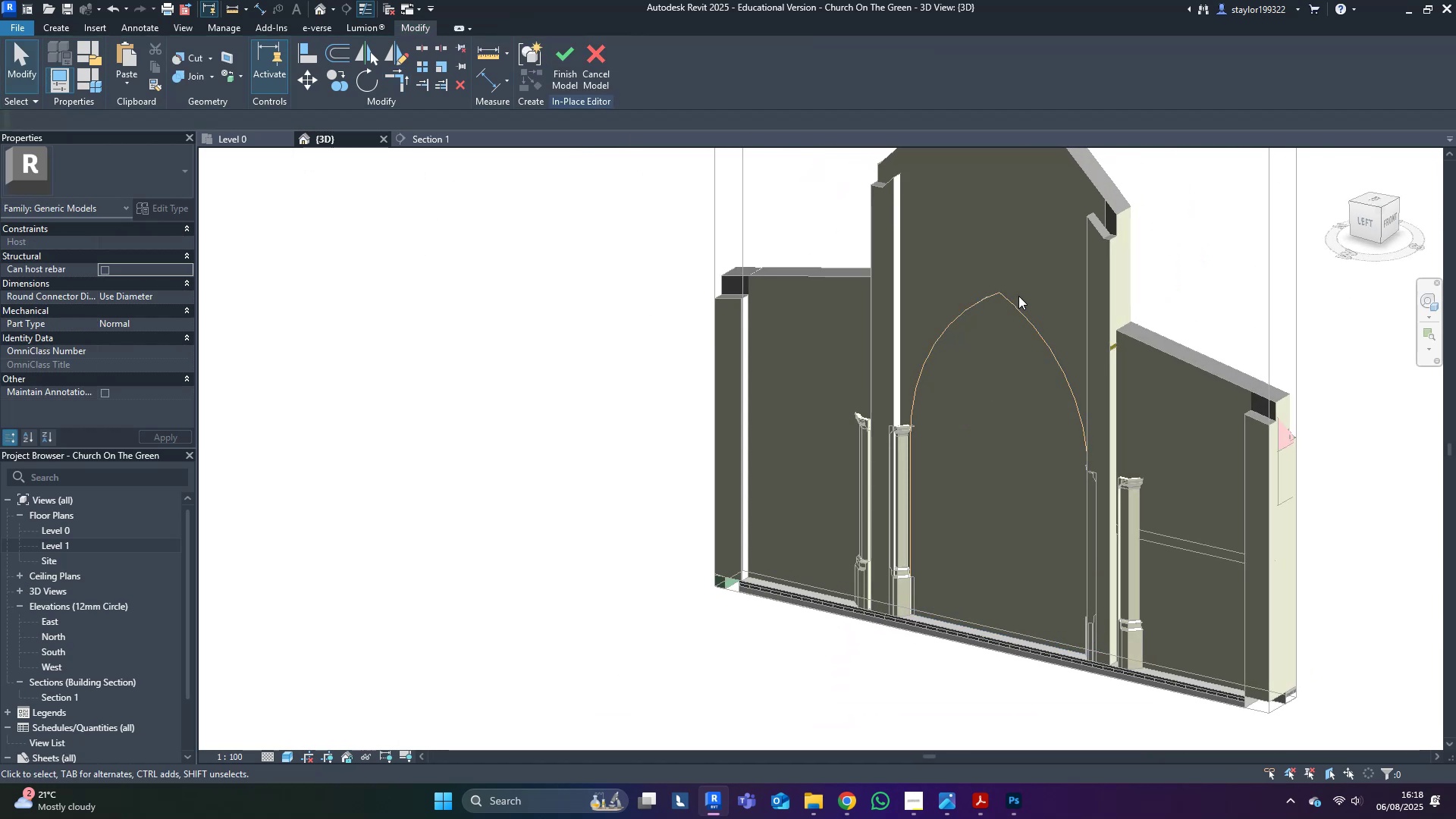 
double_click([1018, 311])
 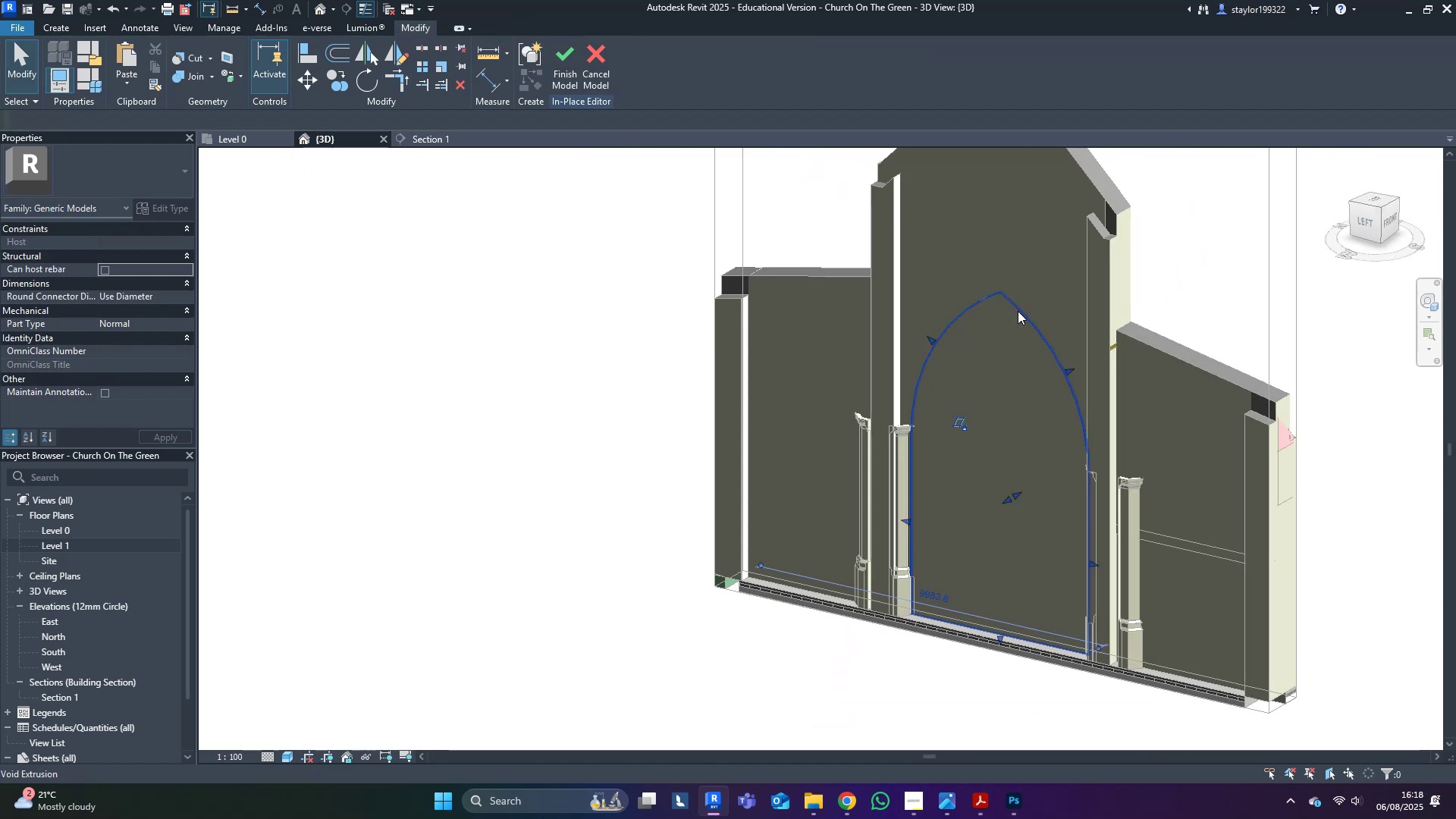 
hold_key(key=ShiftLeft, duration=0.33)
 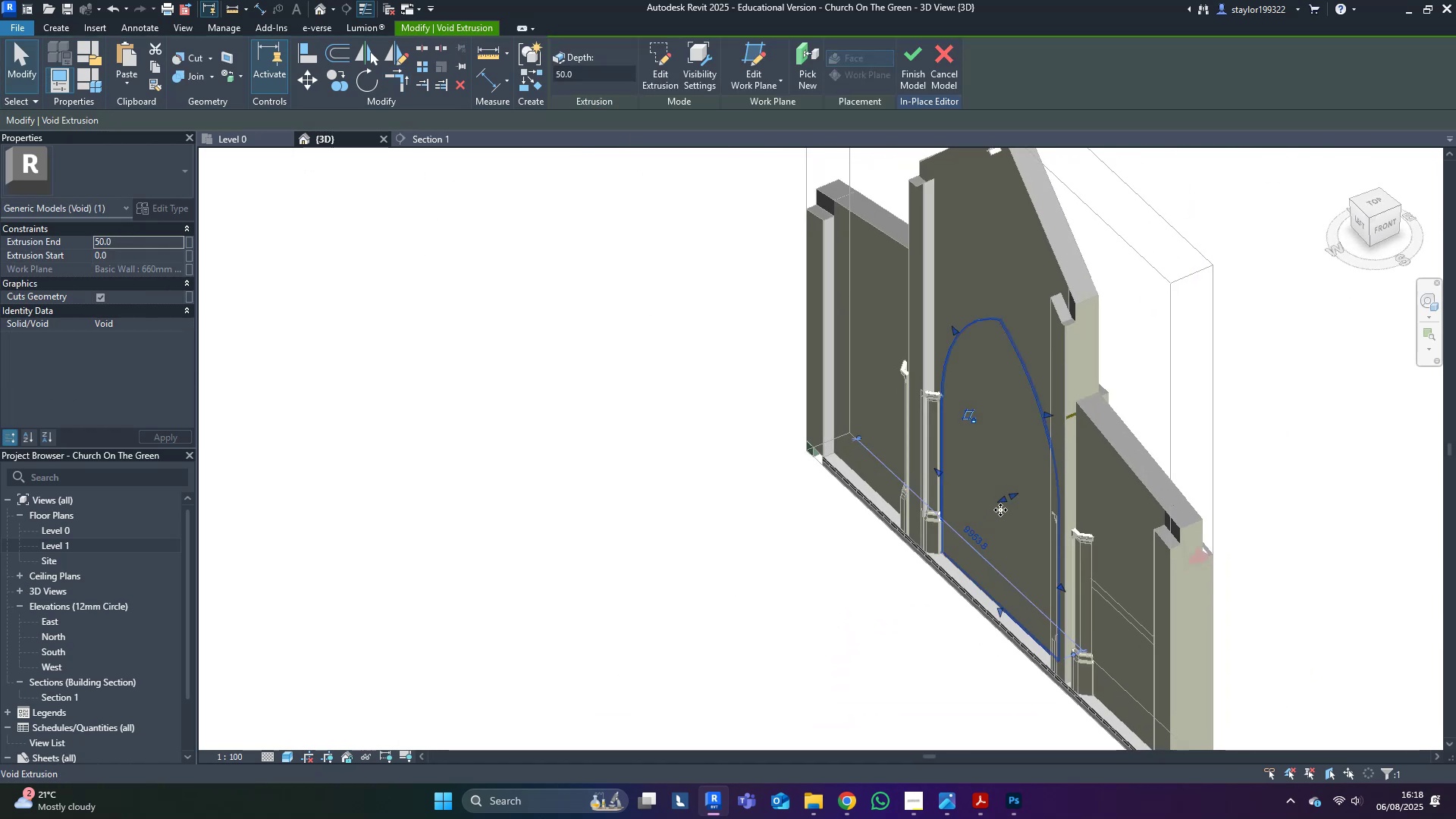 
left_click_drag(start_coordinate=[1002, 500], to_coordinate=[1003, 506])
 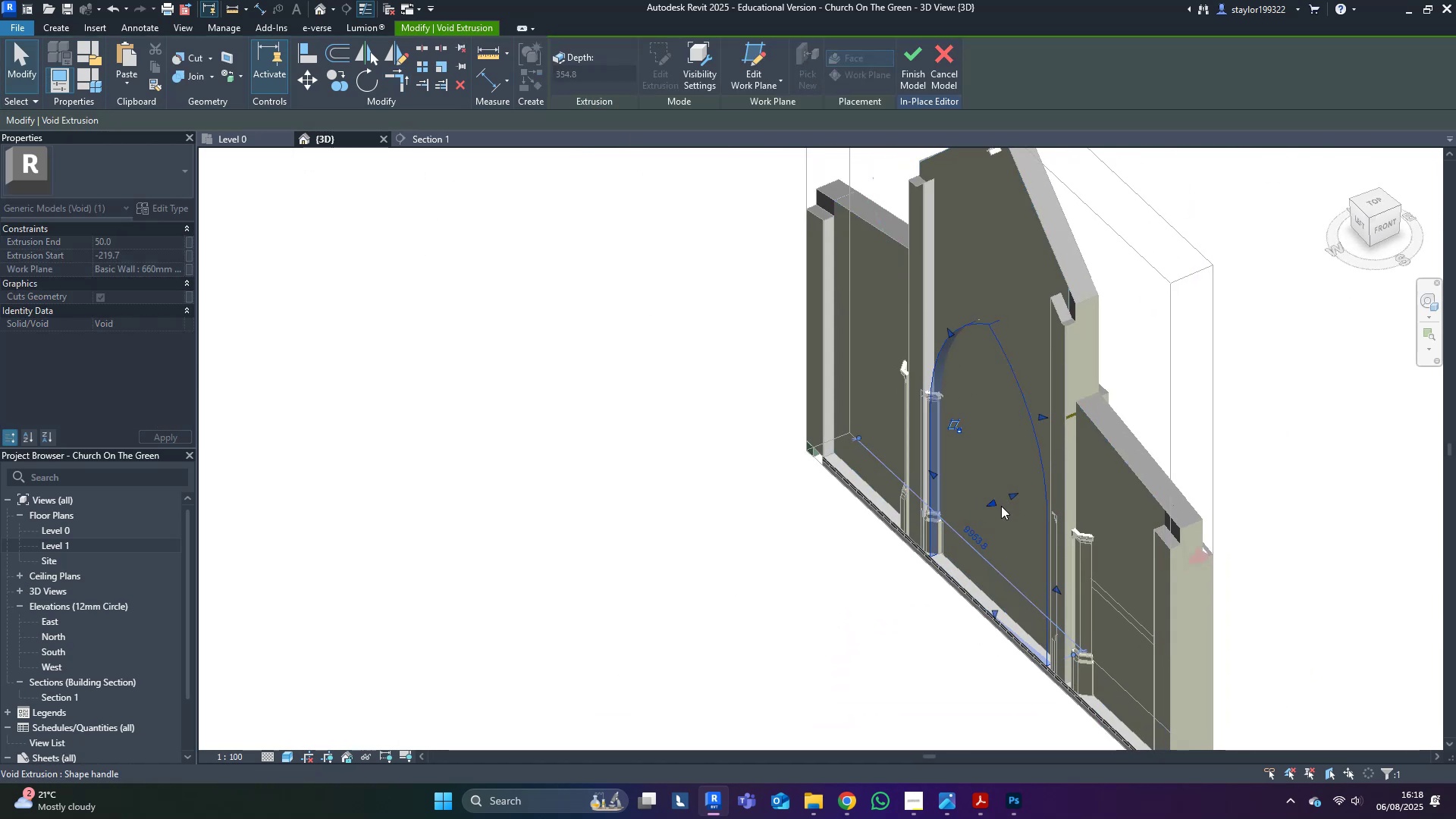 
scroll: coordinate [990, 519], scroll_direction: up, amount: 5.0
 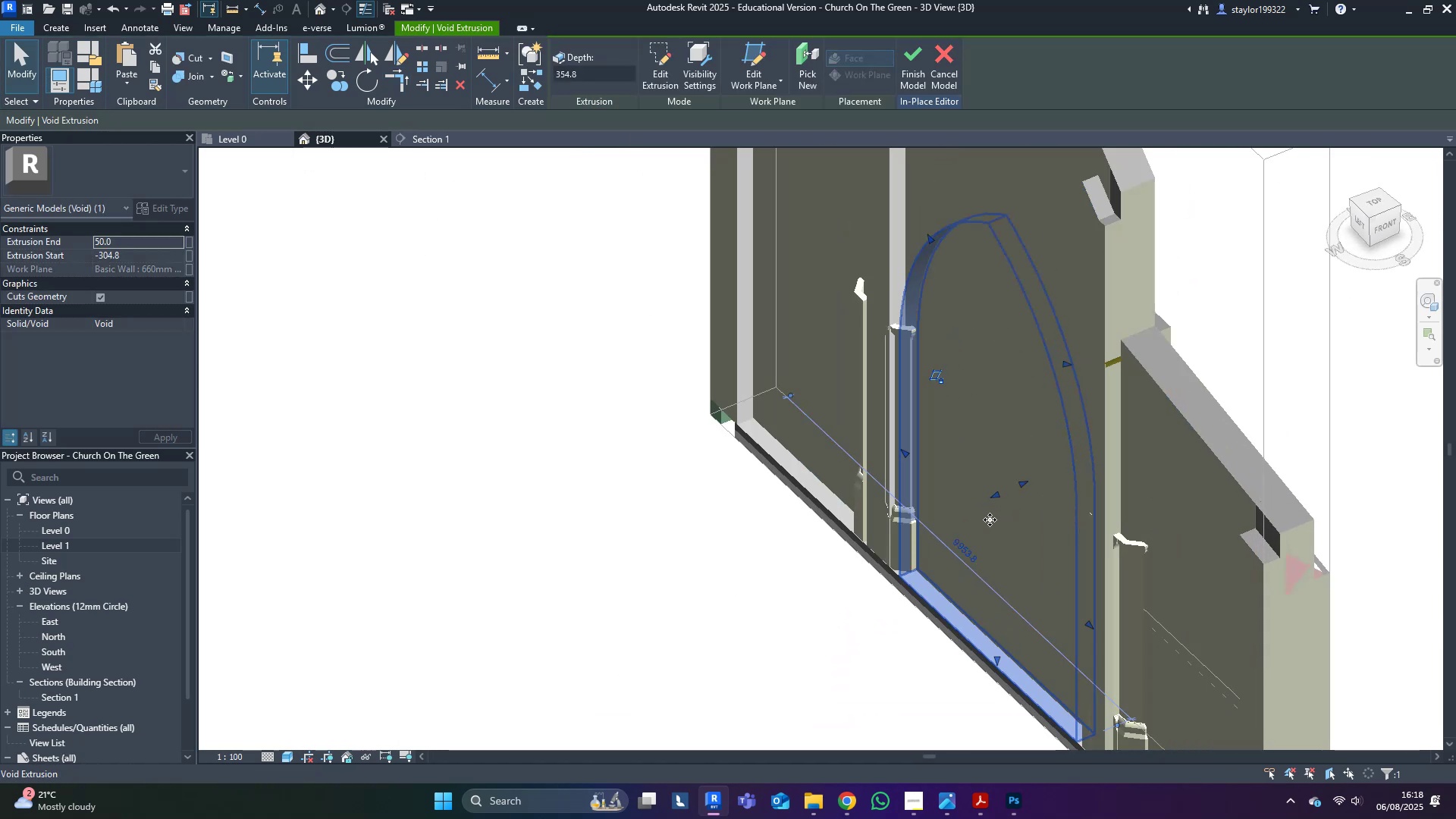 
key(Shift+ShiftLeft)
 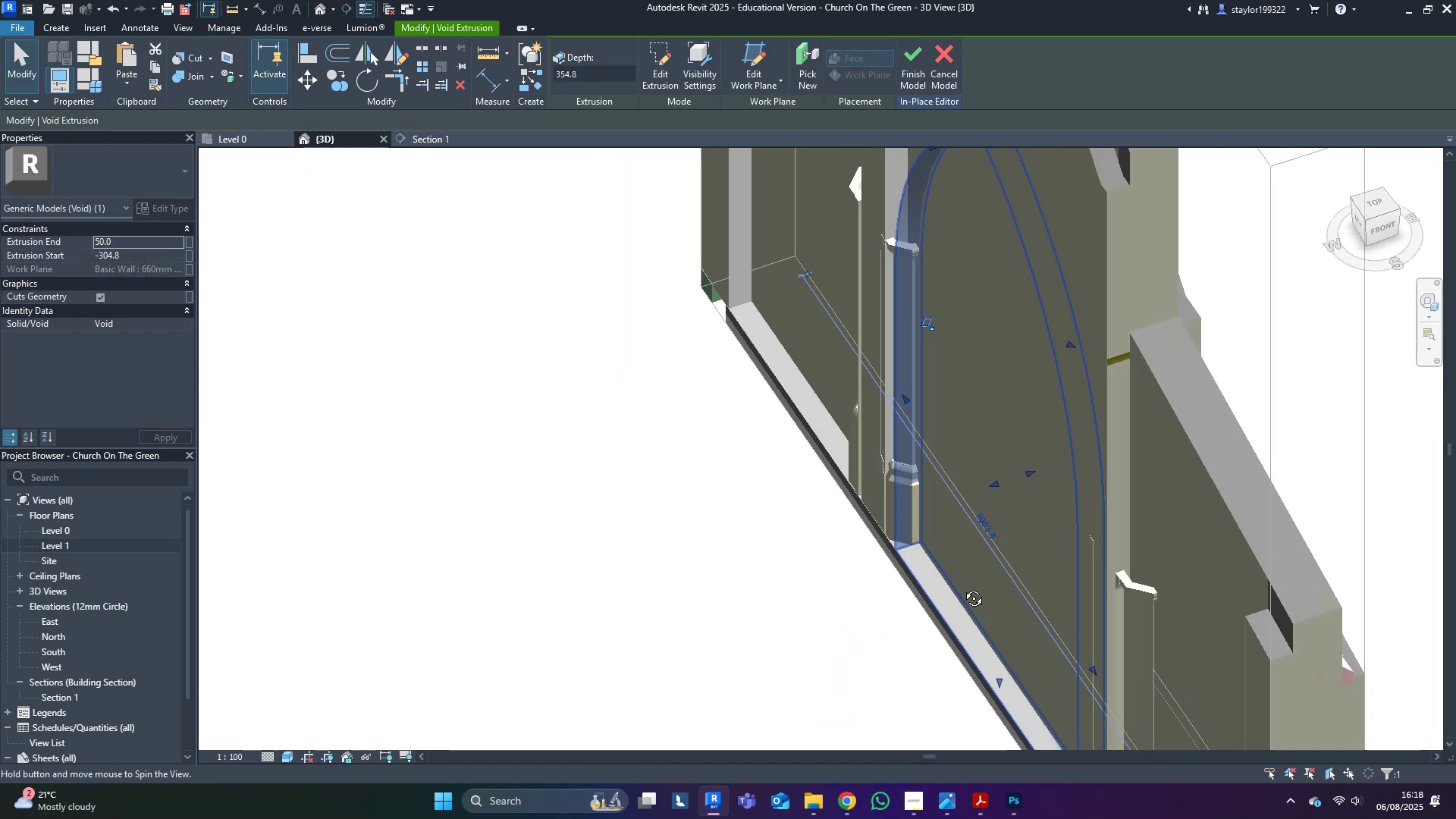 
scroll: coordinate [1023, 482], scroll_direction: up, amount: 4.0
 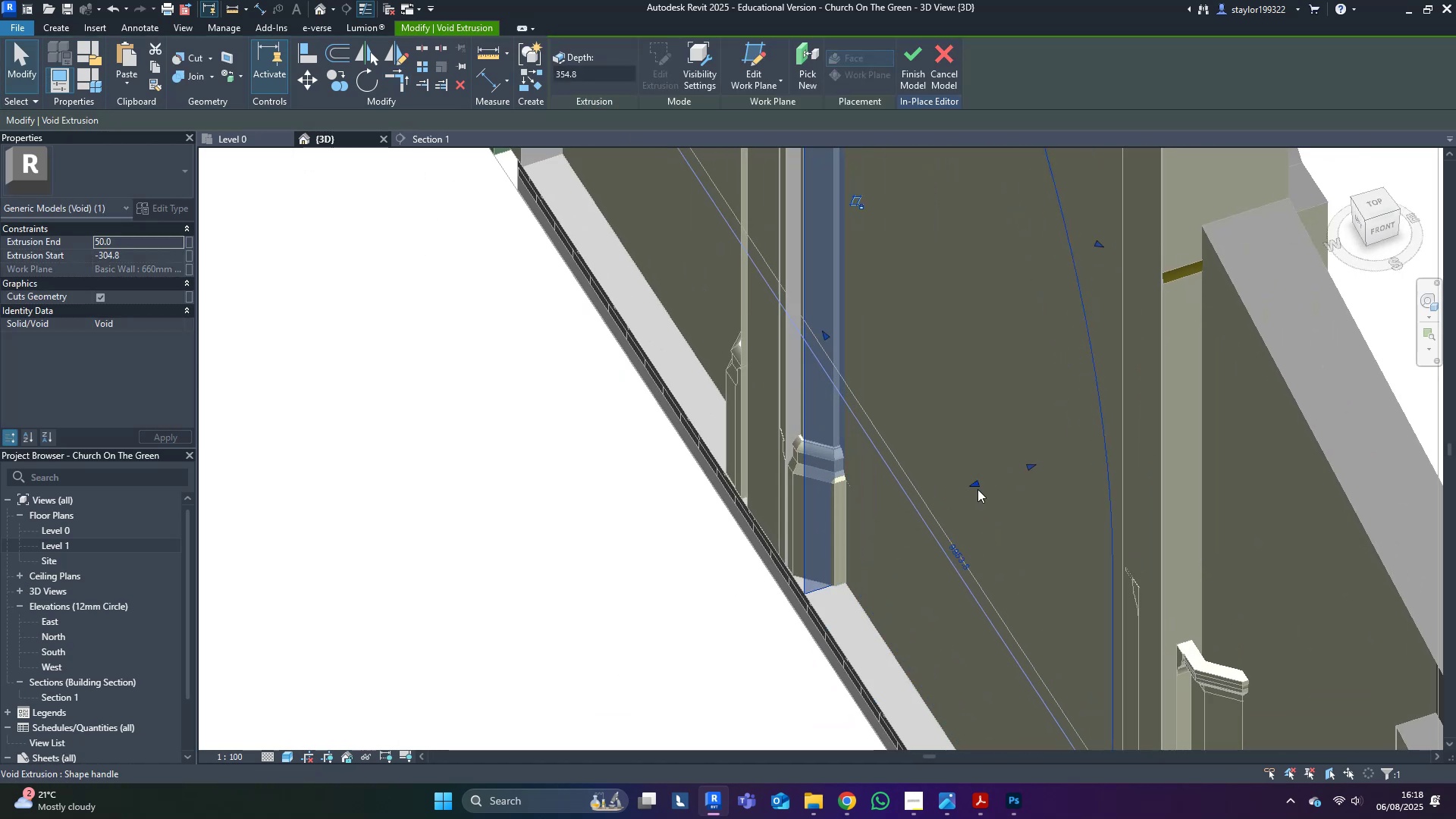 
left_click_drag(start_coordinate=[976, 489], to_coordinate=[998, 489])
 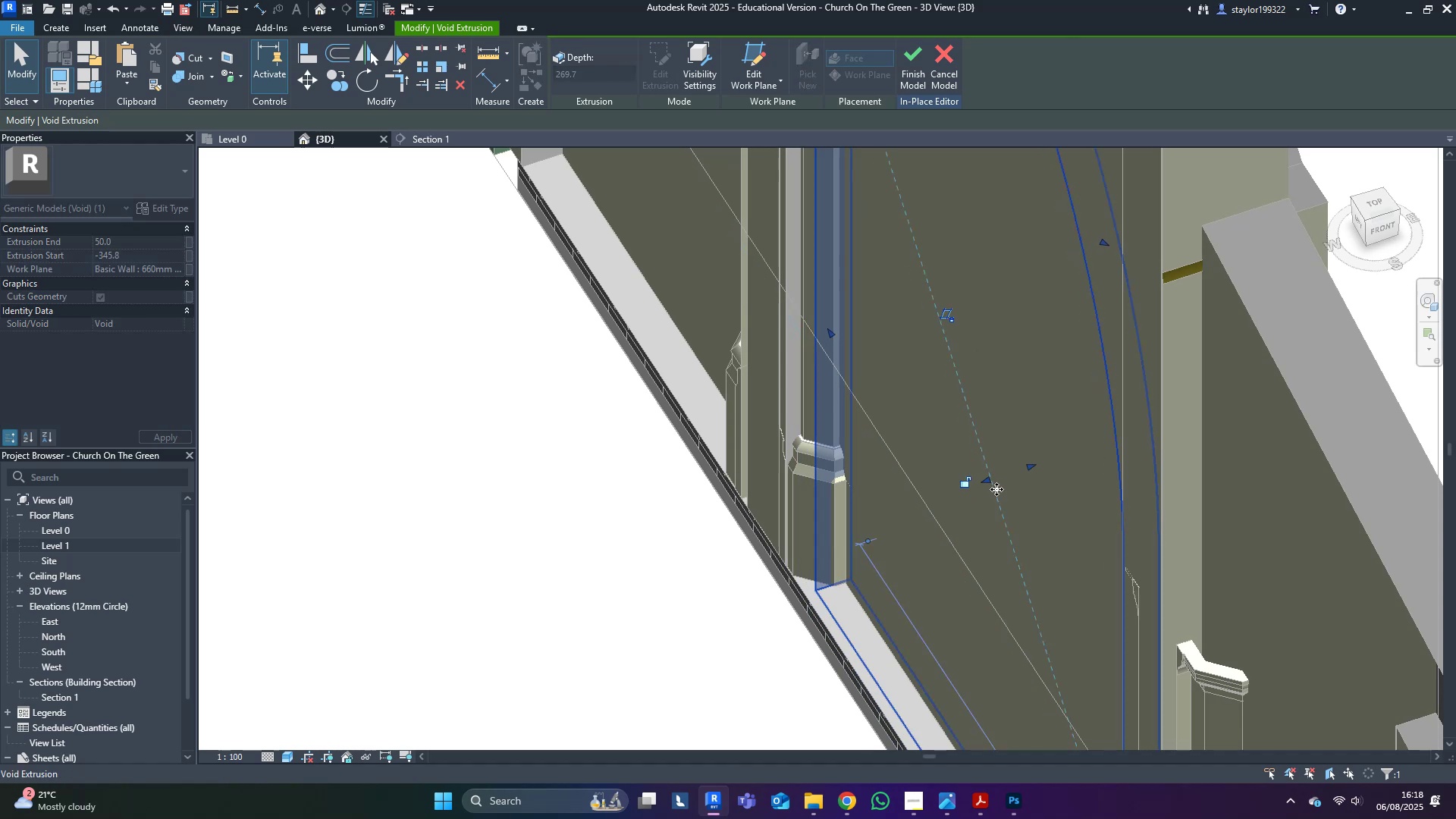 
scroll: coordinate [997, 489], scroll_direction: down, amount: 4.0
 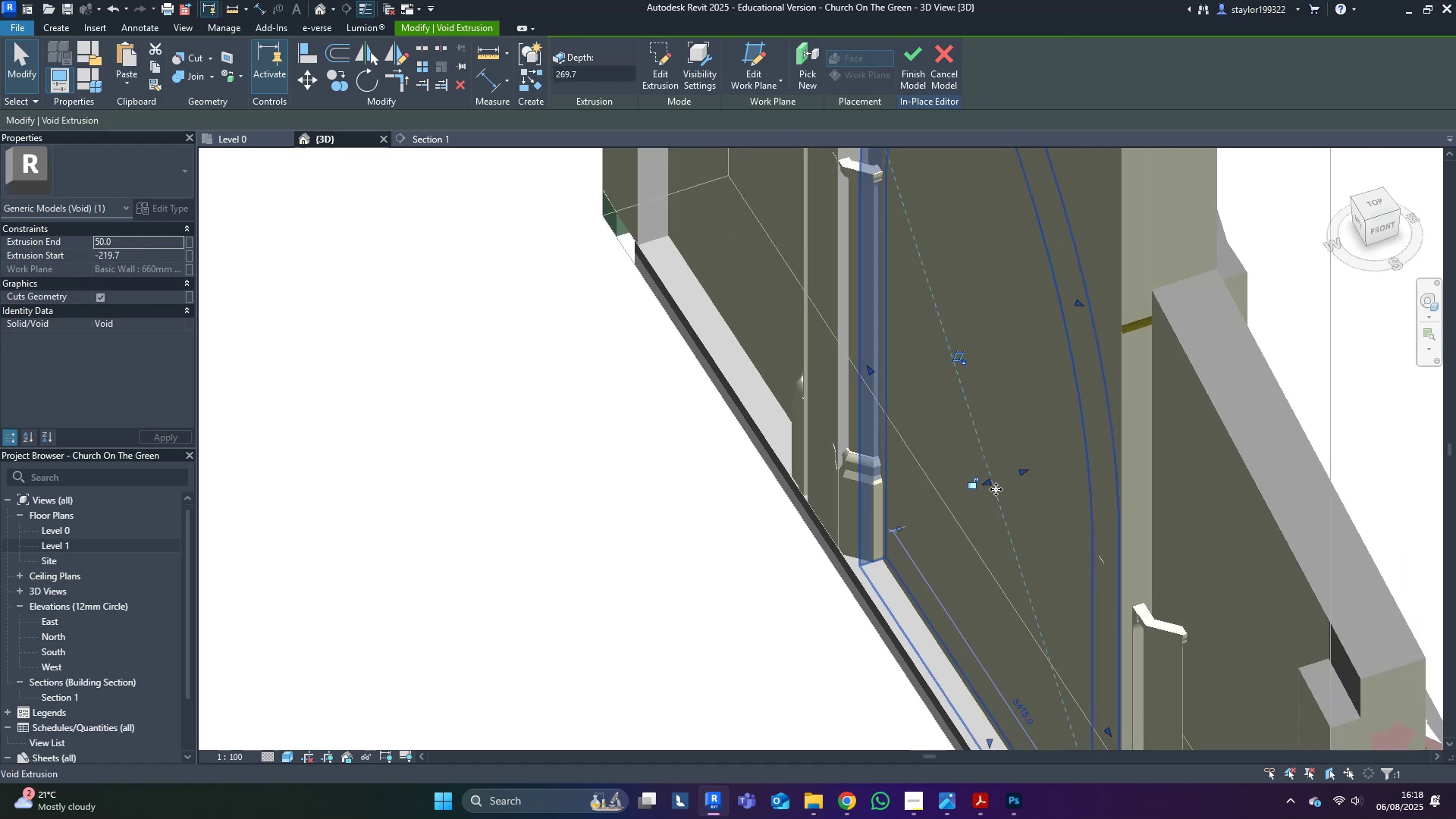 
hold_key(key=ShiftLeft, duration=0.69)
 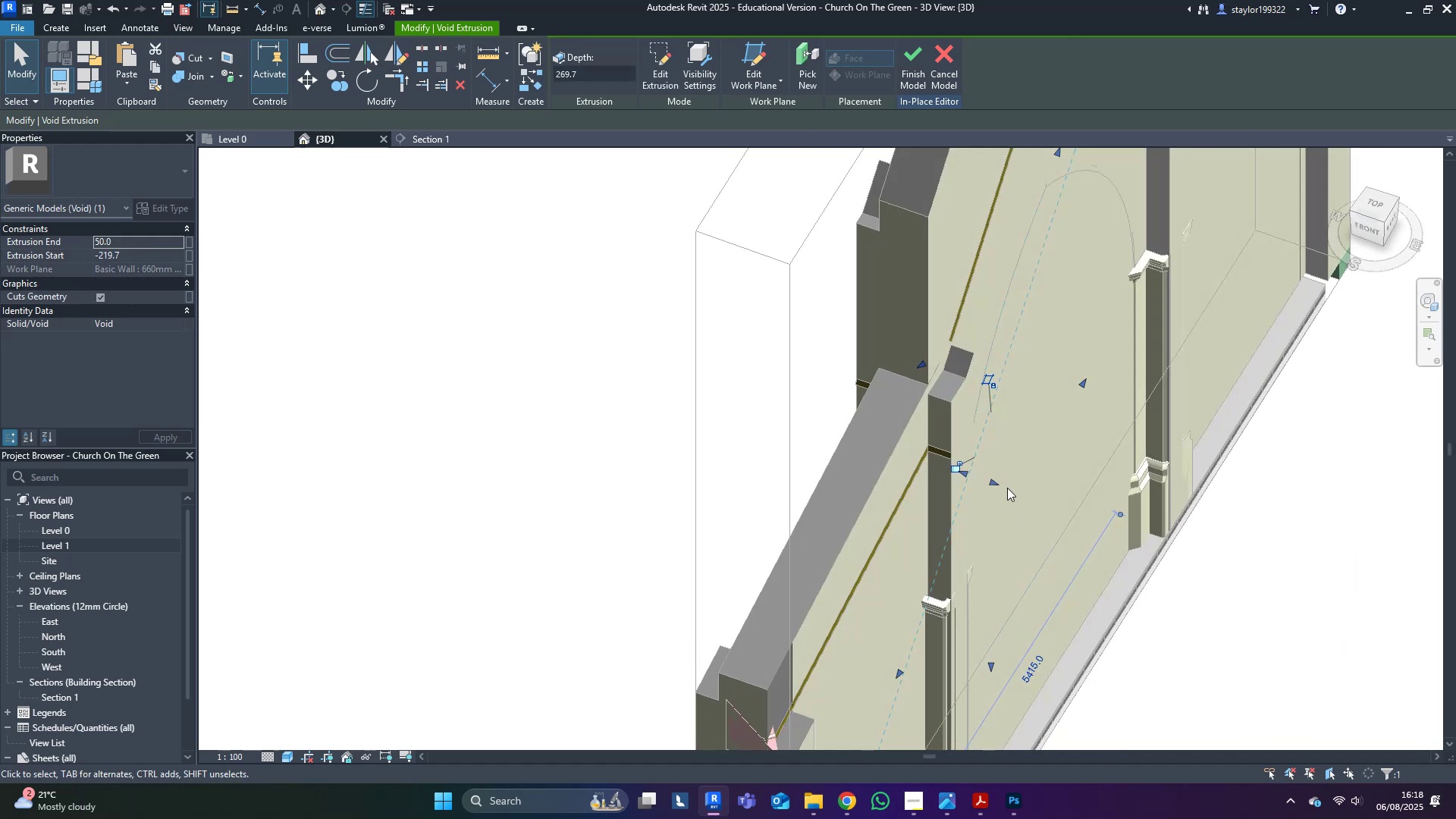 
left_click_drag(start_coordinate=[991, 487], to_coordinate=[1043, 521])
 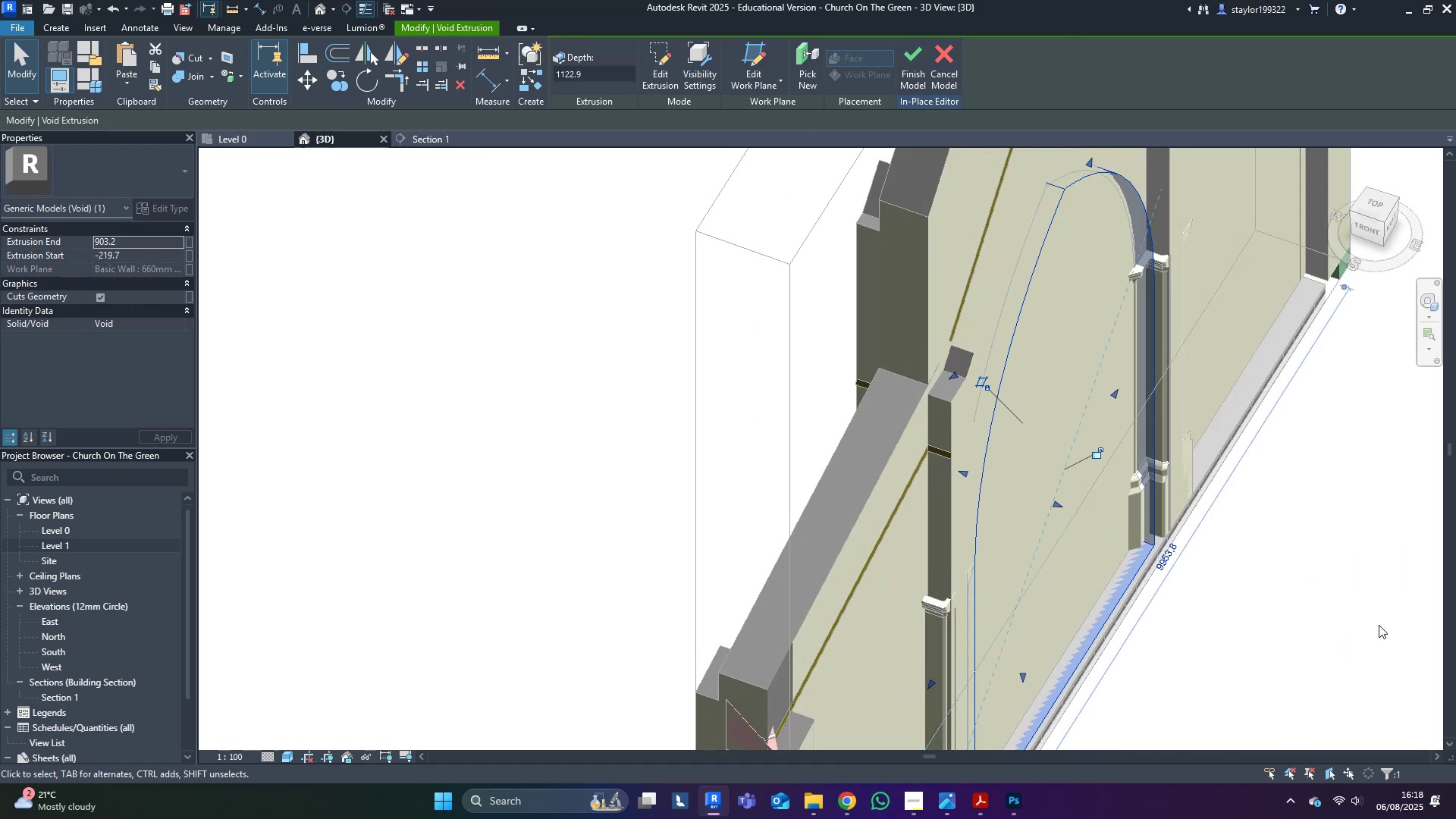 
scroll: coordinate [1366, 625], scroll_direction: down, amount: 3.0
 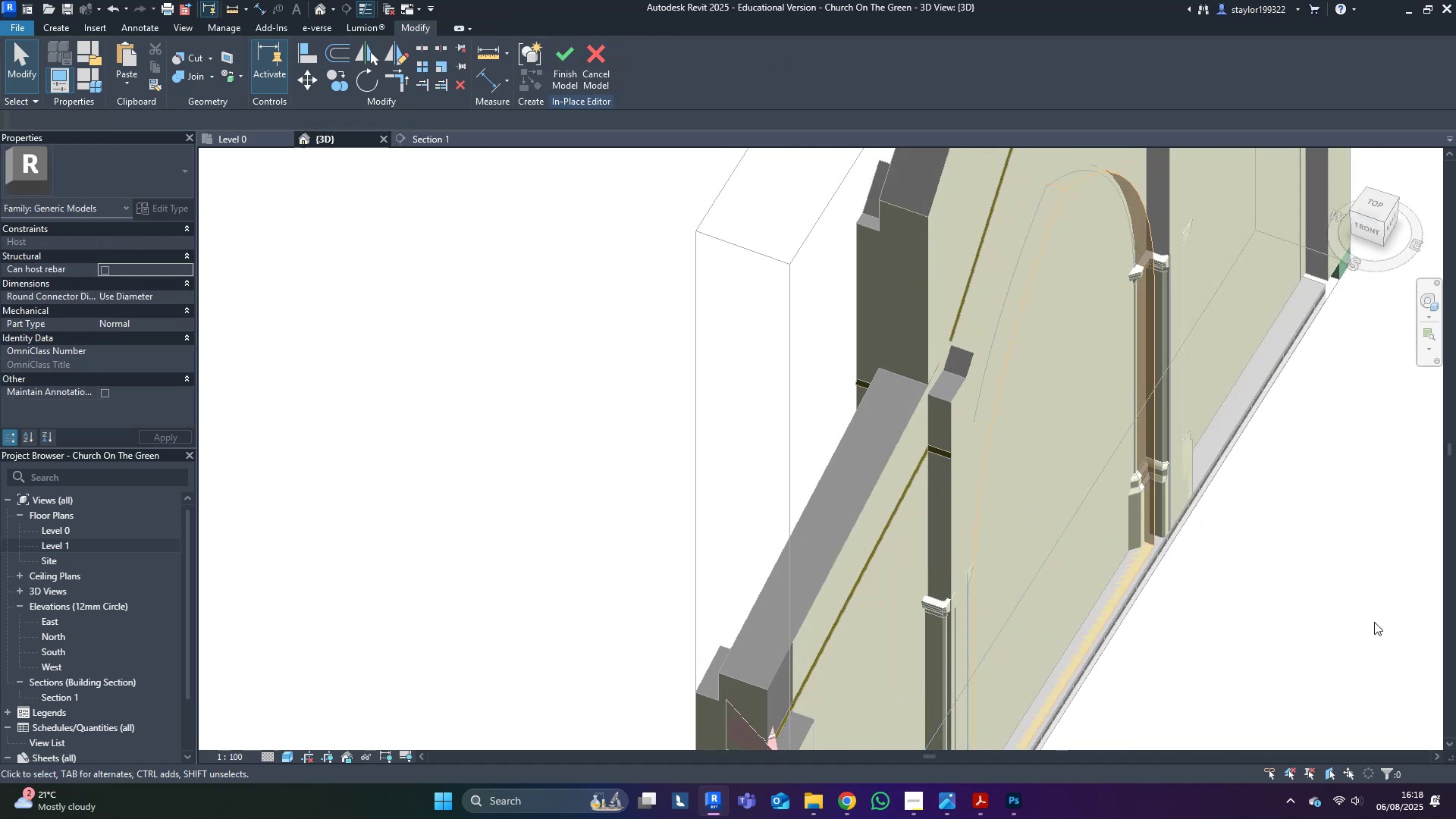 
key(Shift+ShiftLeft)
 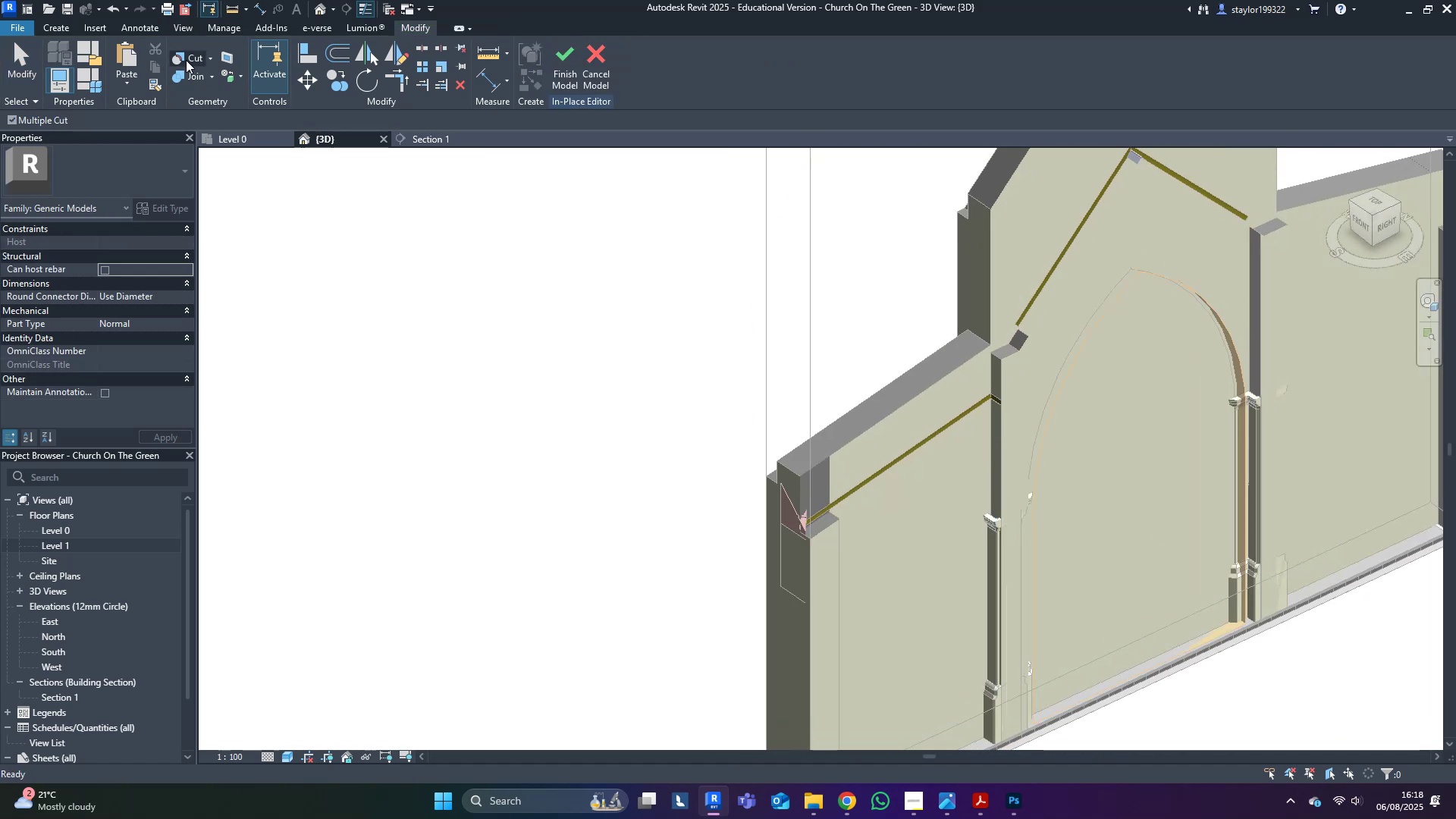 
left_click_drag(start_coordinate=[1124, 276], to_coordinate=[1133, 260])
 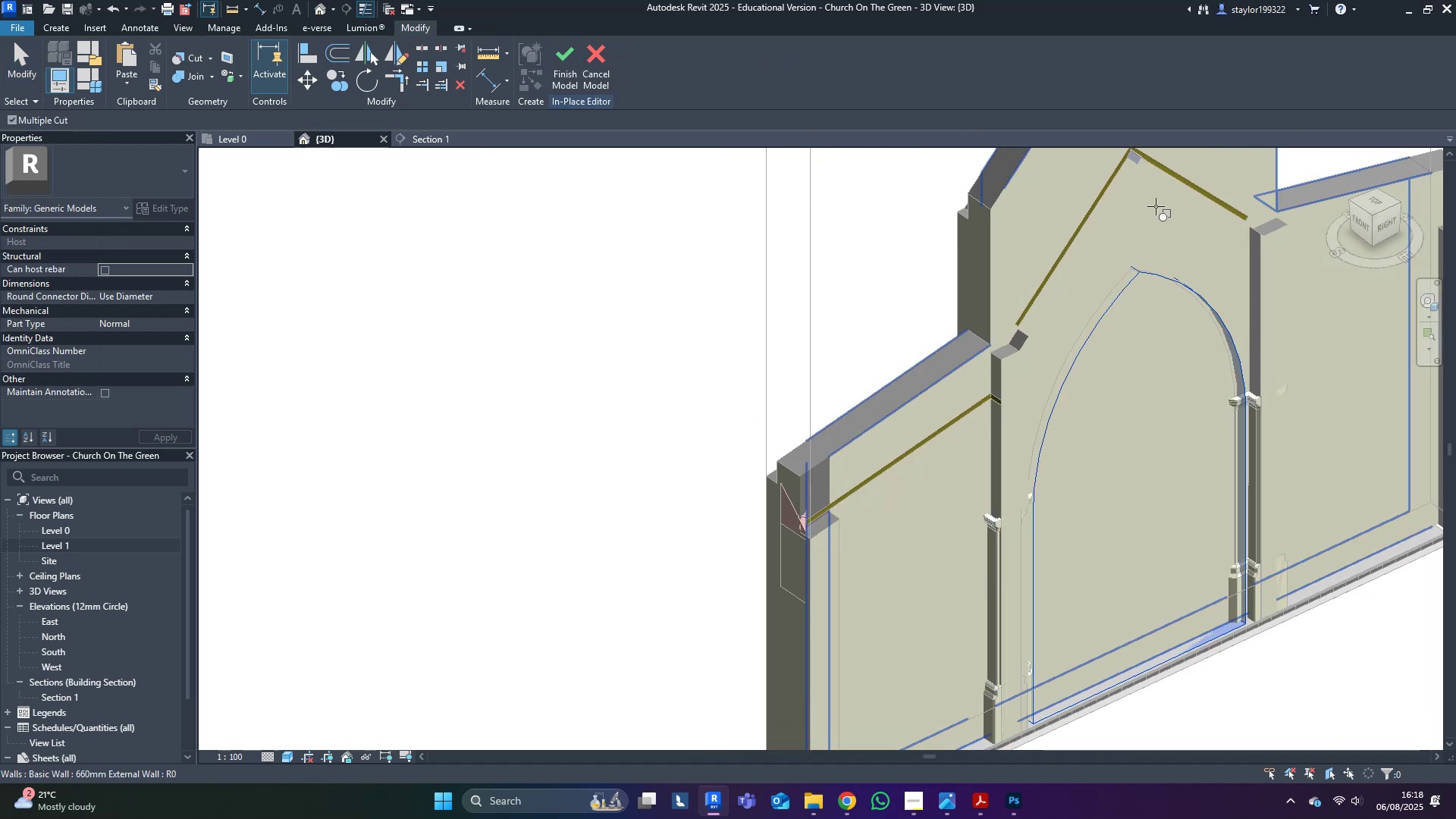 
left_click([1156, 206])
 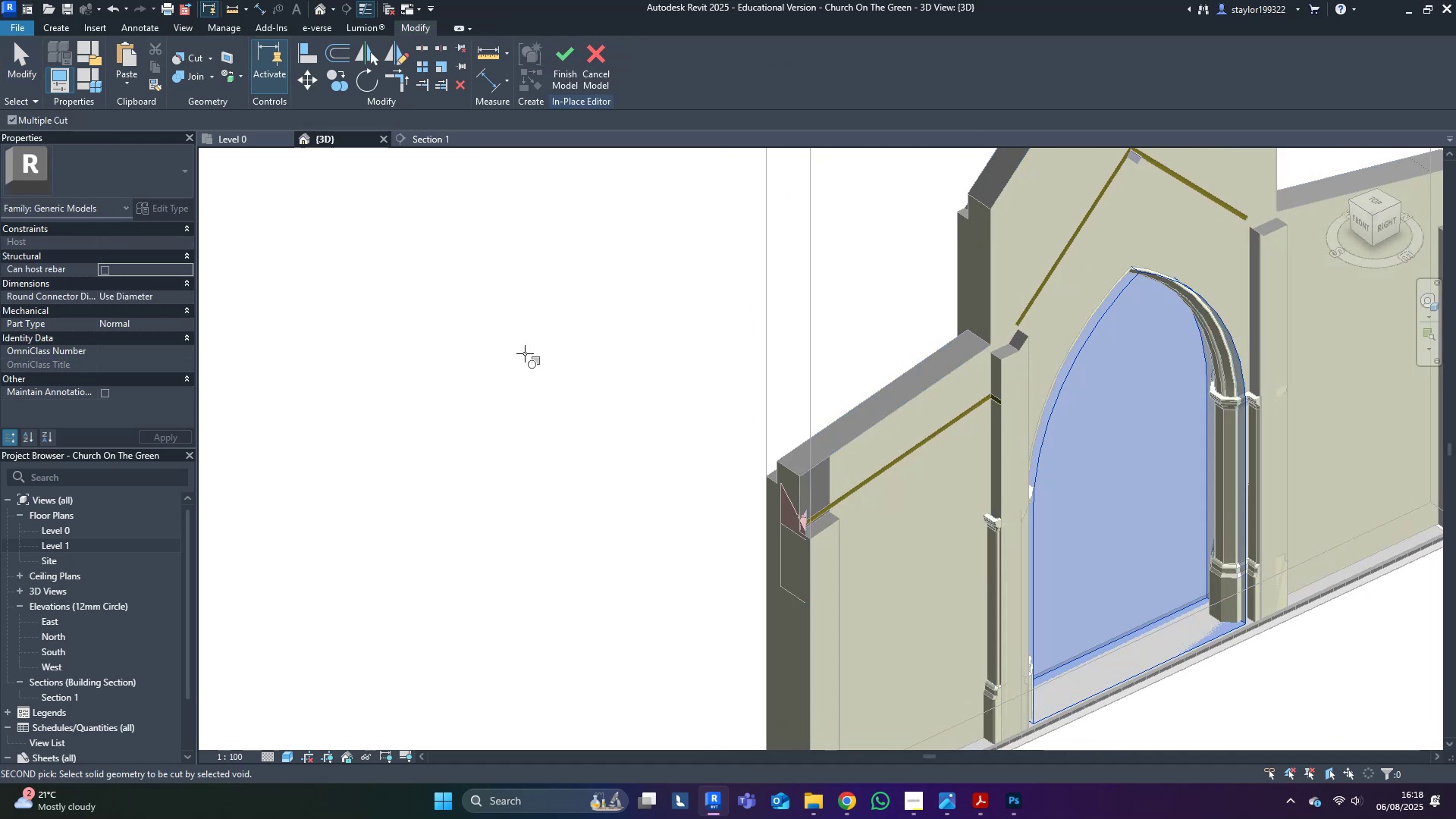 
key(Escape)
 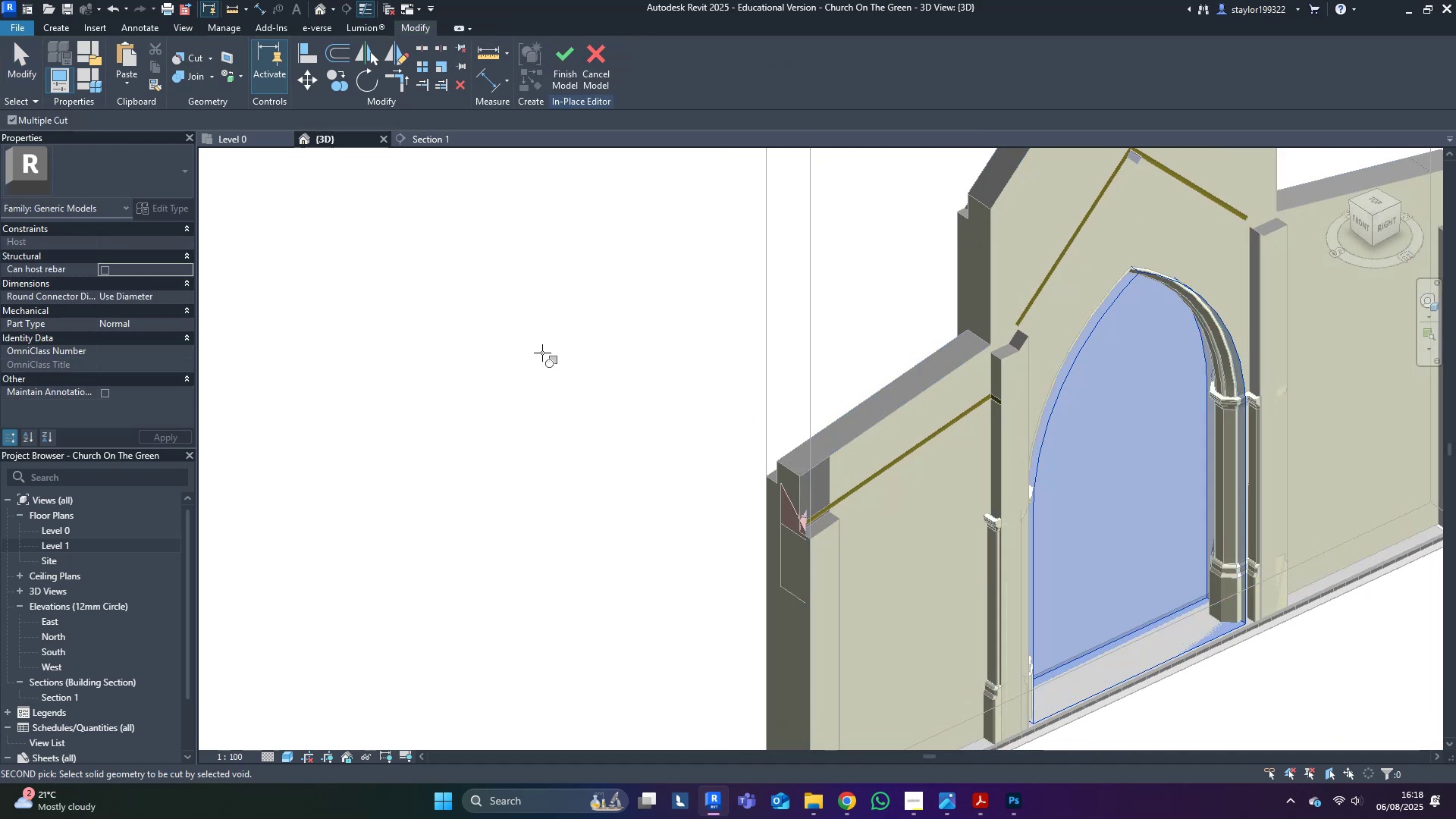 
left_click_drag(start_coordinate=[628, 389], to_coordinate=[632, 385])
 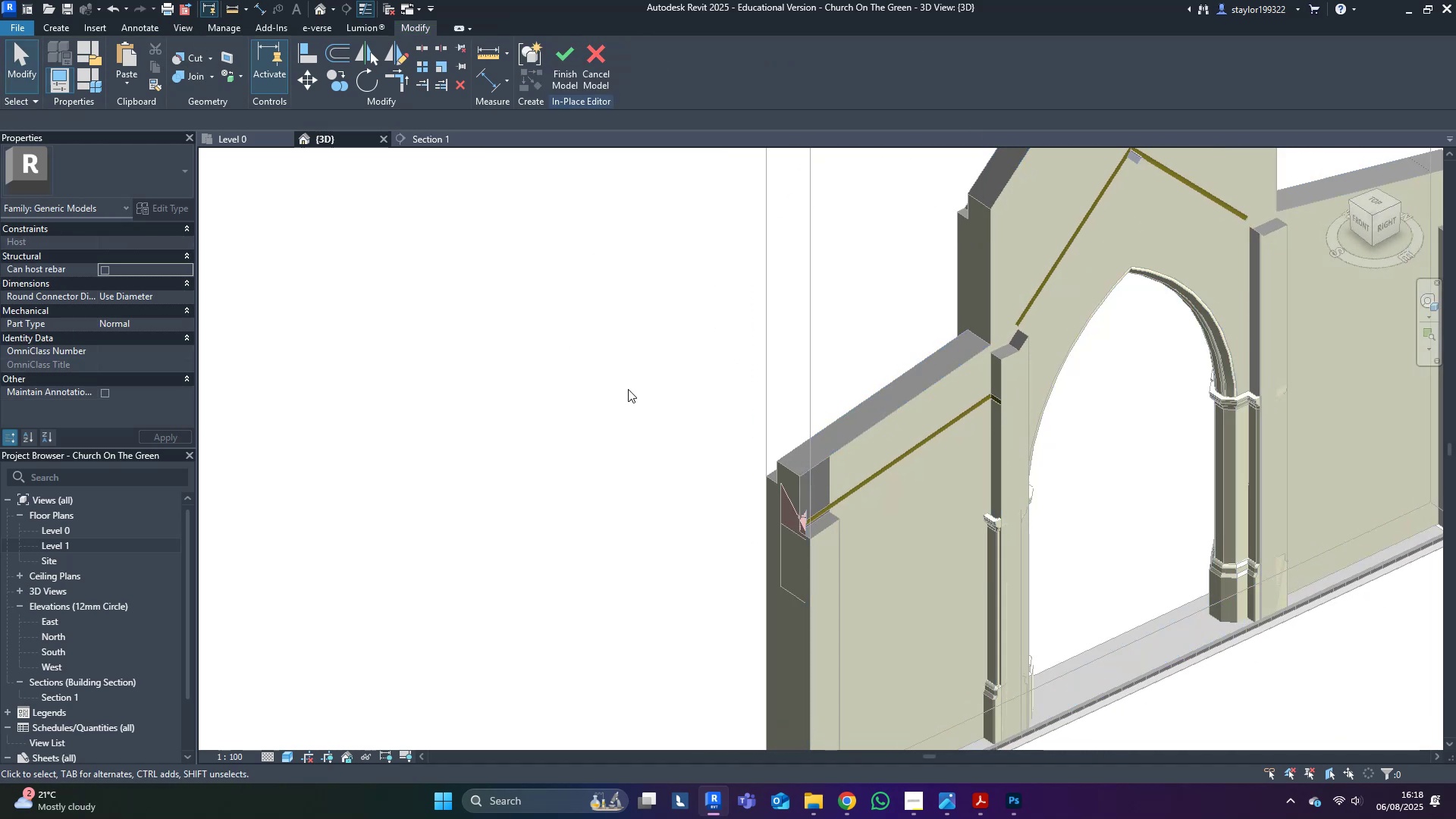 
key(Escape)
 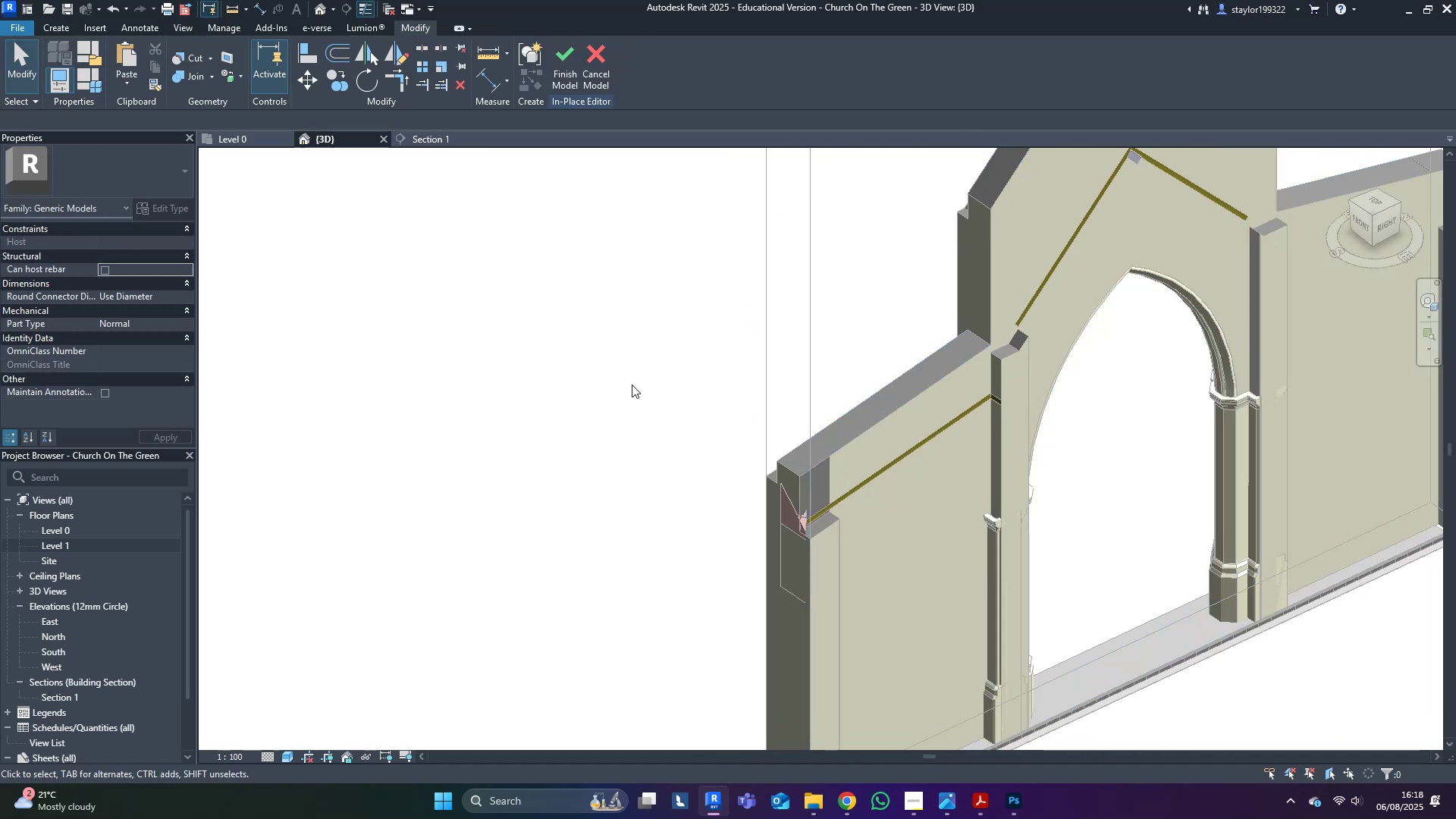 
scroll: coordinate [632, 384], scroll_direction: down, amount: 5.0
 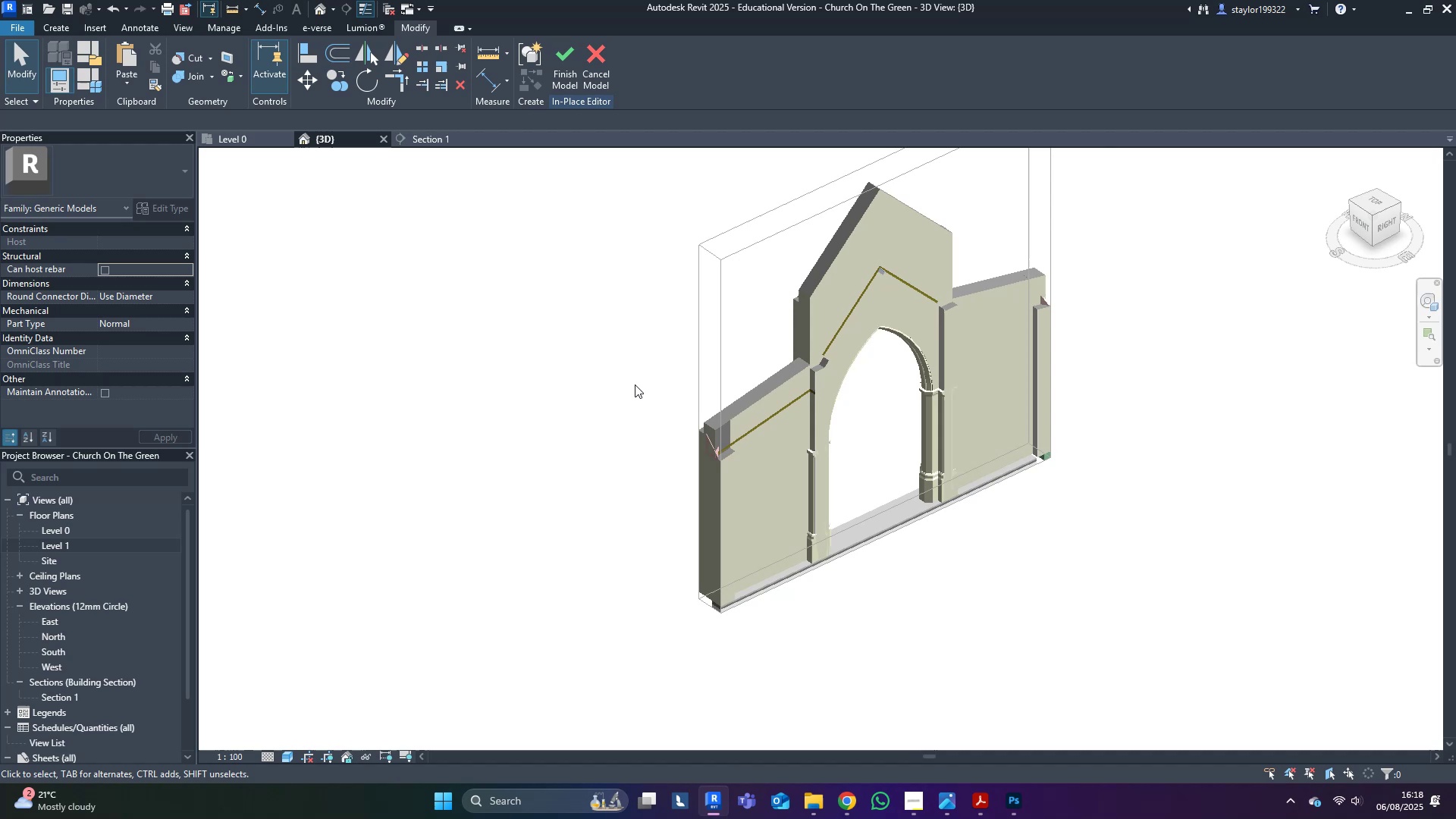 
hold_key(key=ShiftLeft, duration=0.76)
 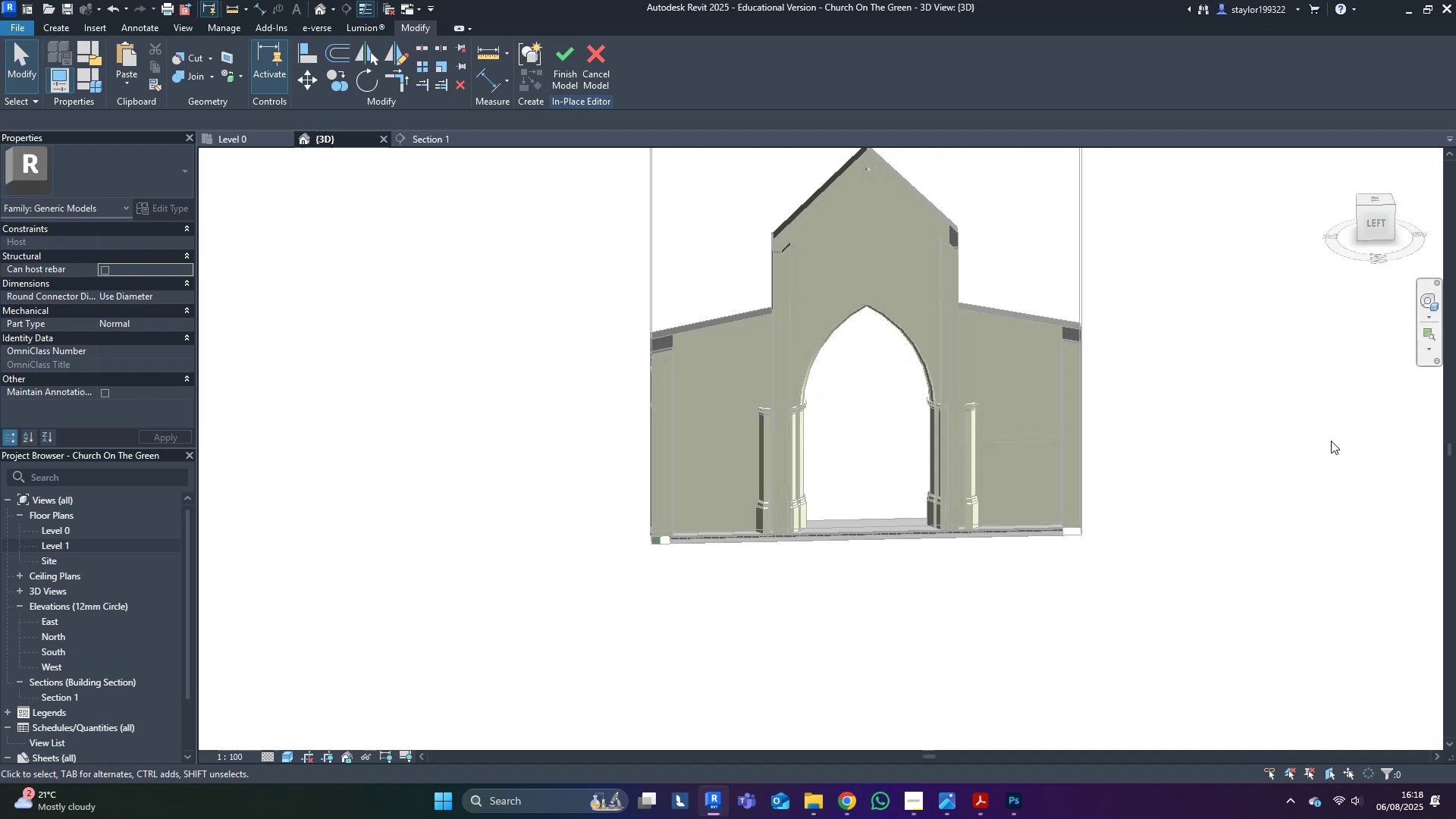 
scroll: coordinate [789, 528], scroll_direction: up, amount: 5.0
 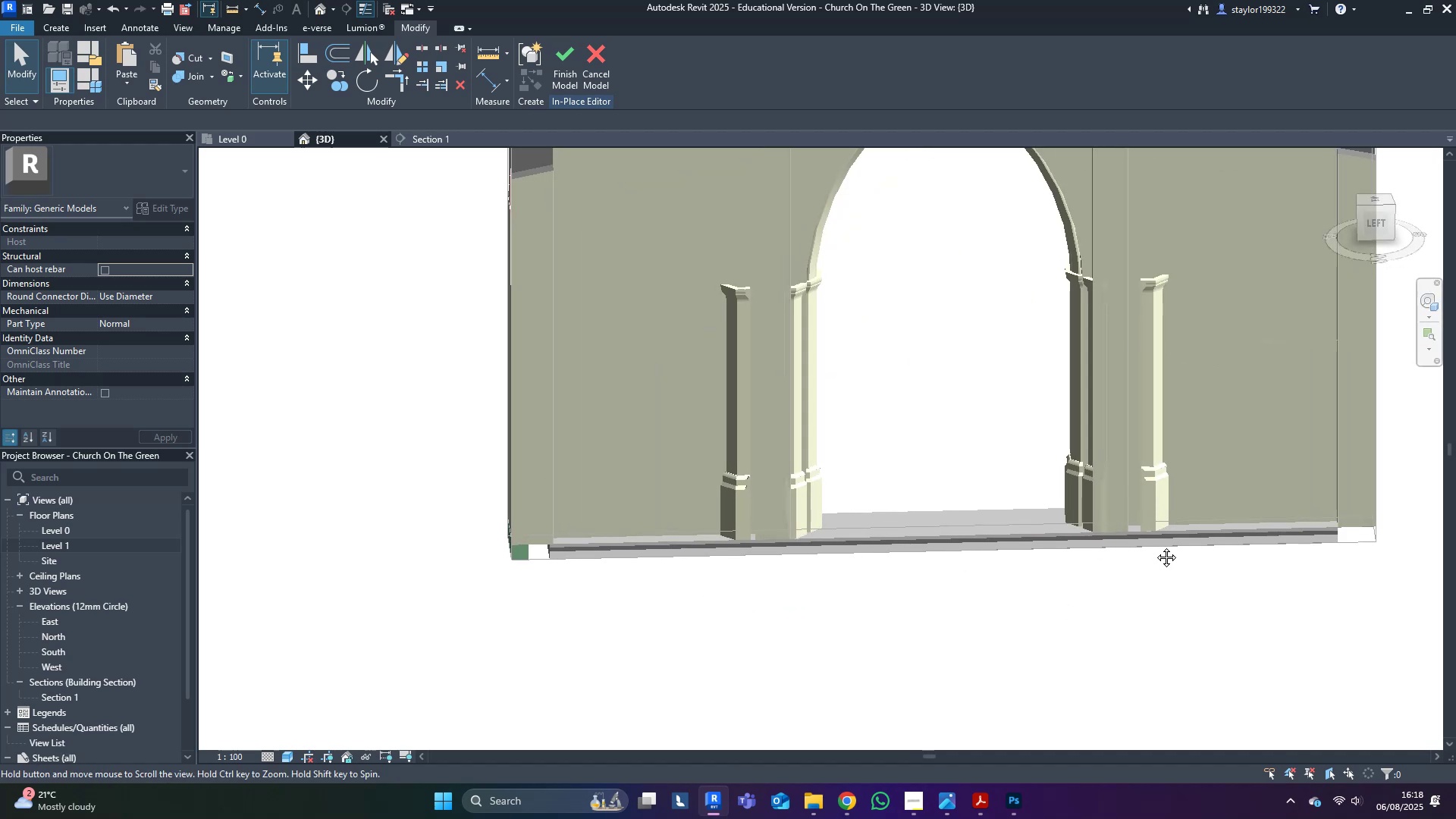 
hold_key(key=ShiftLeft, duration=0.55)
 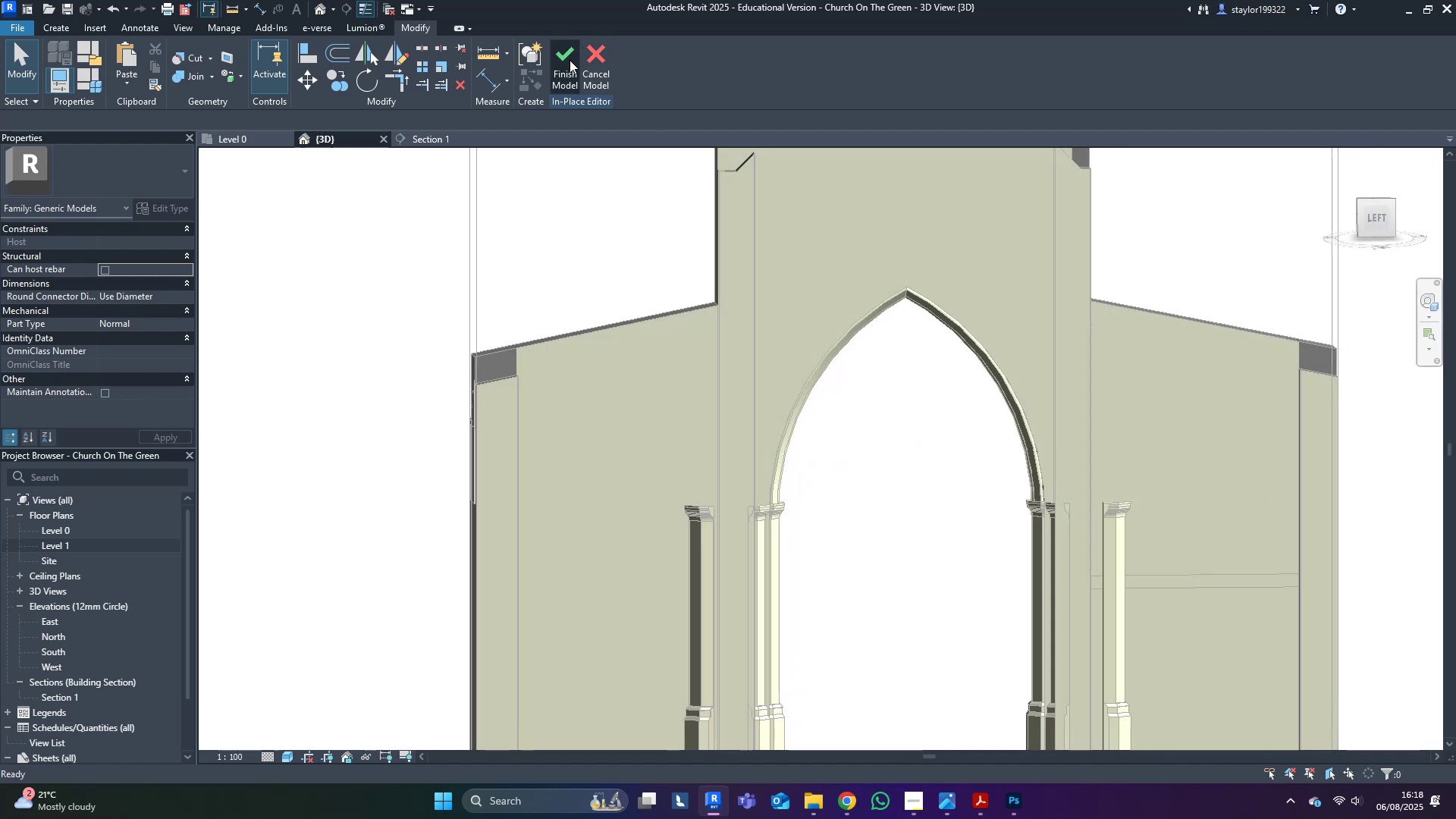 
scroll: coordinate [573, 387], scroll_direction: down, amount: 5.0
 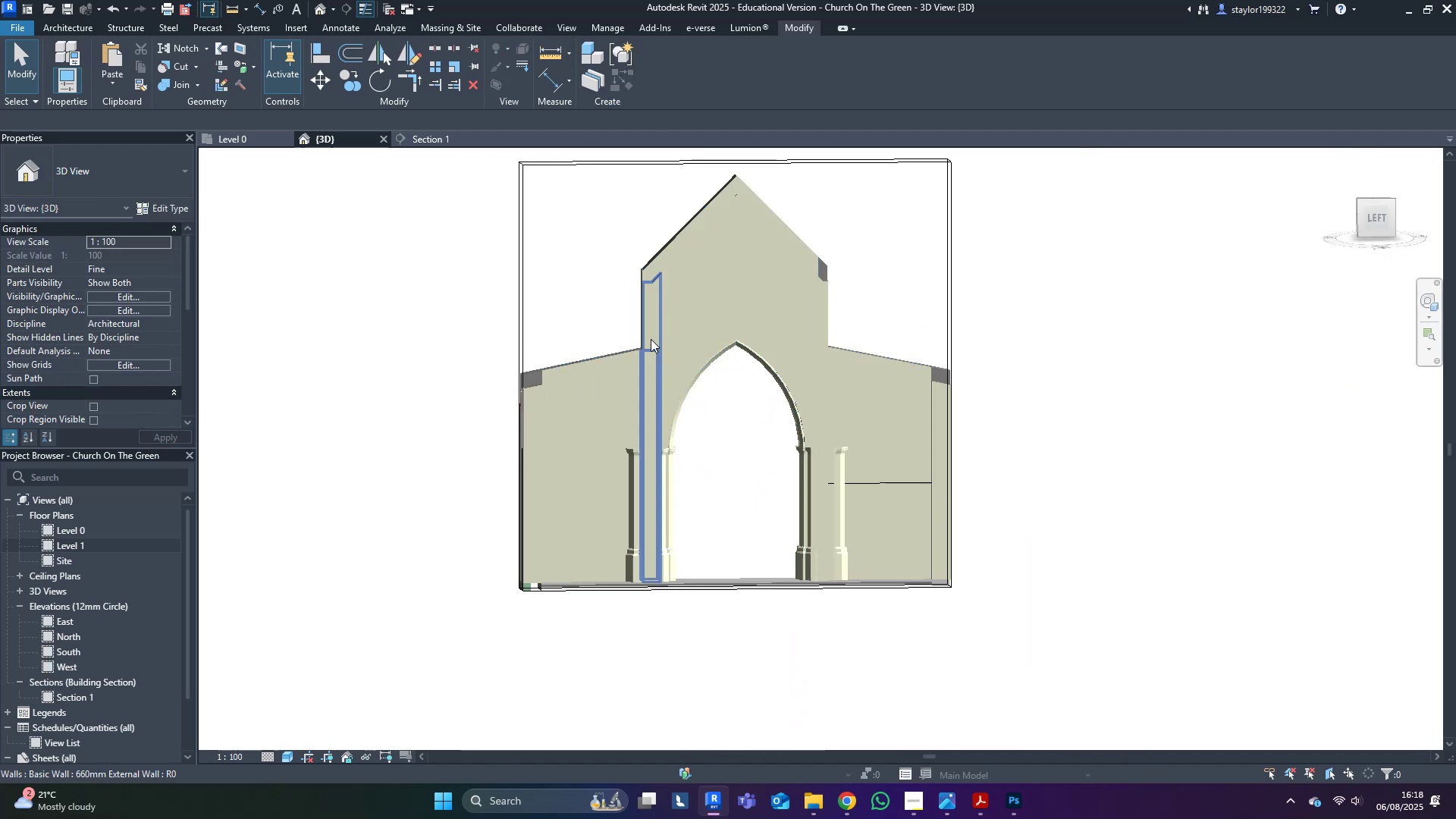 
hold_key(key=ShiftLeft, duration=0.69)
 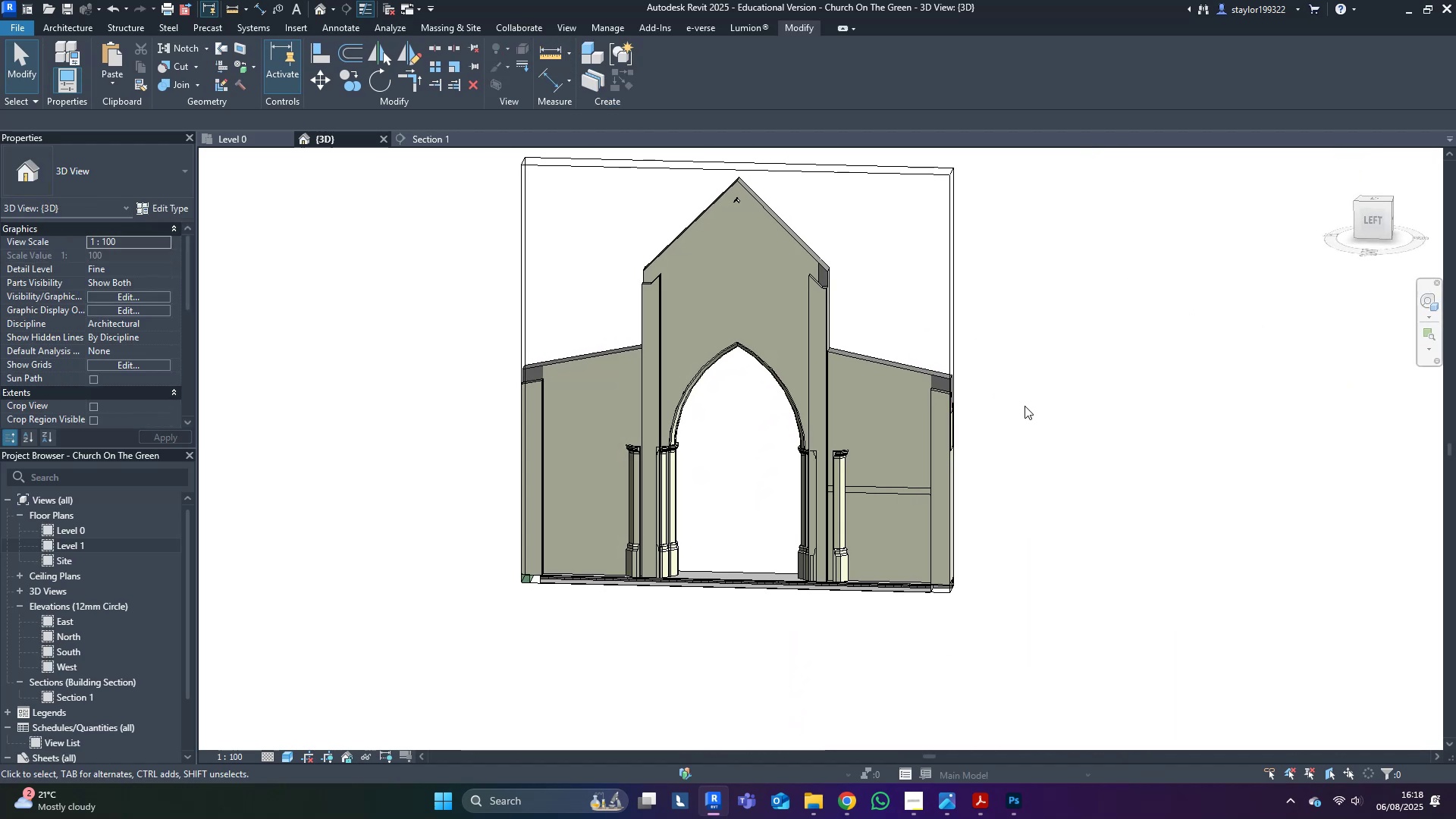 
type(hr)
 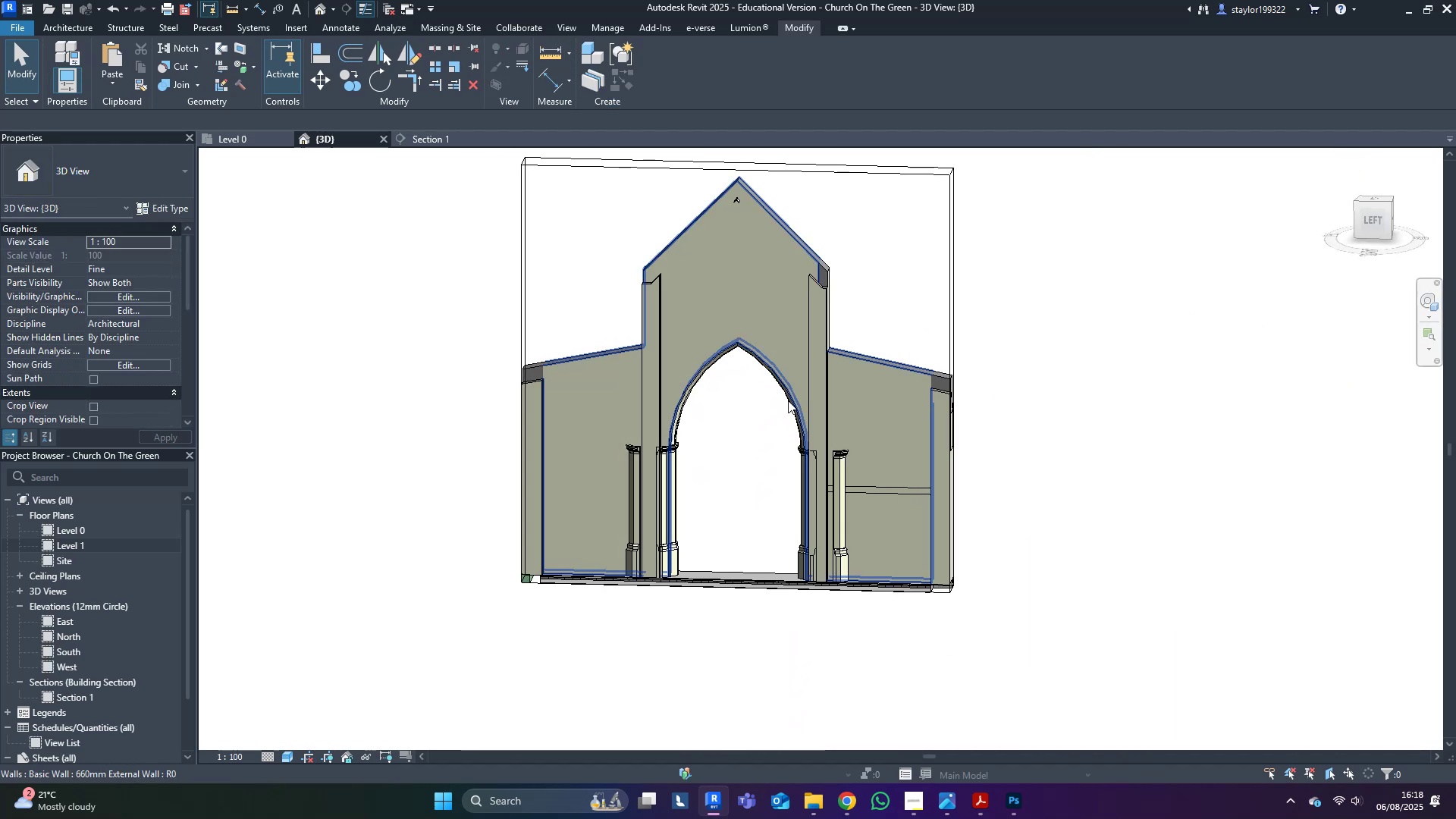 
scroll: coordinate [30, 307], scroll_direction: down, amount: 3.0
 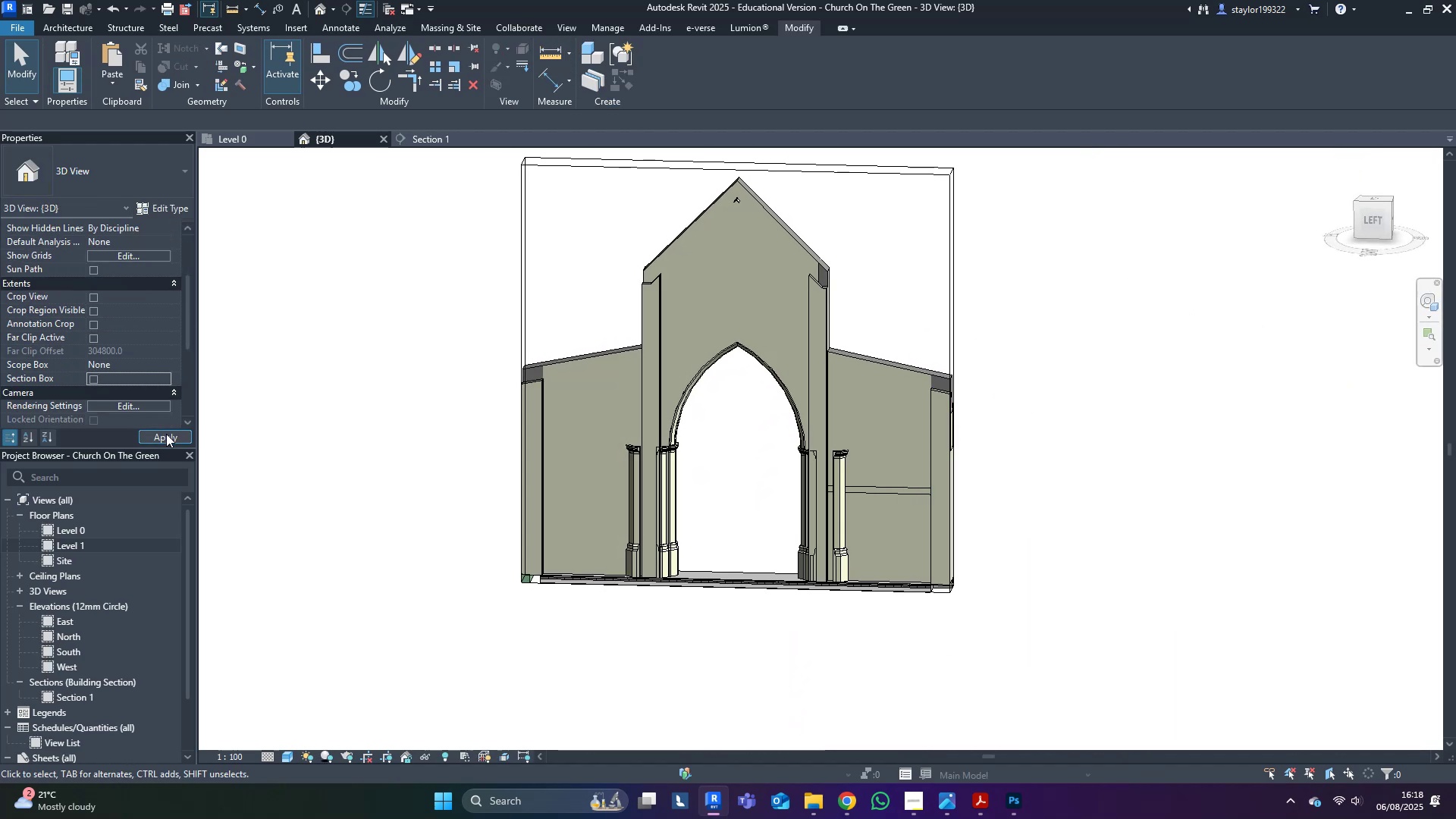 
middle_click([649, 290])
 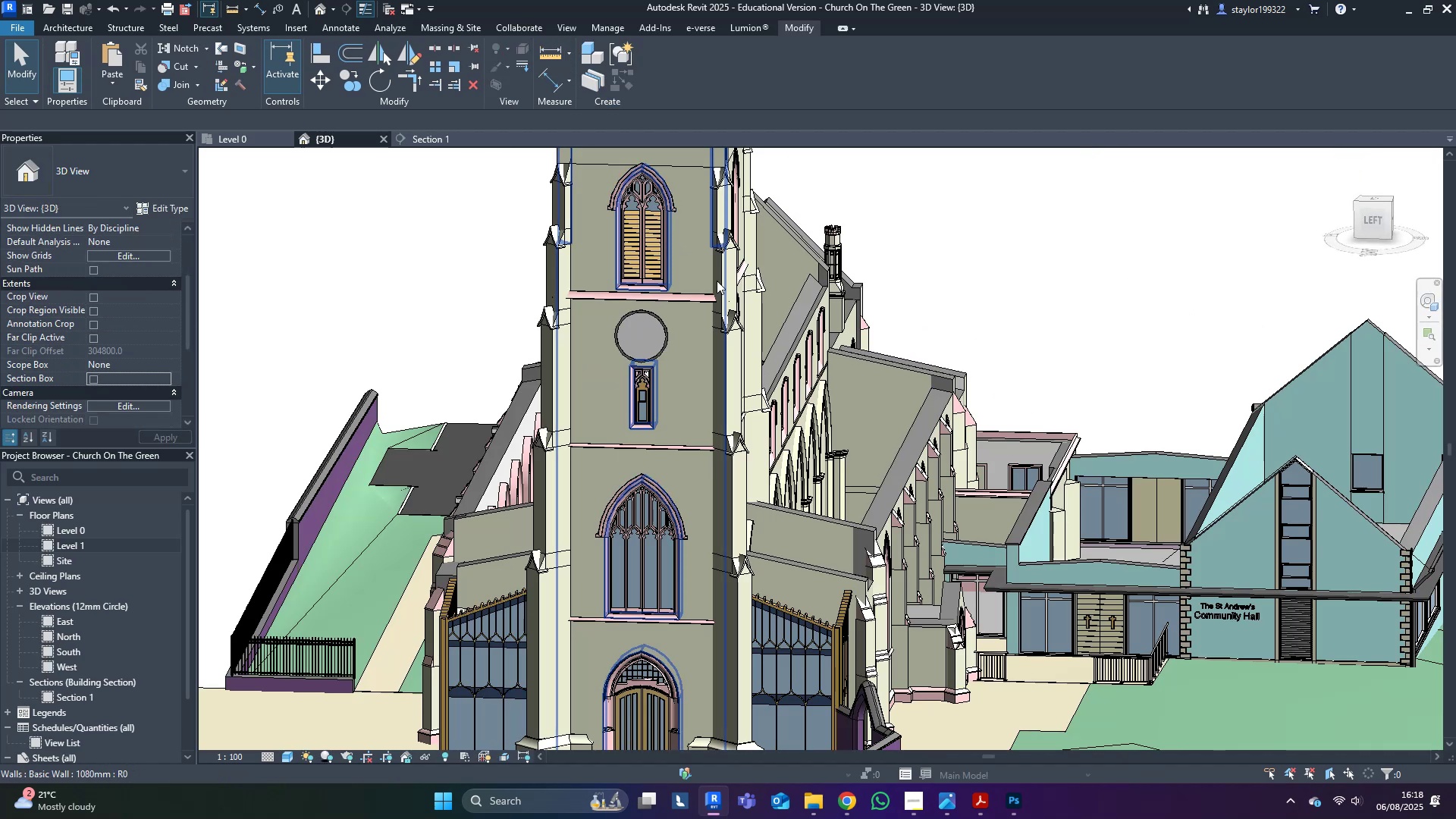 
hold_key(key=ShiftLeft, duration=0.92)
 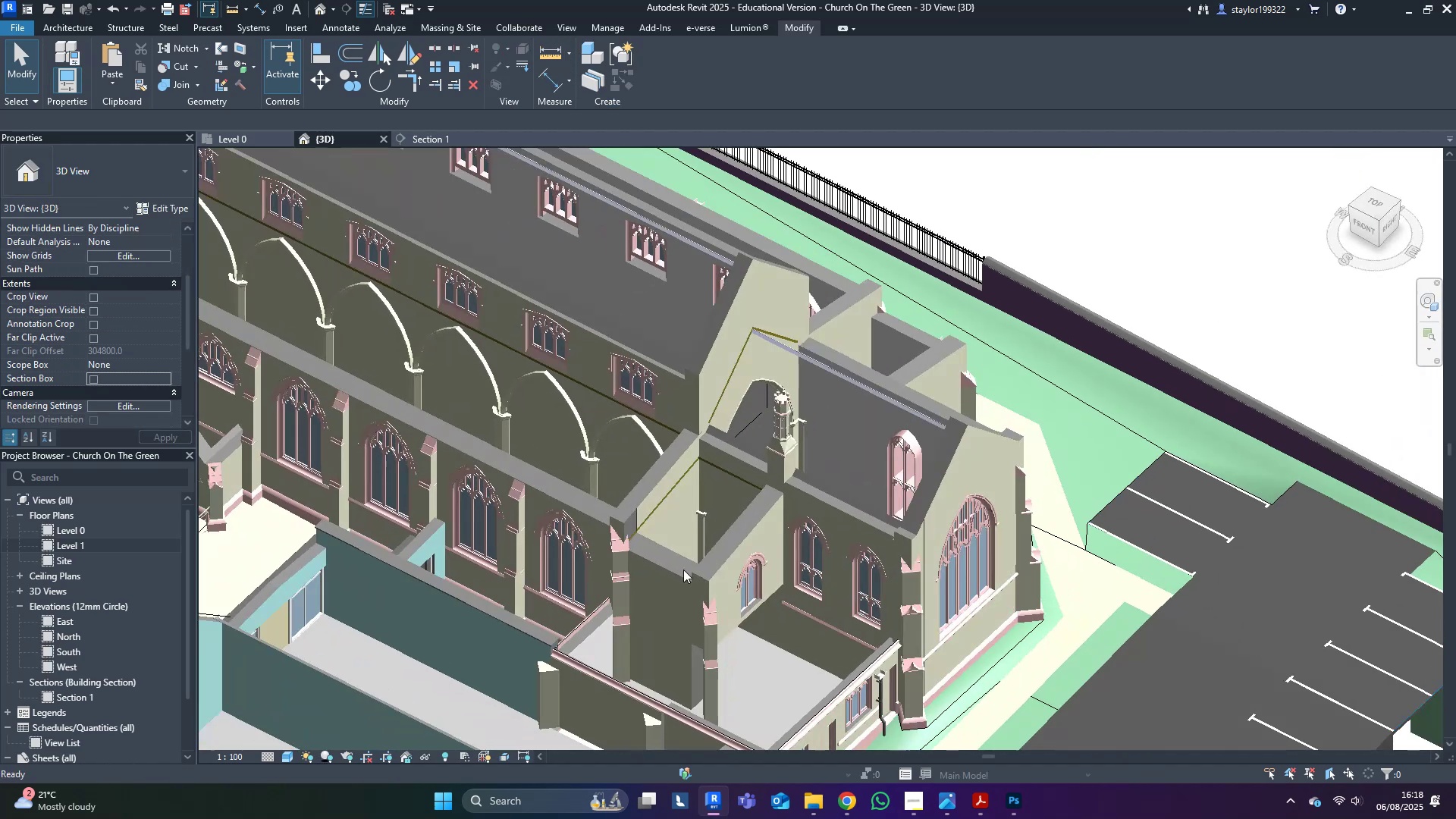 
hold_key(key=ShiftLeft, duration=0.44)
 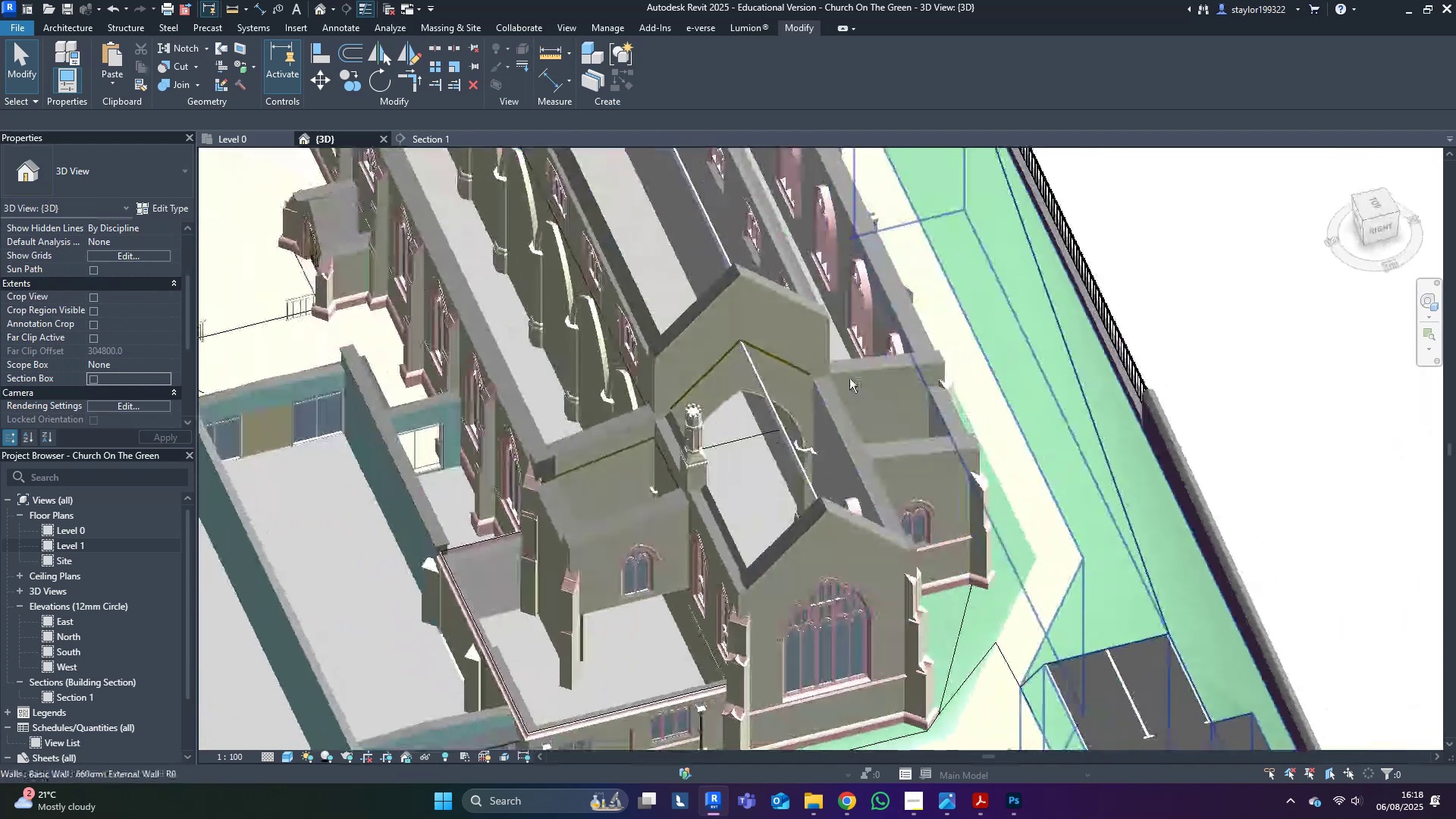 
scroll: coordinate [823, 353], scroll_direction: up, amount: 4.0
 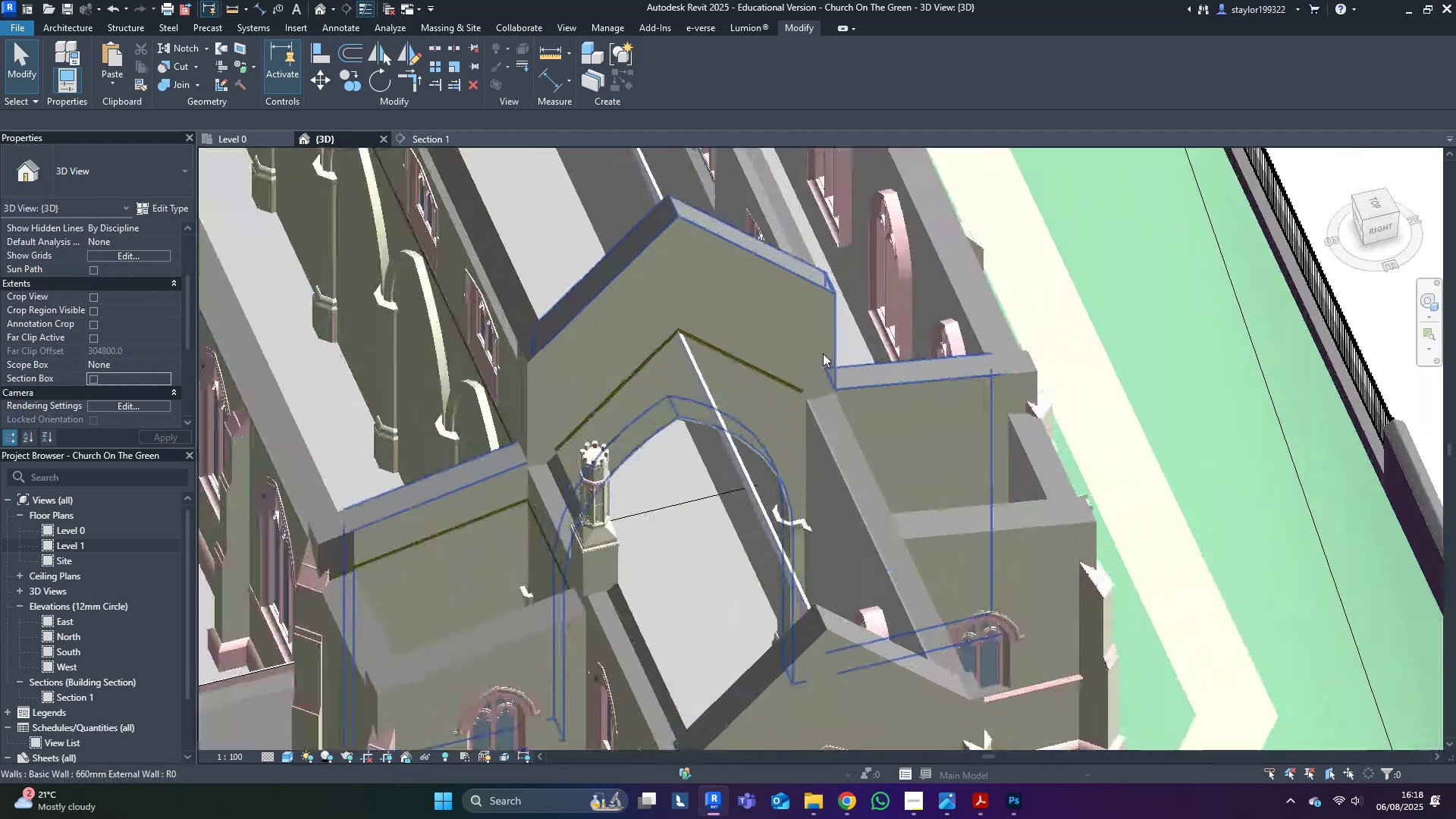 
hold_key(key=ShiftLeft, duration=0.42)
 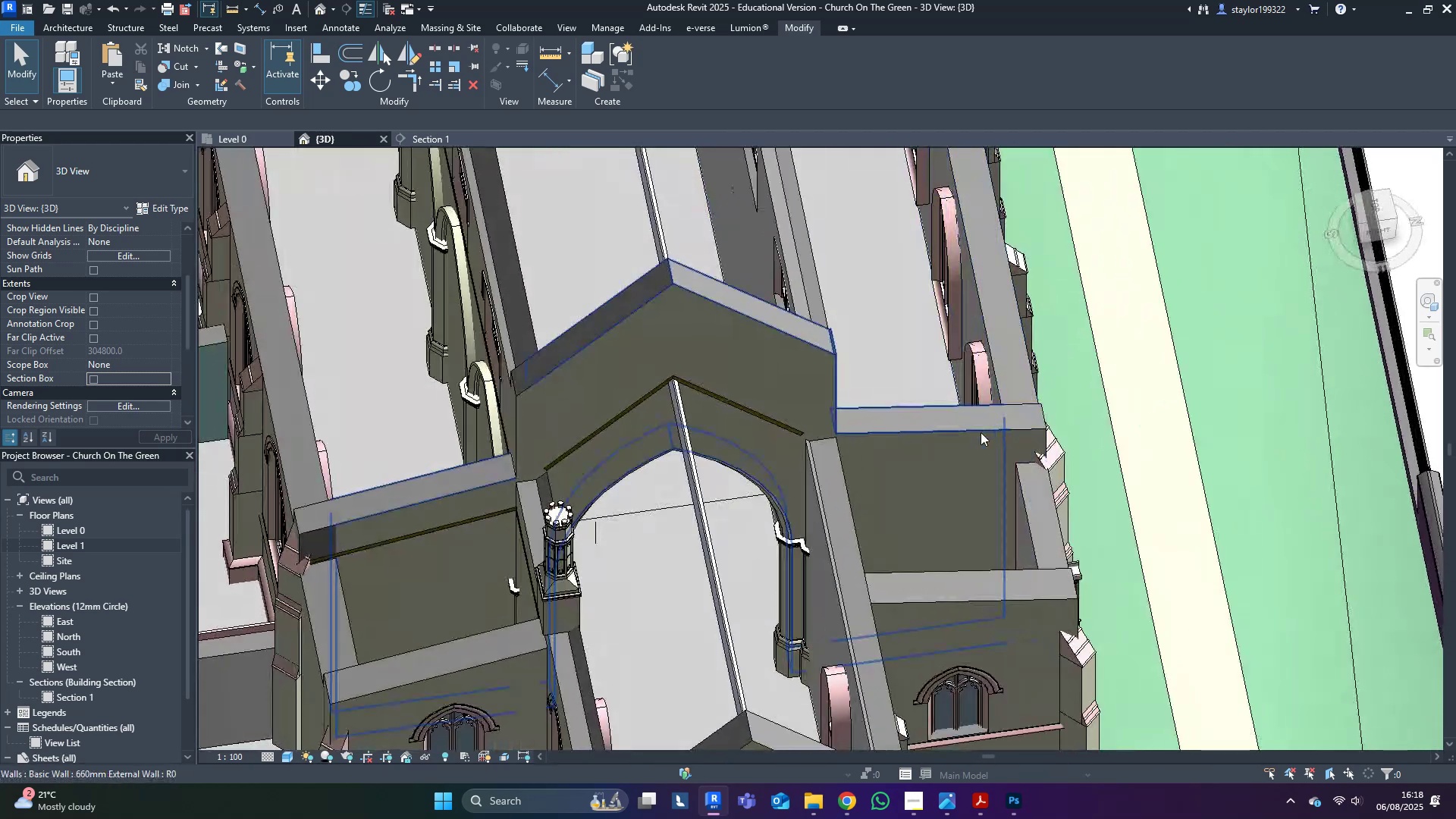 
hold_key(key=ShiftLeft, duration=0.39)
 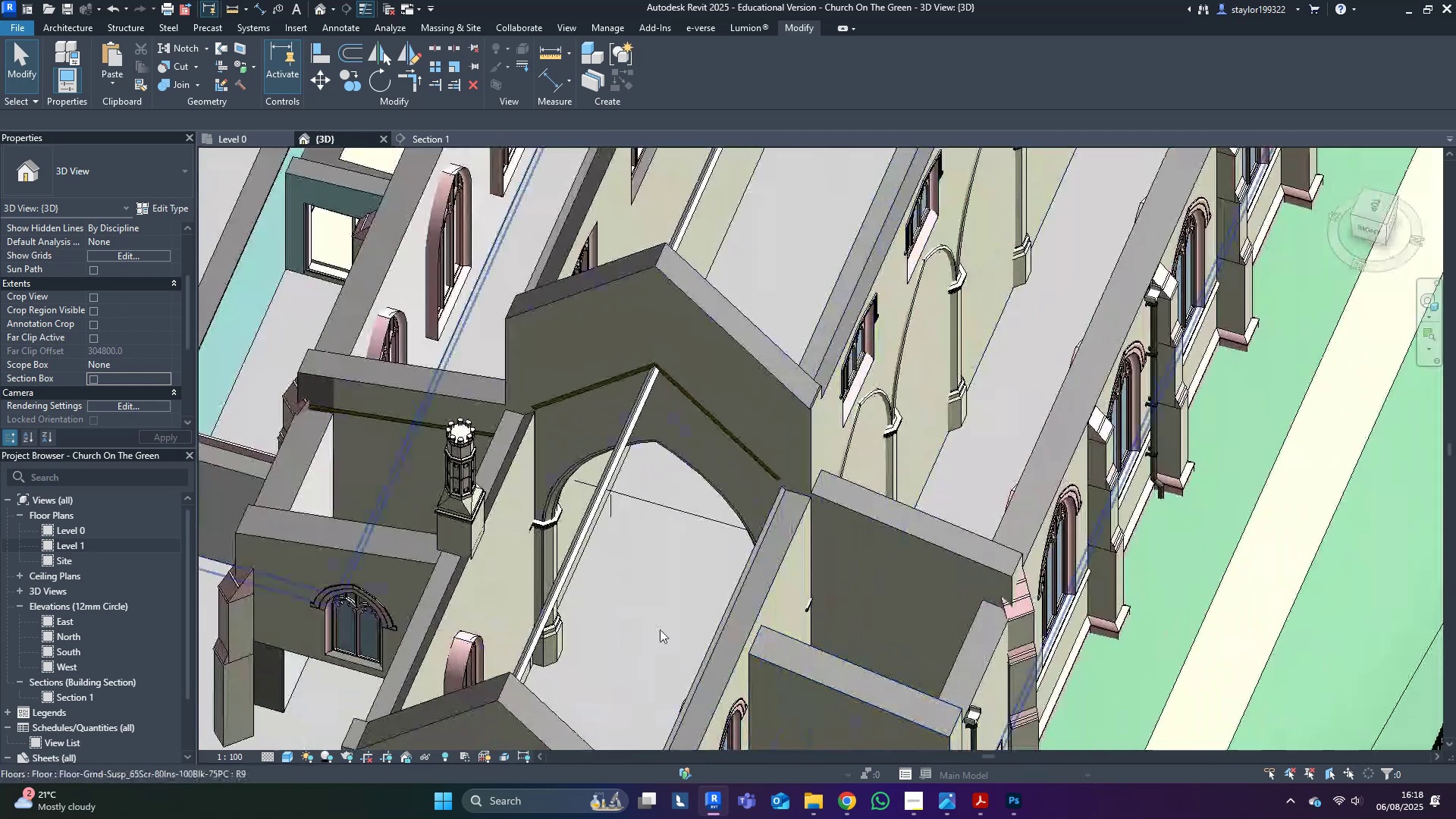 
hold_key(key=ShiftLeft, duration=0.5)
scroll: coordinate [562, 632], scroll_direction: up, amount: 11.0
 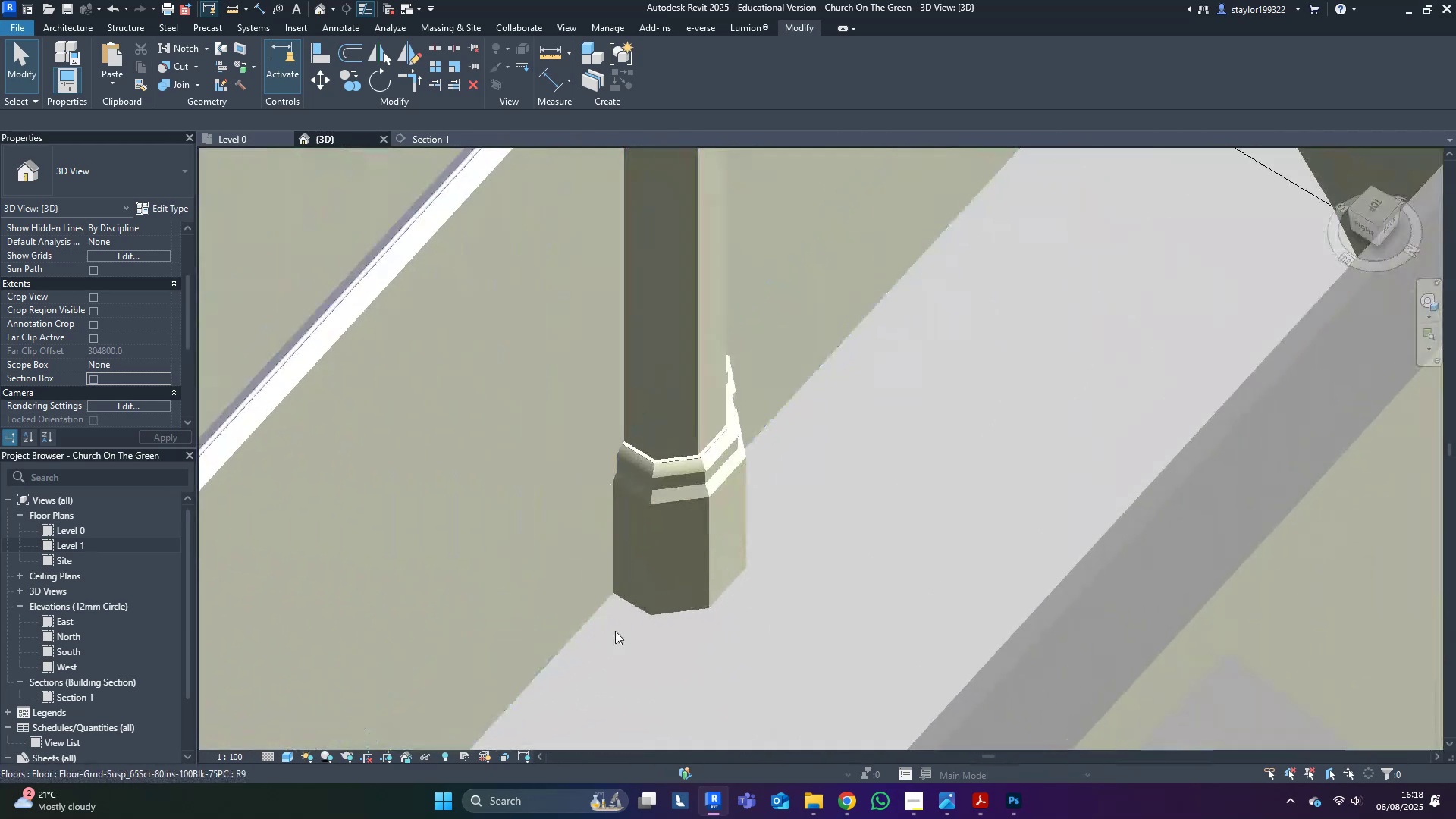 
type(al)
 